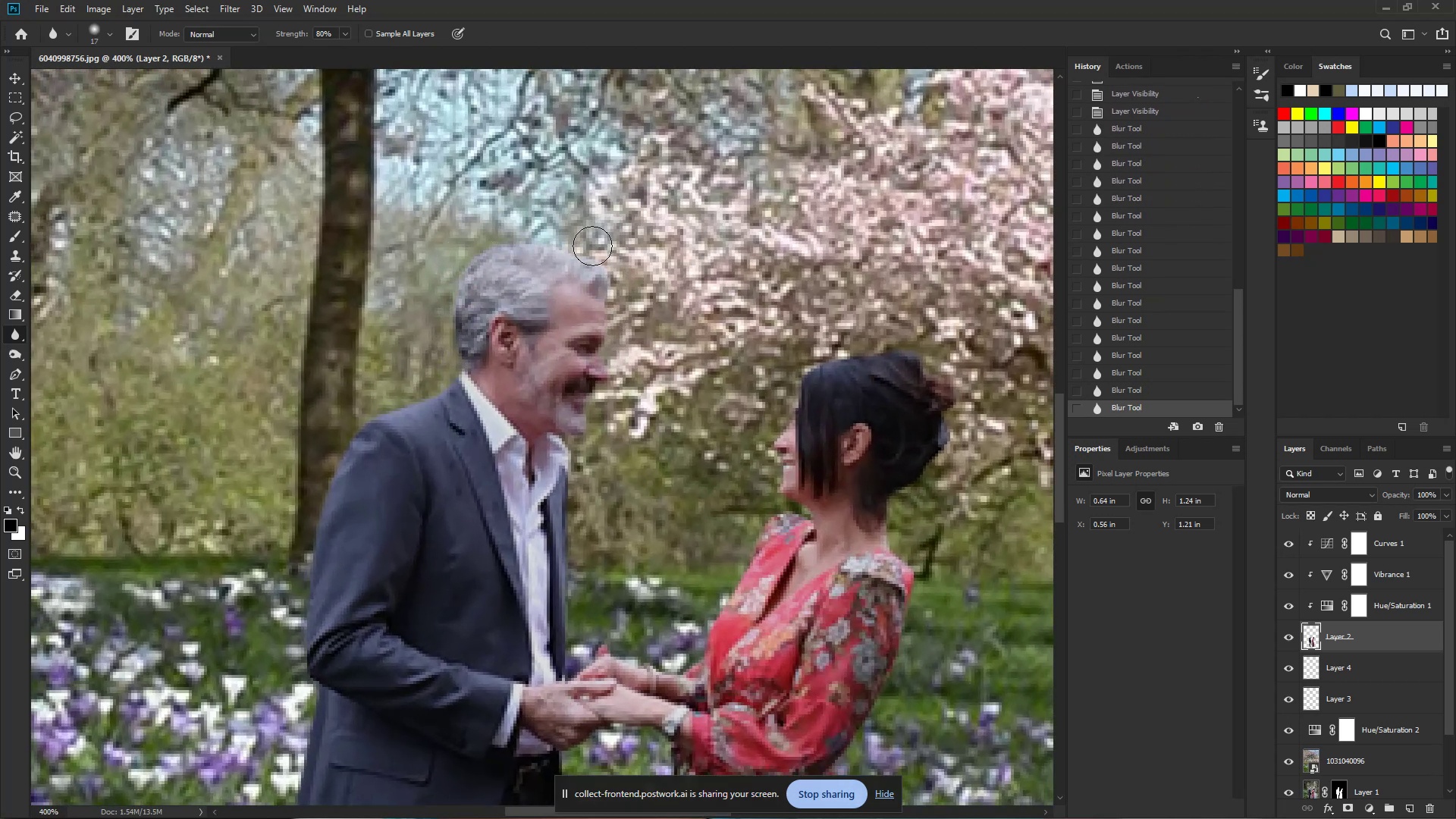 
left_click_drag(start_coordinate=[594, 246], to_coordinate=[654, 260])
 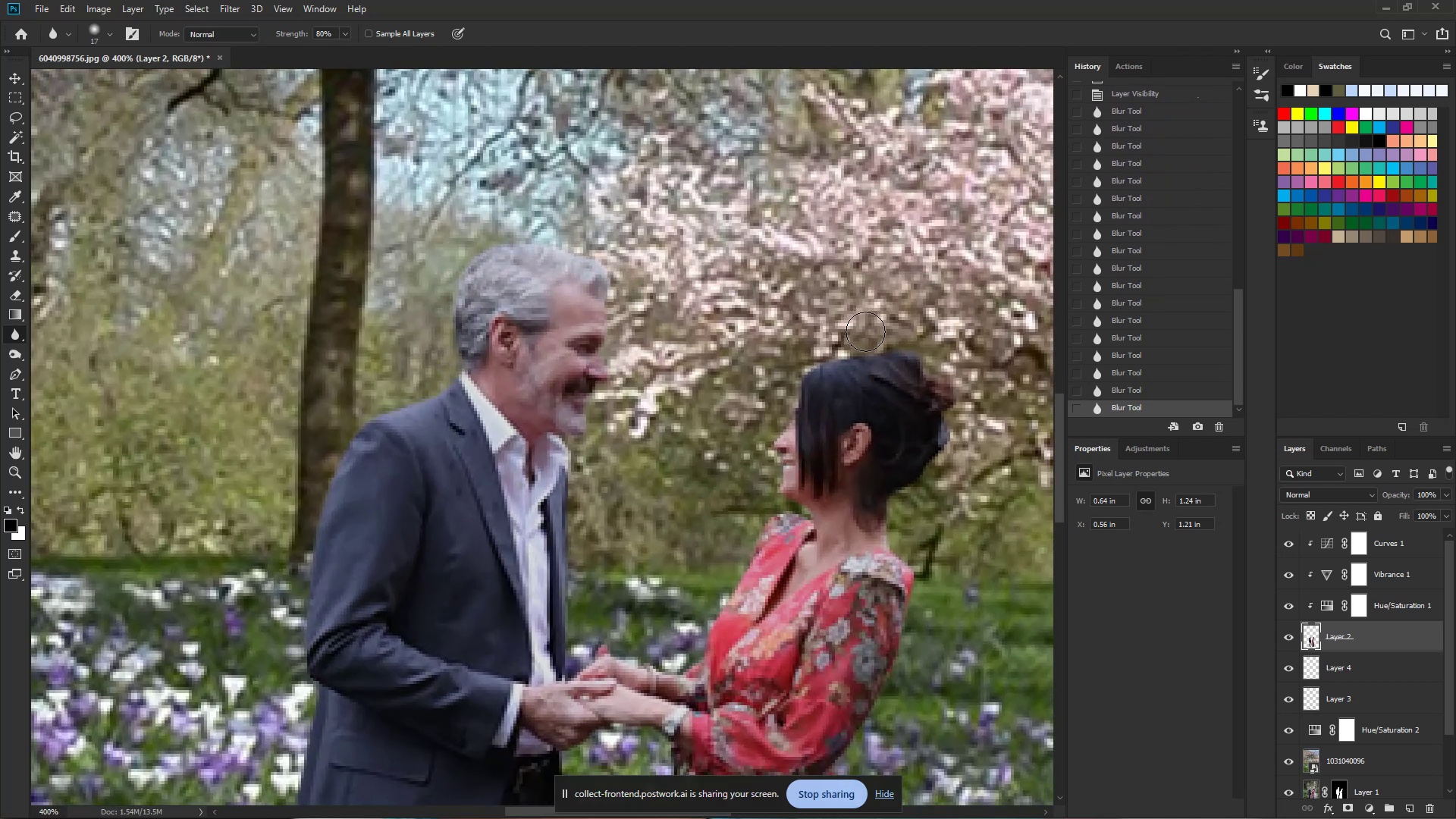 
left_click_drag(start_coordinate=[831, 345], to_coordinate=[786, 353])
 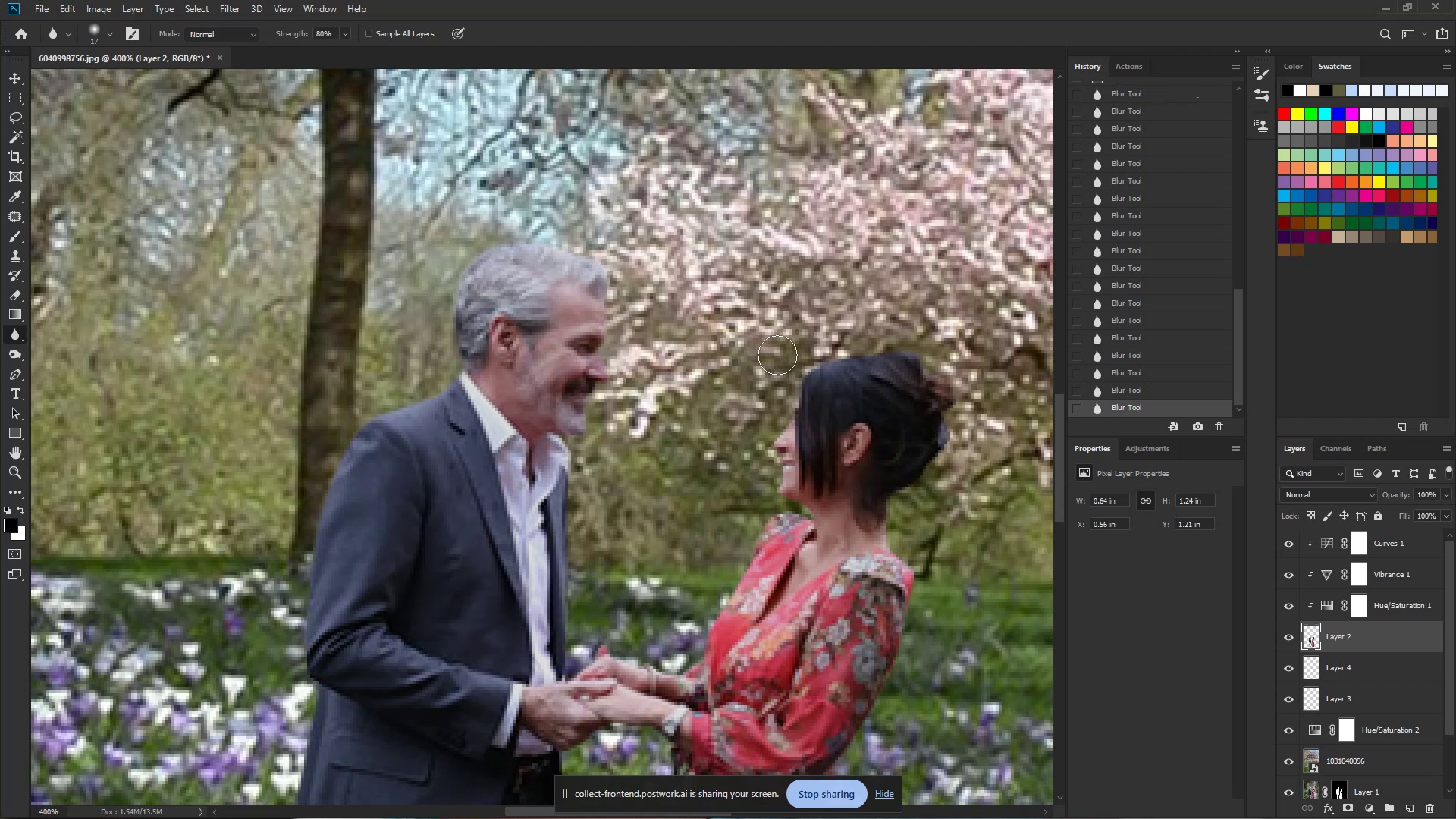 
left_click_drag(start_coordinate=[812, 353], to_coordinate=[900, 337])
 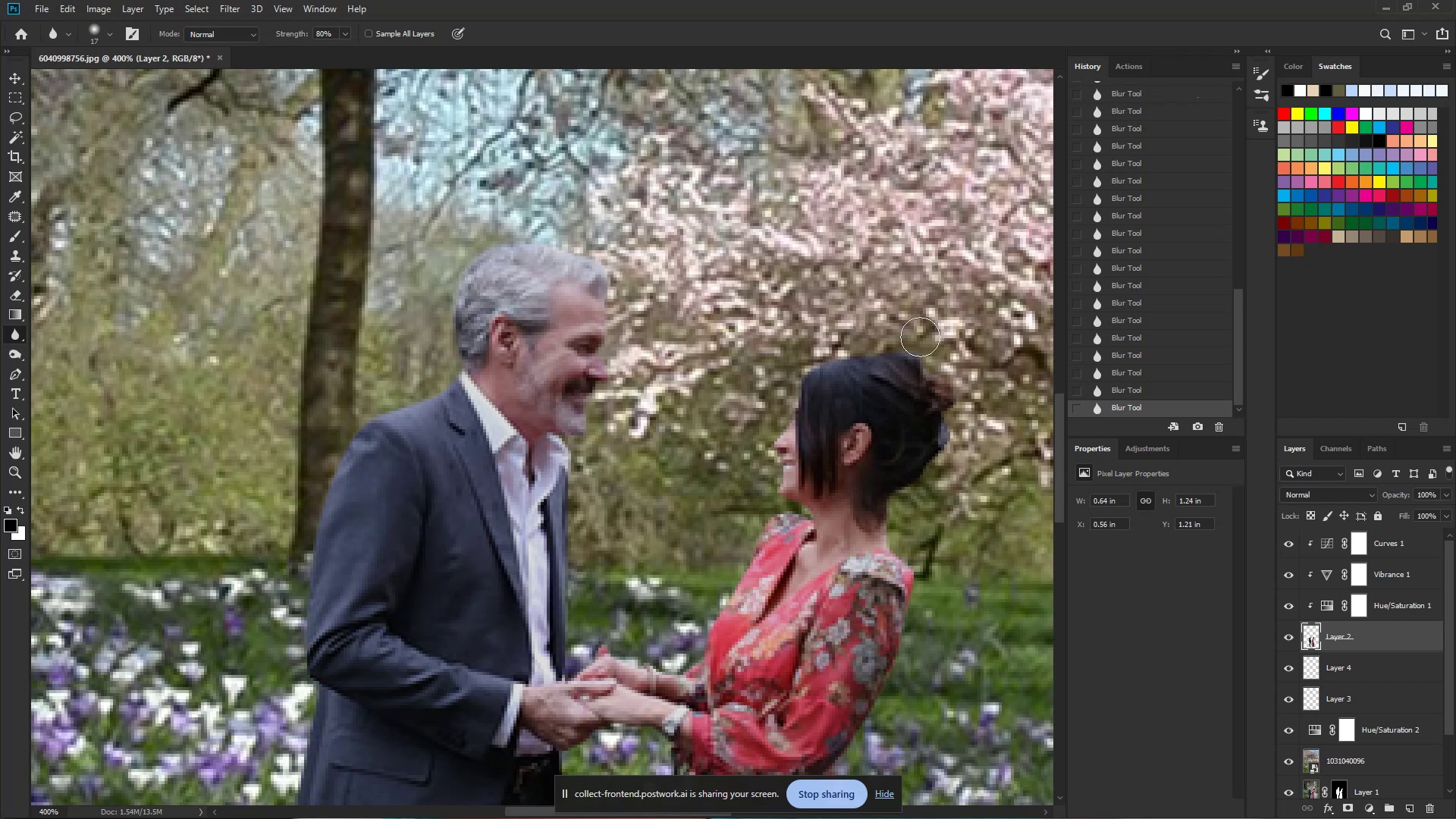 
left_click_drag(start_coordinate=[922, 340], to_coordinate=[959, 359])
 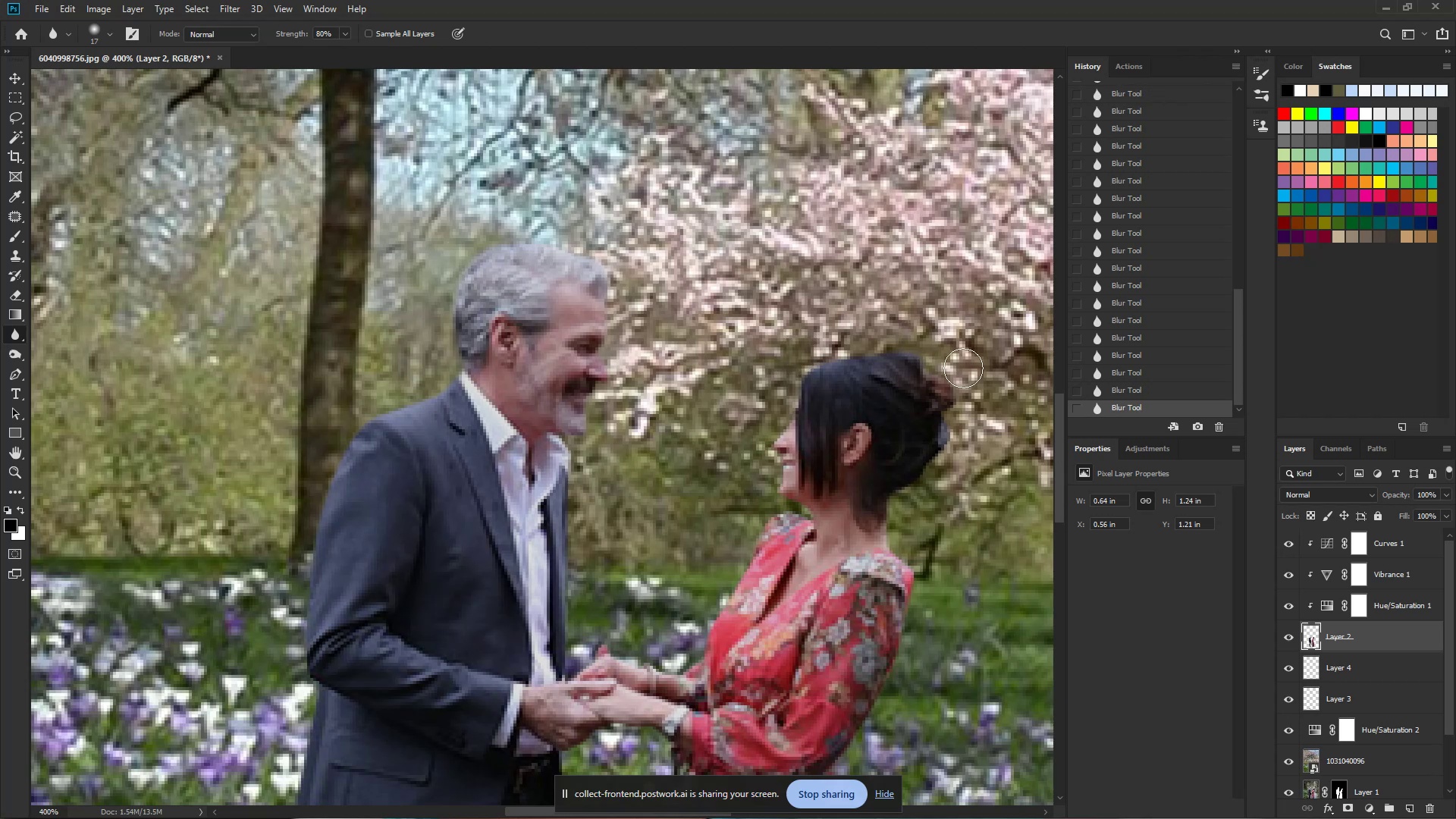 
left_click_drag(start_coordinate=[959, 410], to_coordinate=[955, 448])
 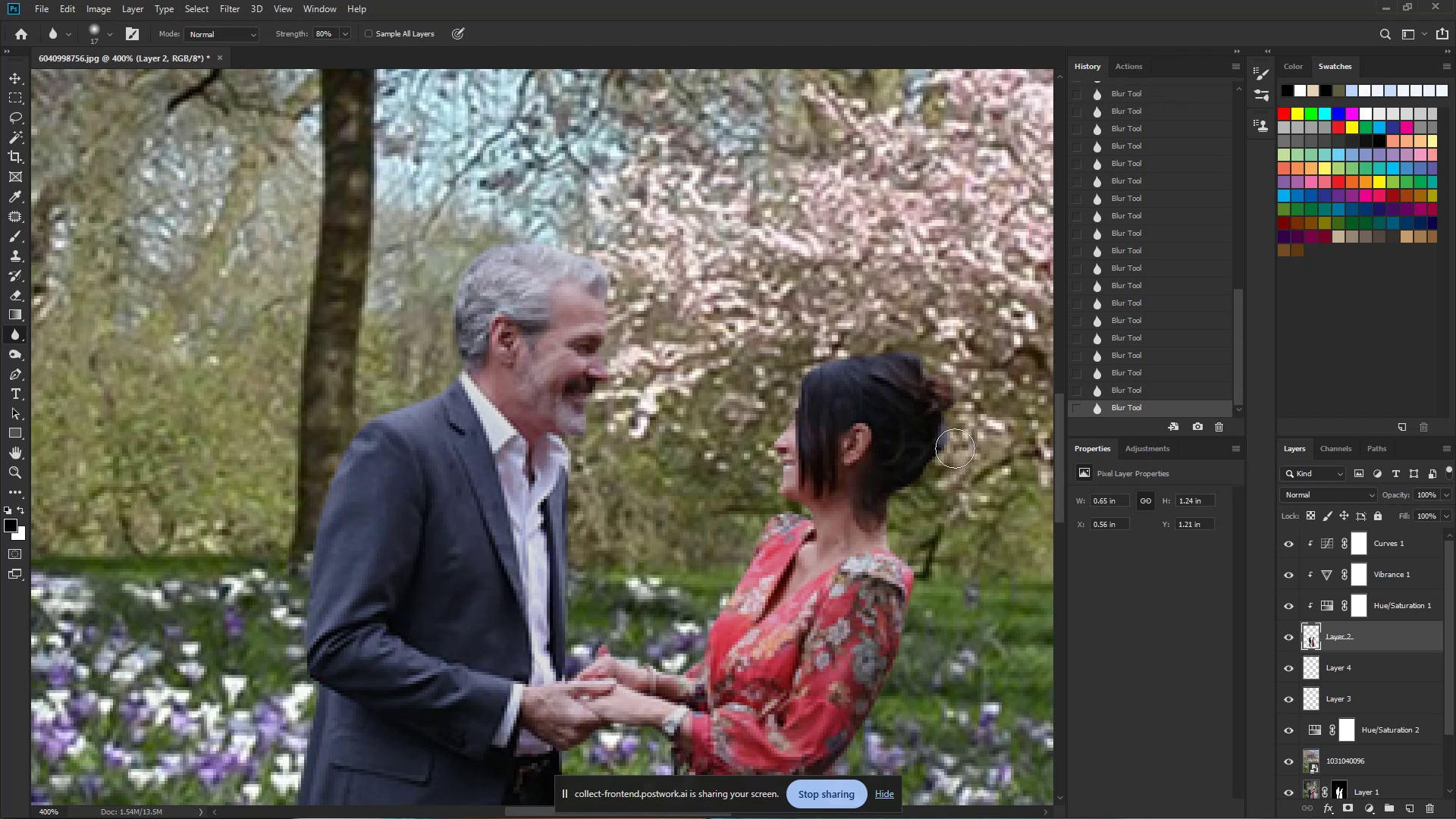 
left_click_drag(start_coordinate=[949, 467], to_coordinate=[940, 486])
 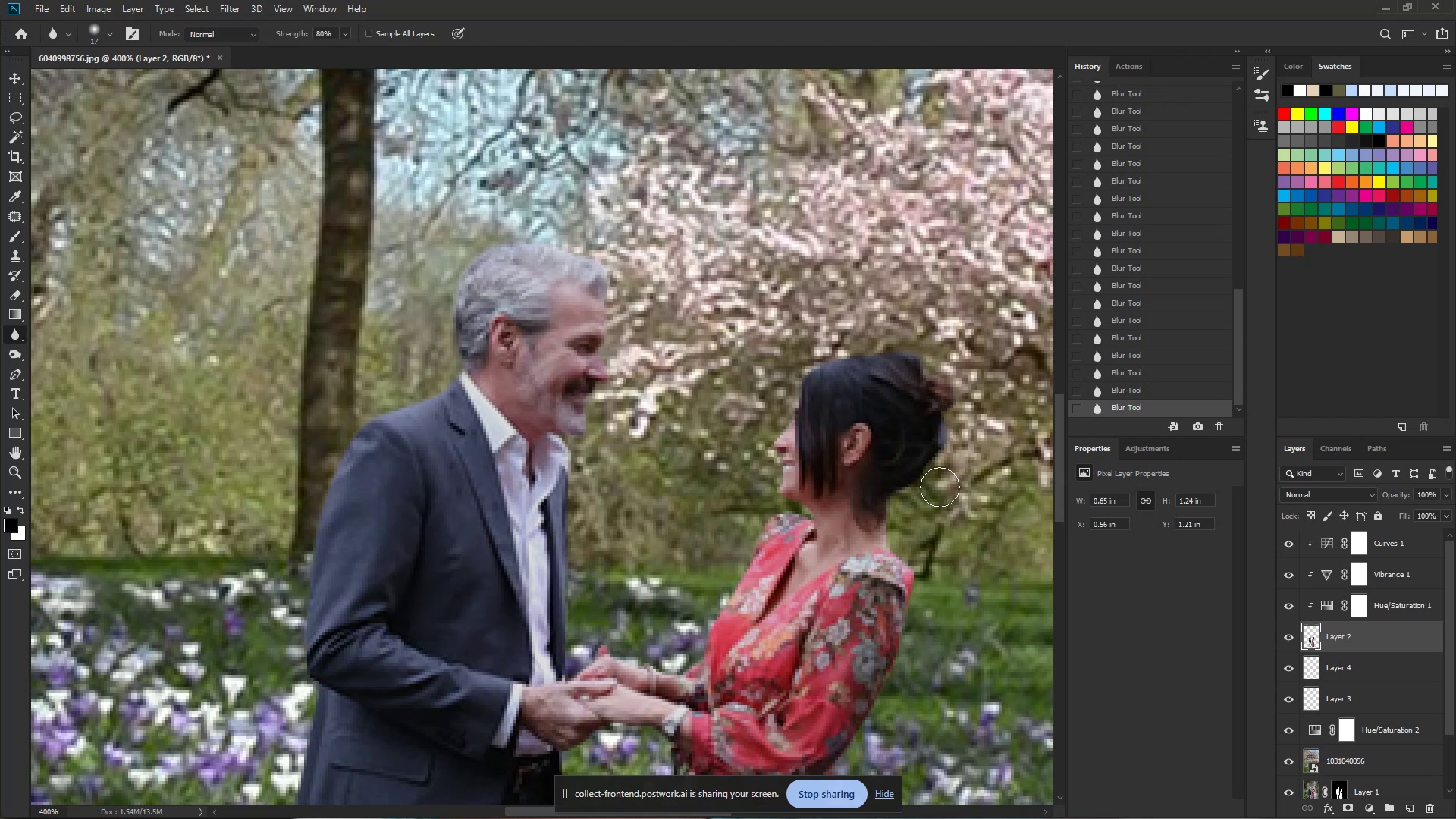 
left_click_drag(start_coordinate=[935, 491], to_coordinate=[929, 500])
 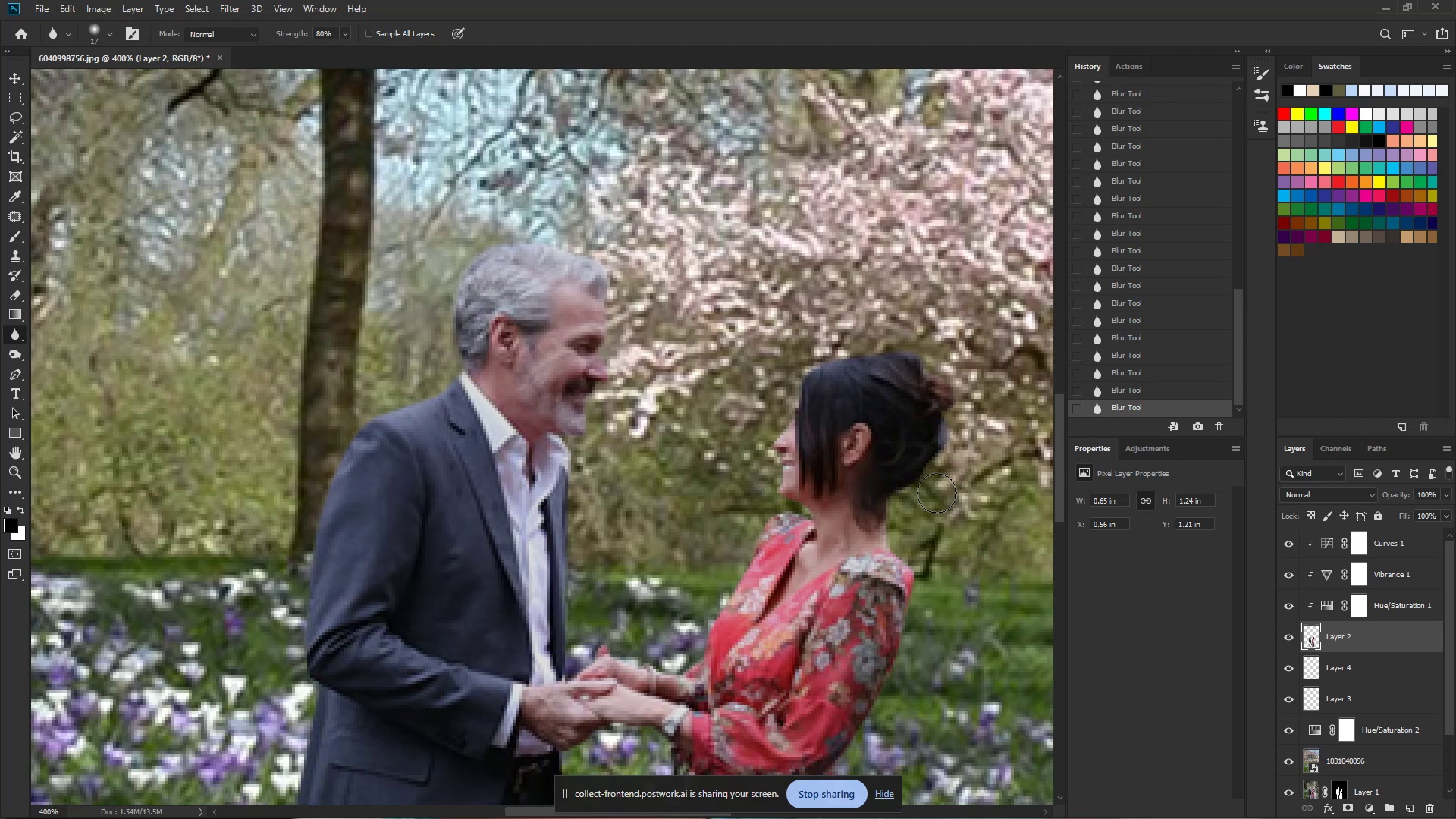 
left_click_drag(start_coordinate=[927, 488], to_coordinate=[889, 522])
 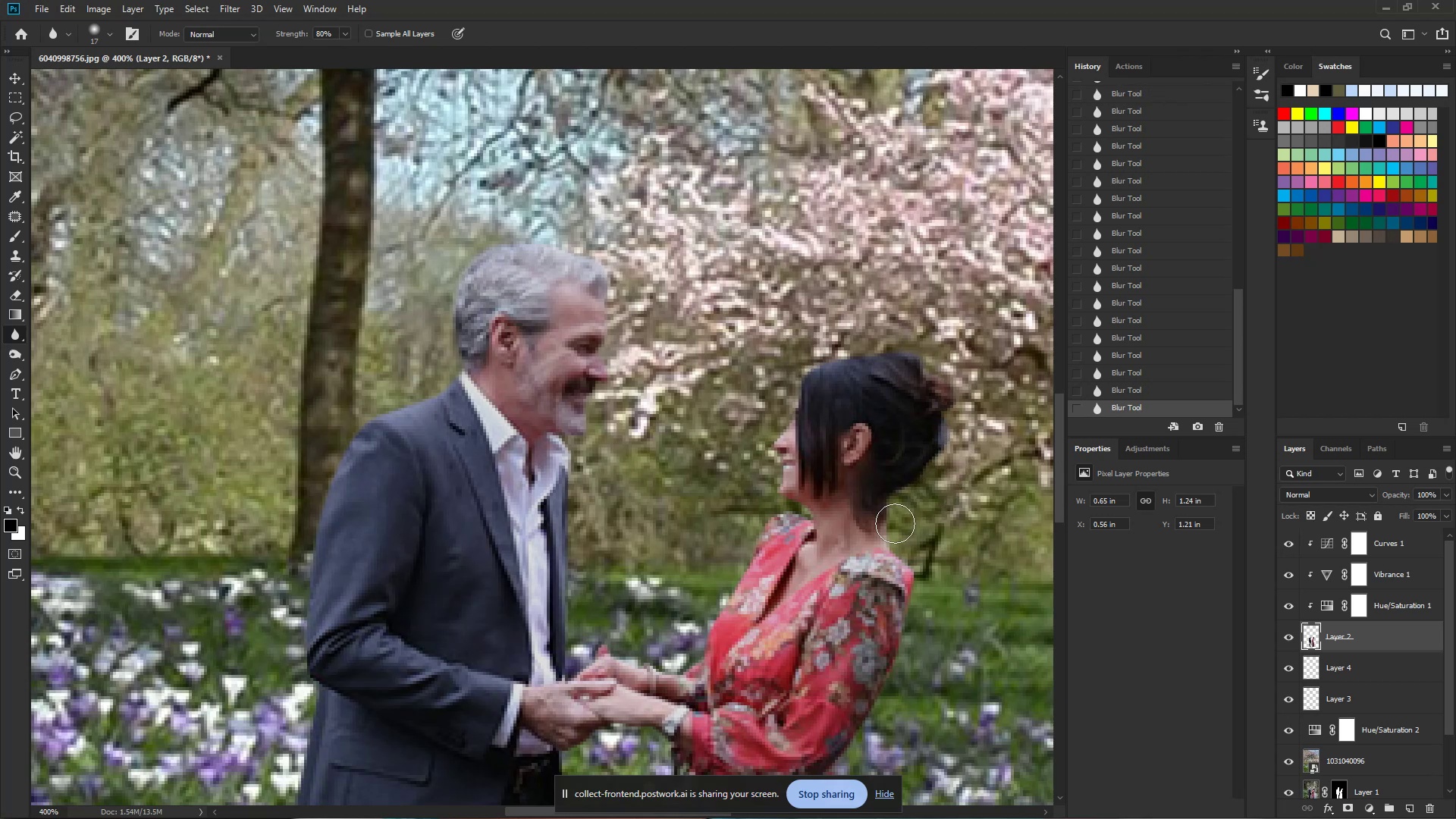 
left_click_drag(start_coordinate=[894, 529], to_coordinate=[918, 563])
 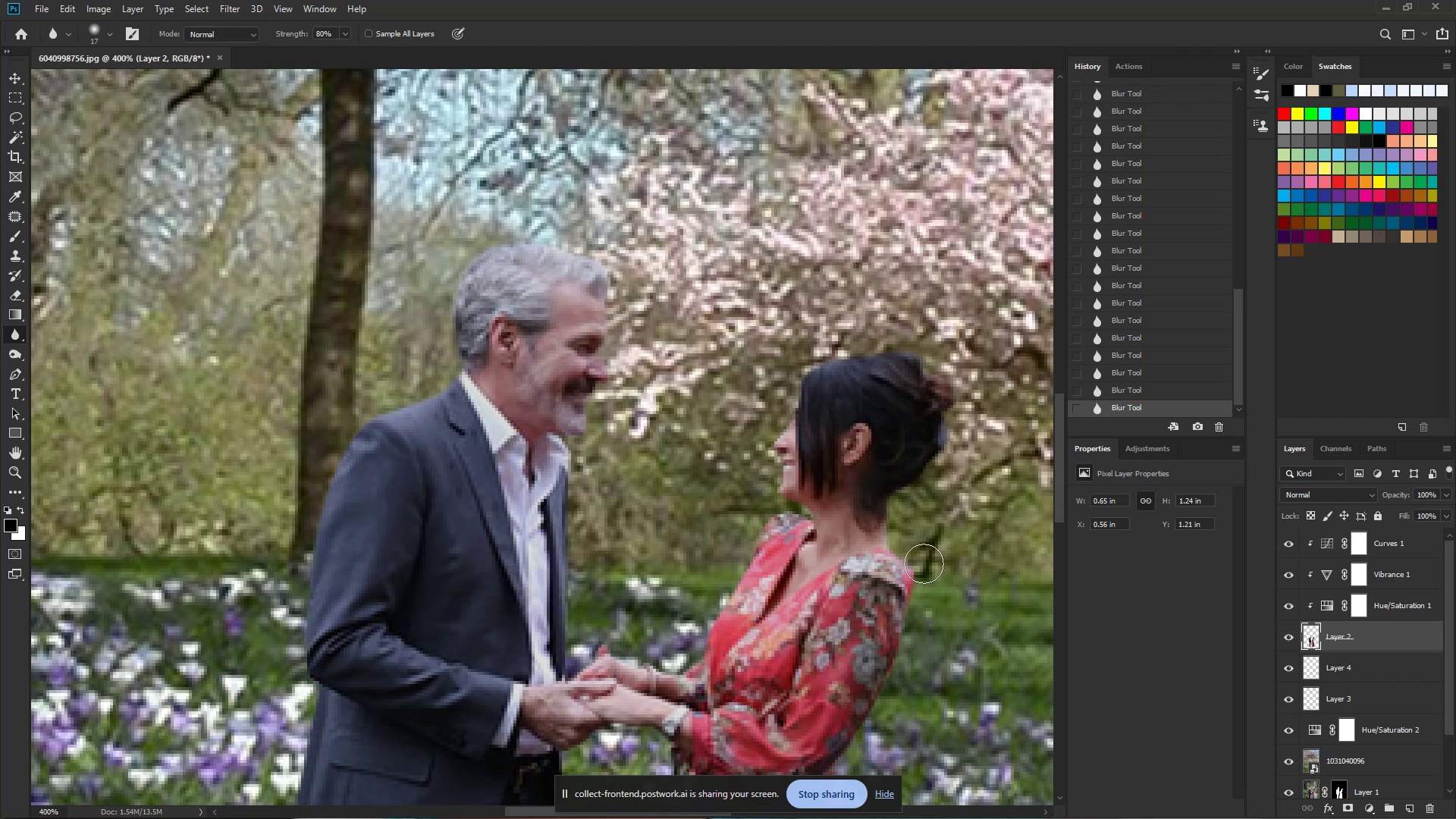 
hold_key(key=Space, duration=0.49)
 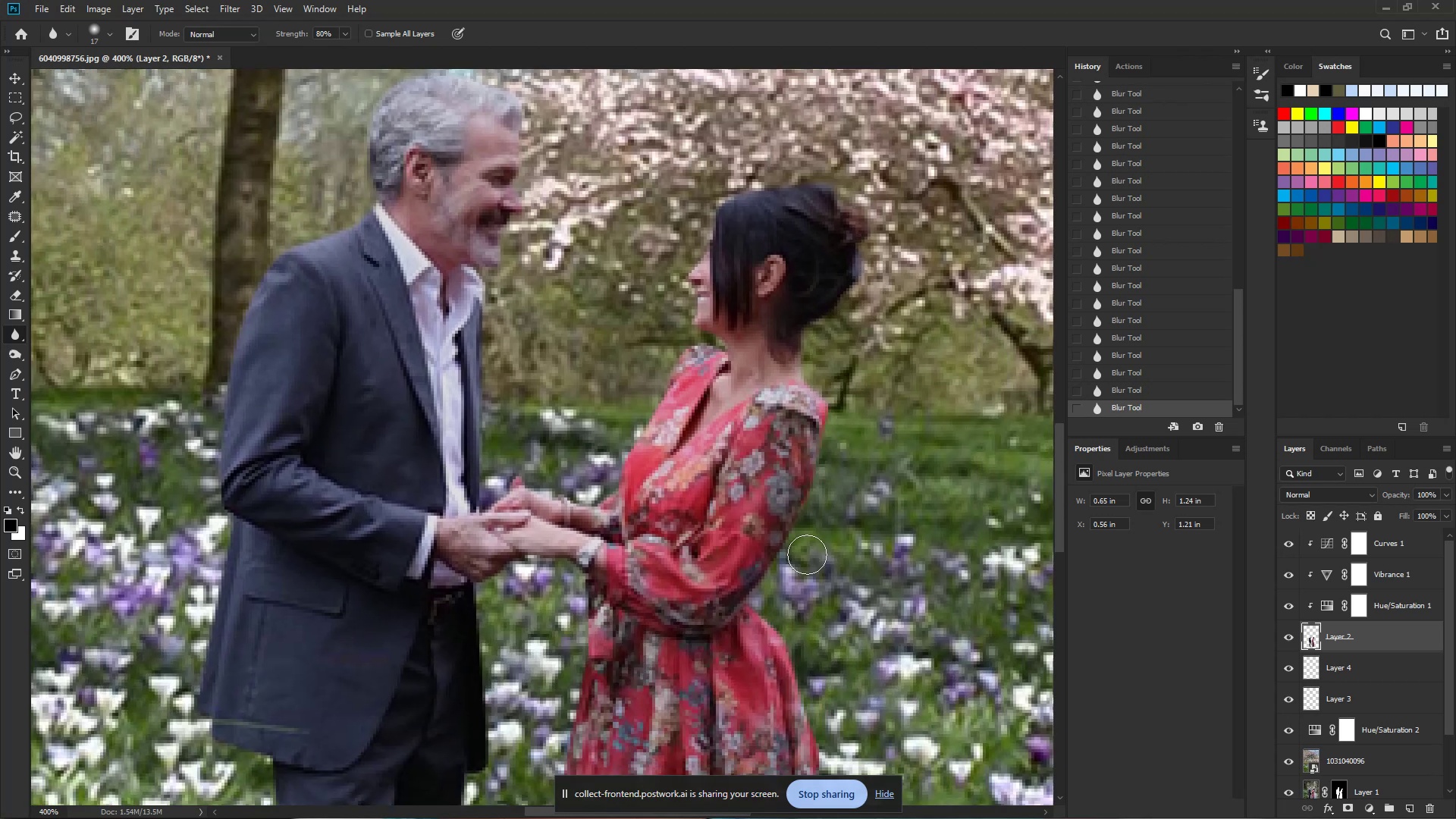 
left_click_drag(start_coordinate=[924, 563], to_coordinate=[839, 394])
 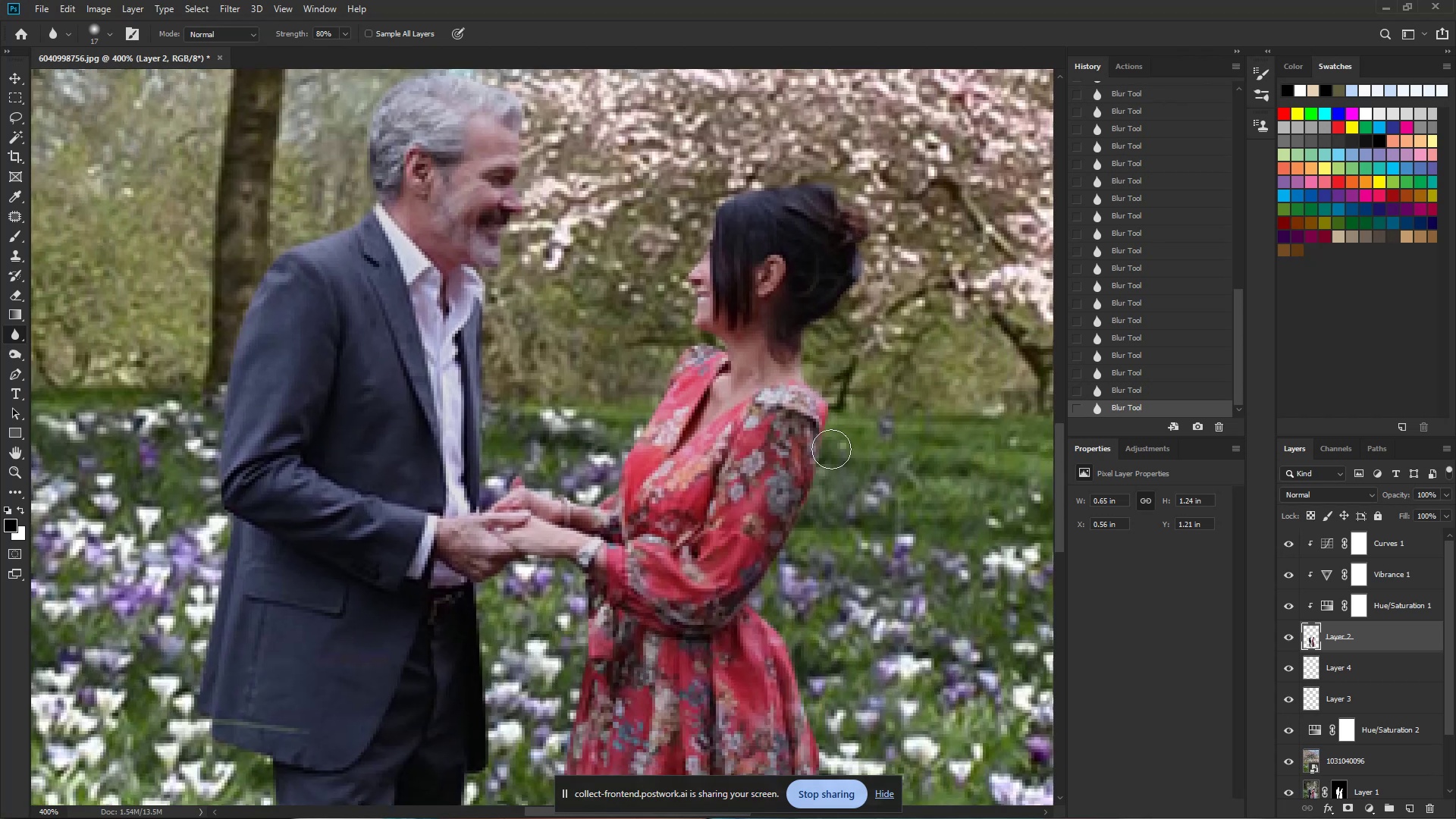 
left_click_drag(start_coordinate=[829, 447], to_coordinate=[806, 553])
 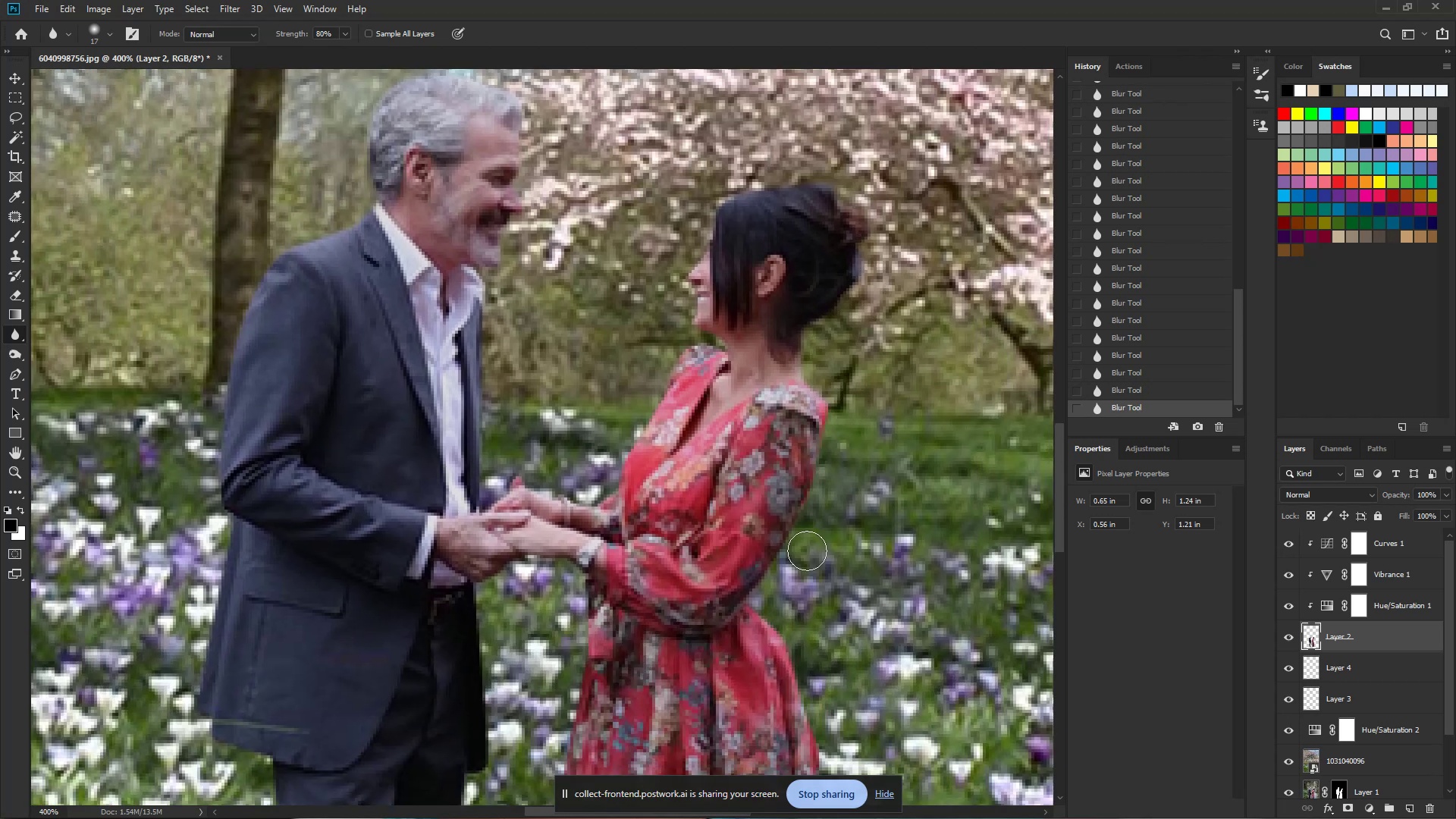 
hold_key(key=Space, duration=0.5)
 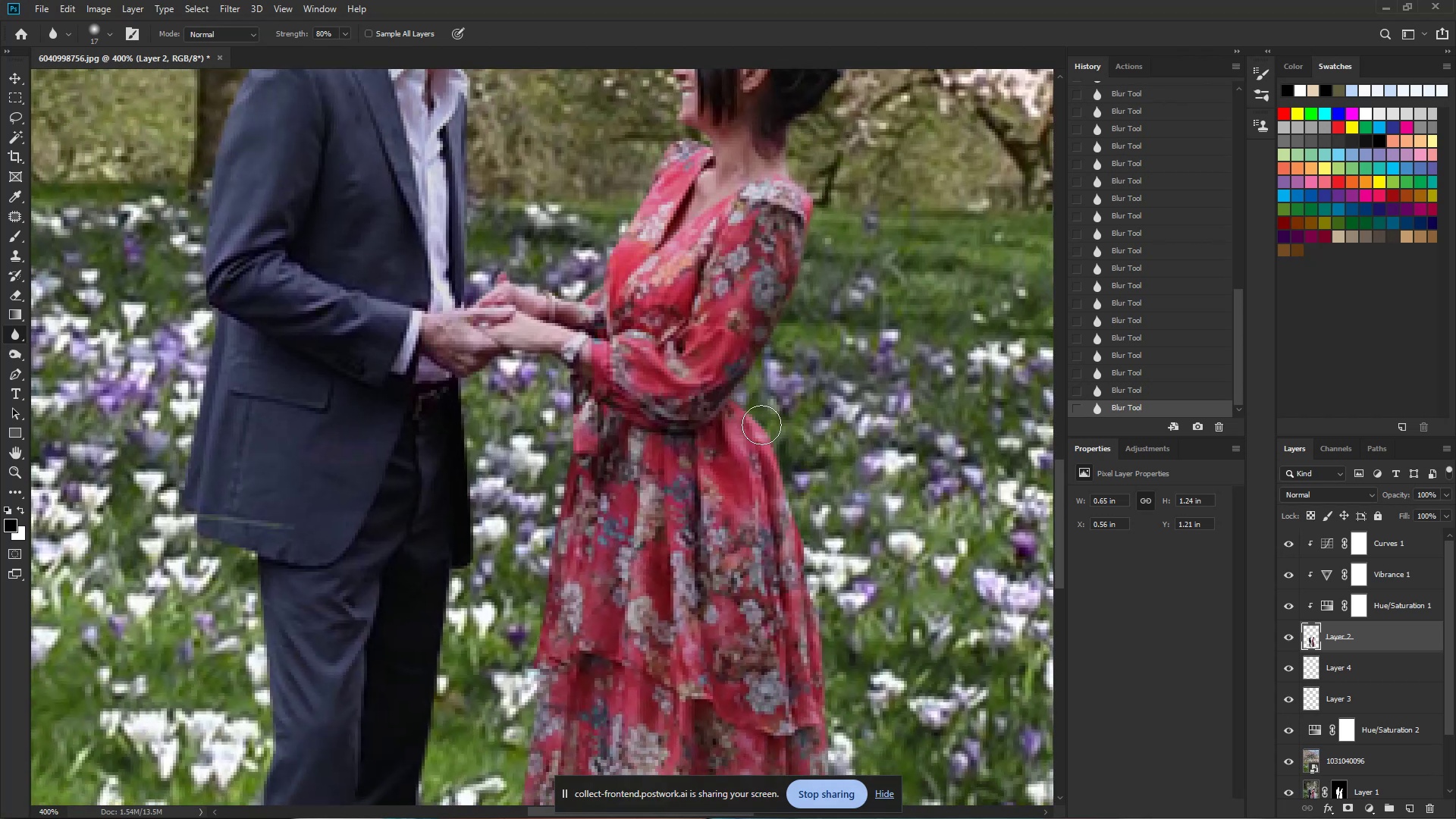 
left_click_drag(start_coordinate=[805, 540], to_coordinate=[789, 335])
 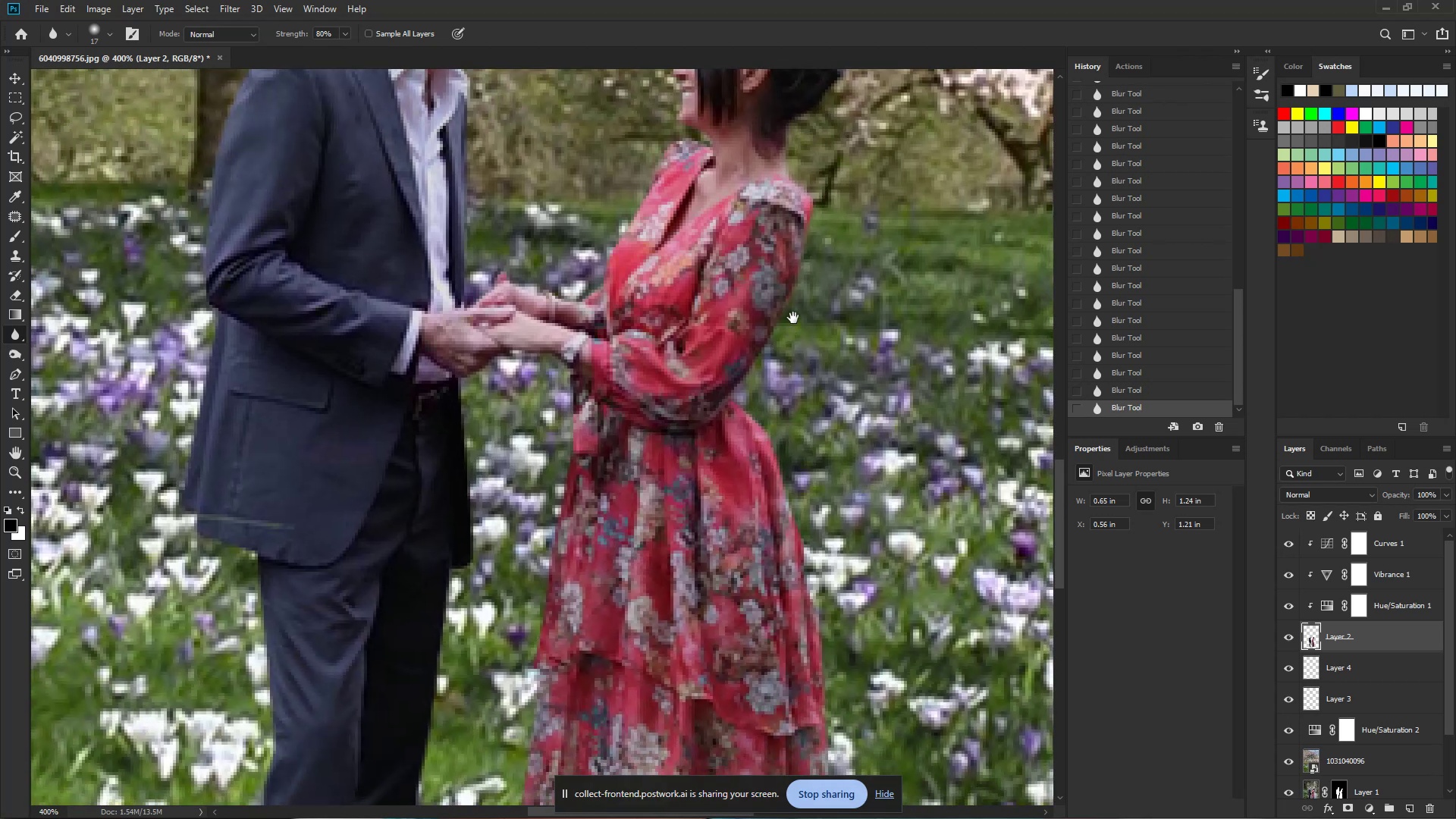 
left_click_drag(start_coordinate=[783, 337], to_coordinate=[748, 412])
 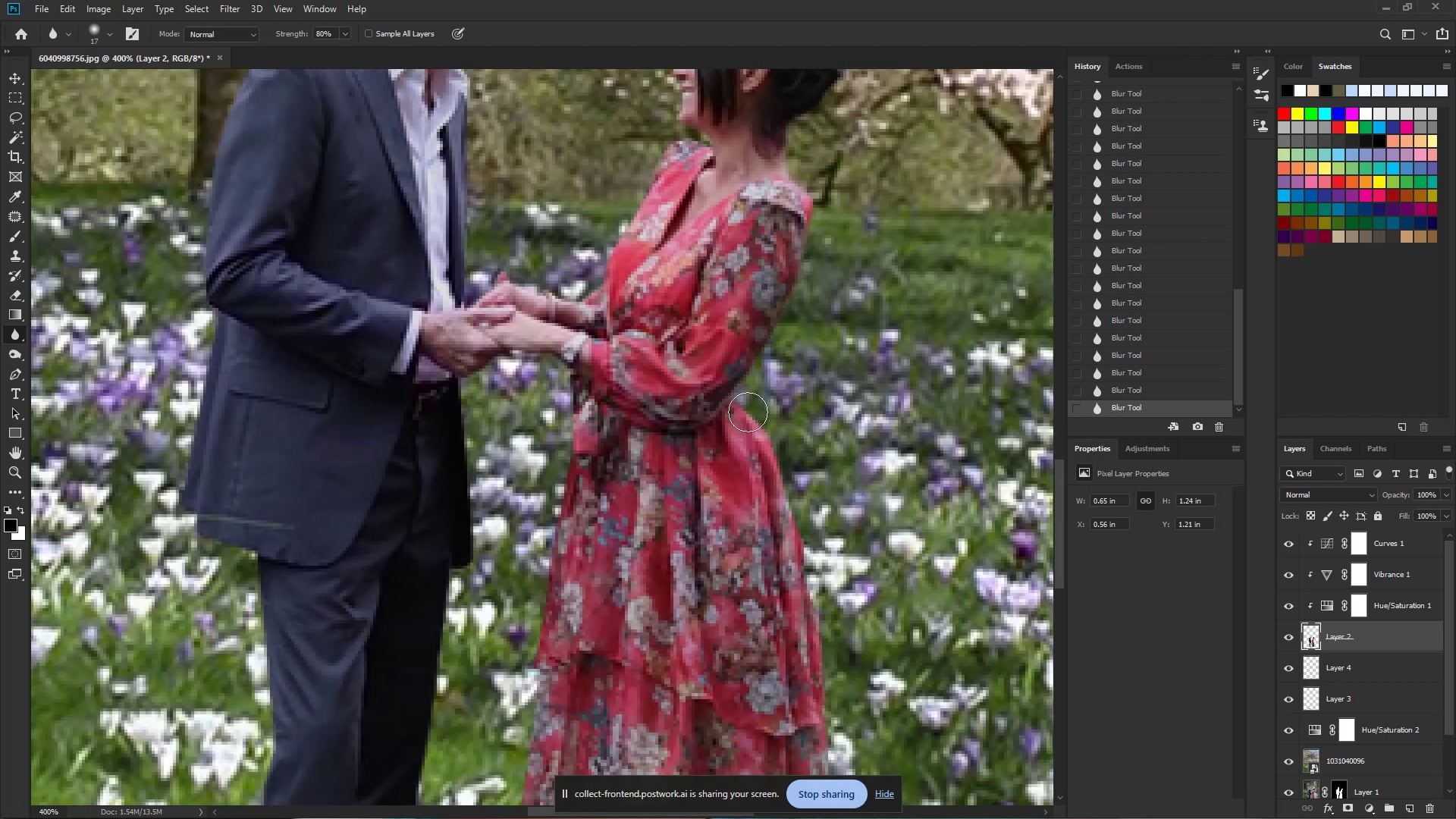 
hold_key(key=Space, duration=0.49)
 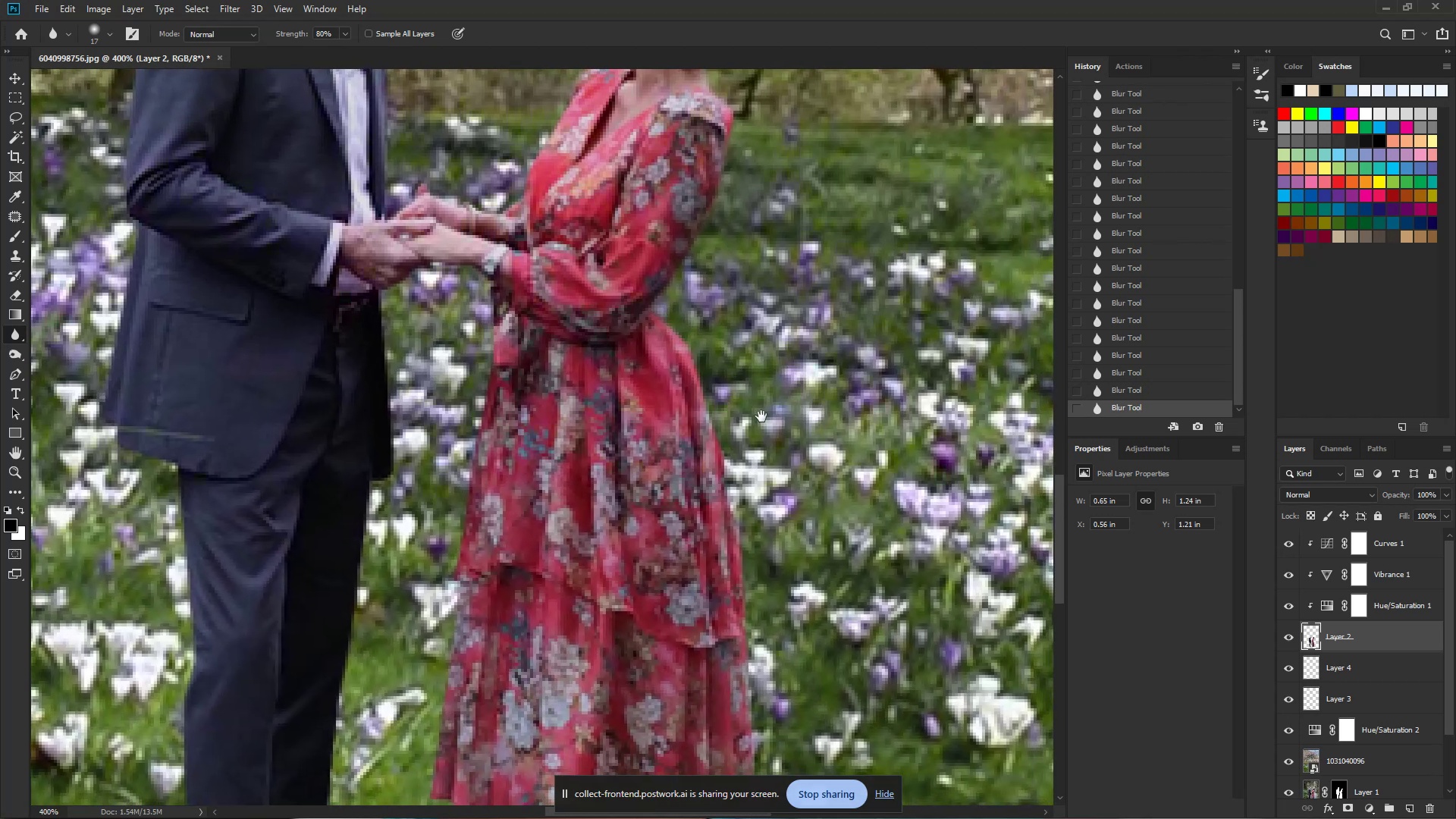 
left_click_drag(start_coordinate=[780, 418], to_coordinate=[701, 330])
 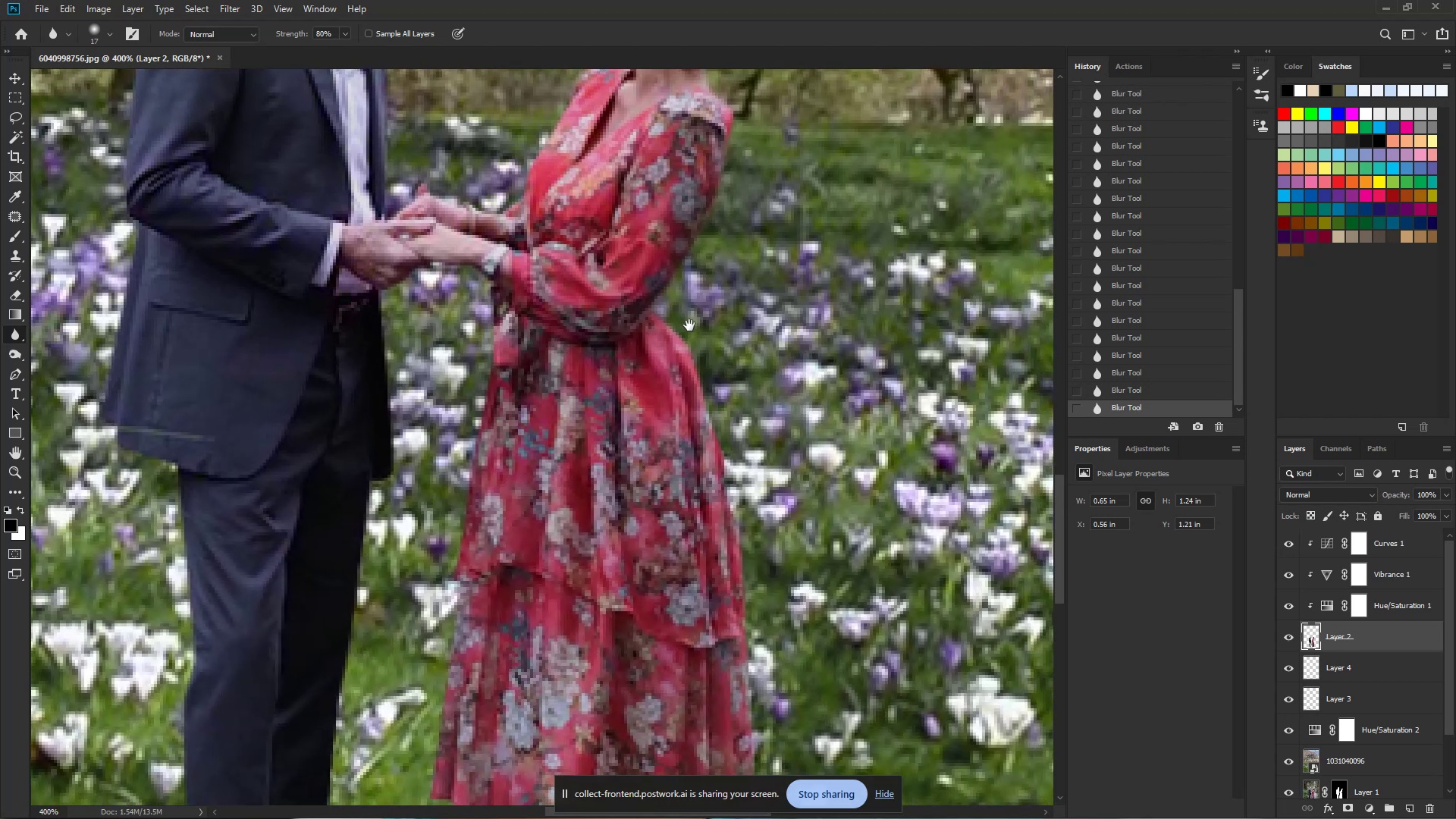 
left_click_drag(start_coordinate=[682, 324], to_coordinate=[767, 384])
 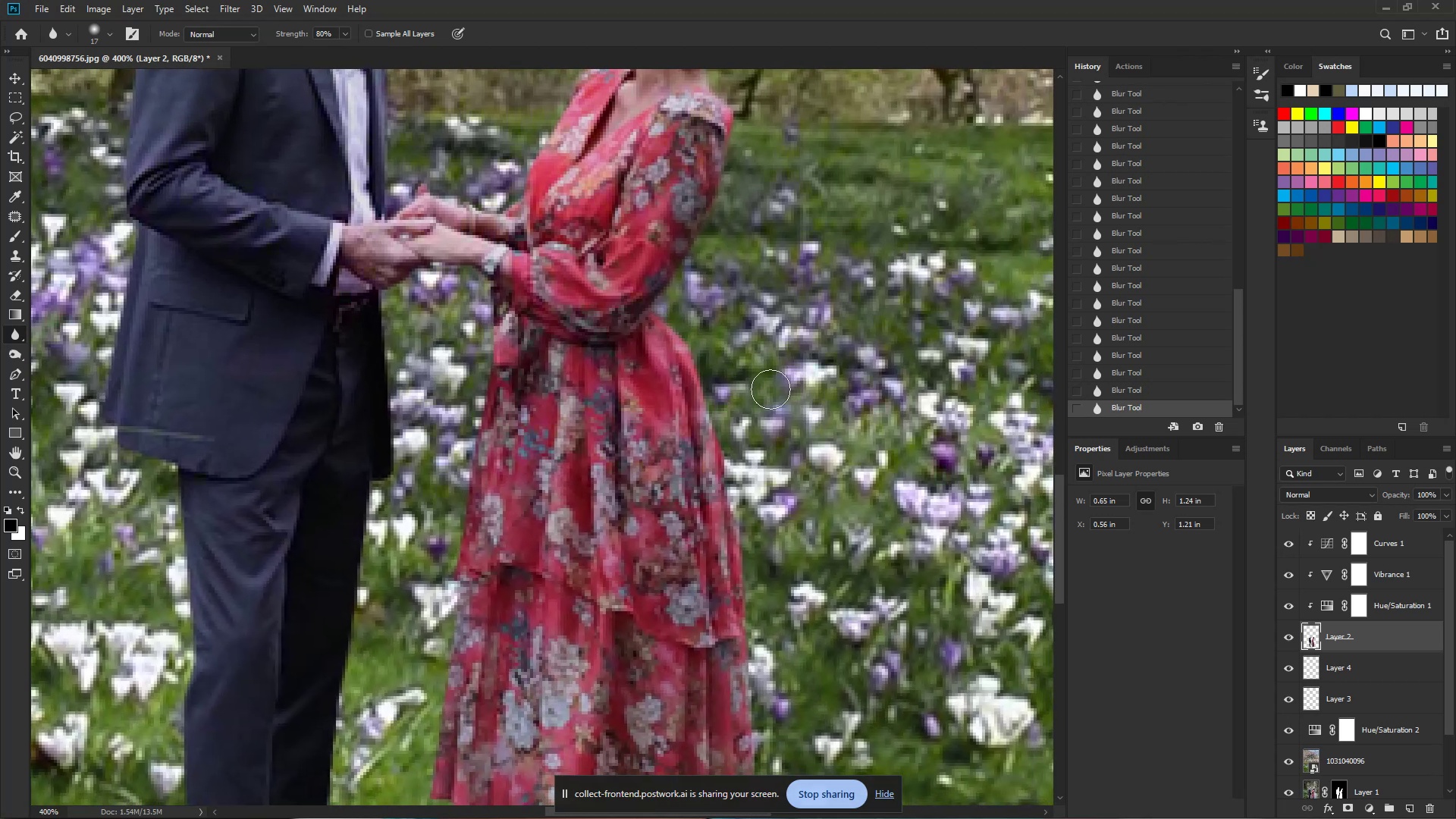 
hold_key(key=Space, duration=0.5)
 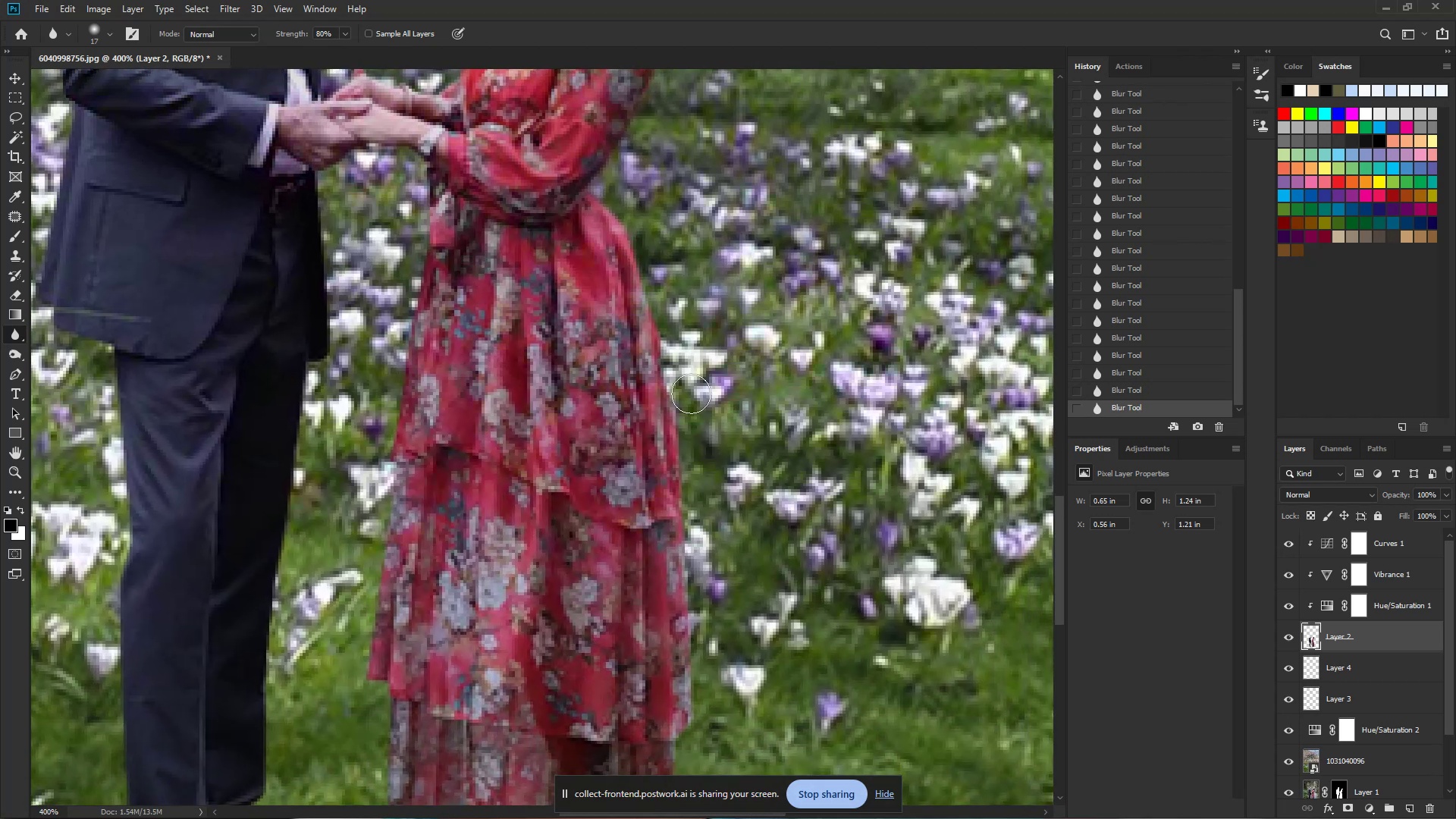 
left_click_drag(start_coordinate=[757, 416], to_coordinate=[693, 297])
 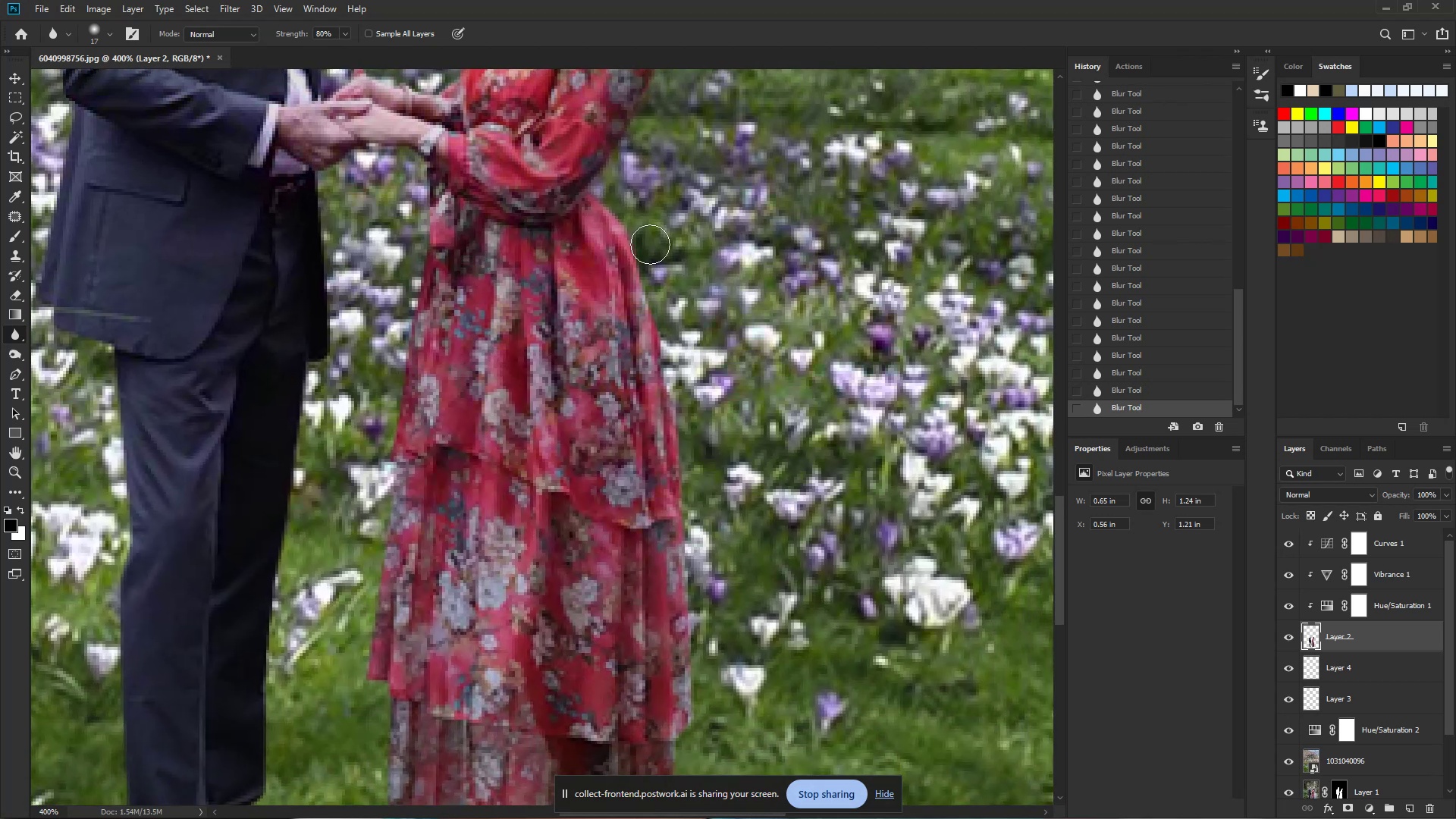 
left_click_drag(start_coordinate=[651, 263], to_coordinate=[690, 391])
 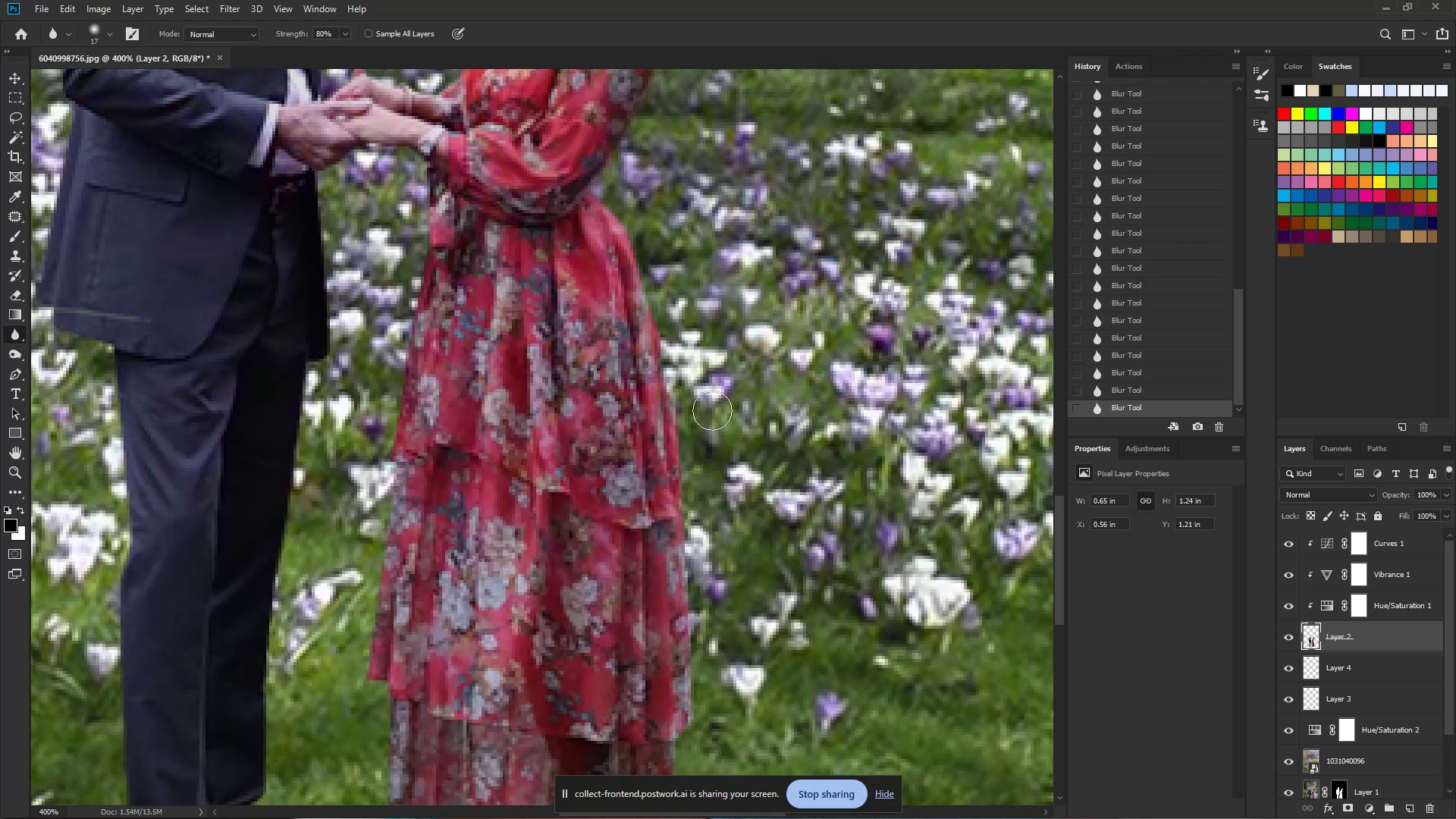 
left_click_drag(start_coordinate=[683, 346], to_coordinate=[709, 485])
 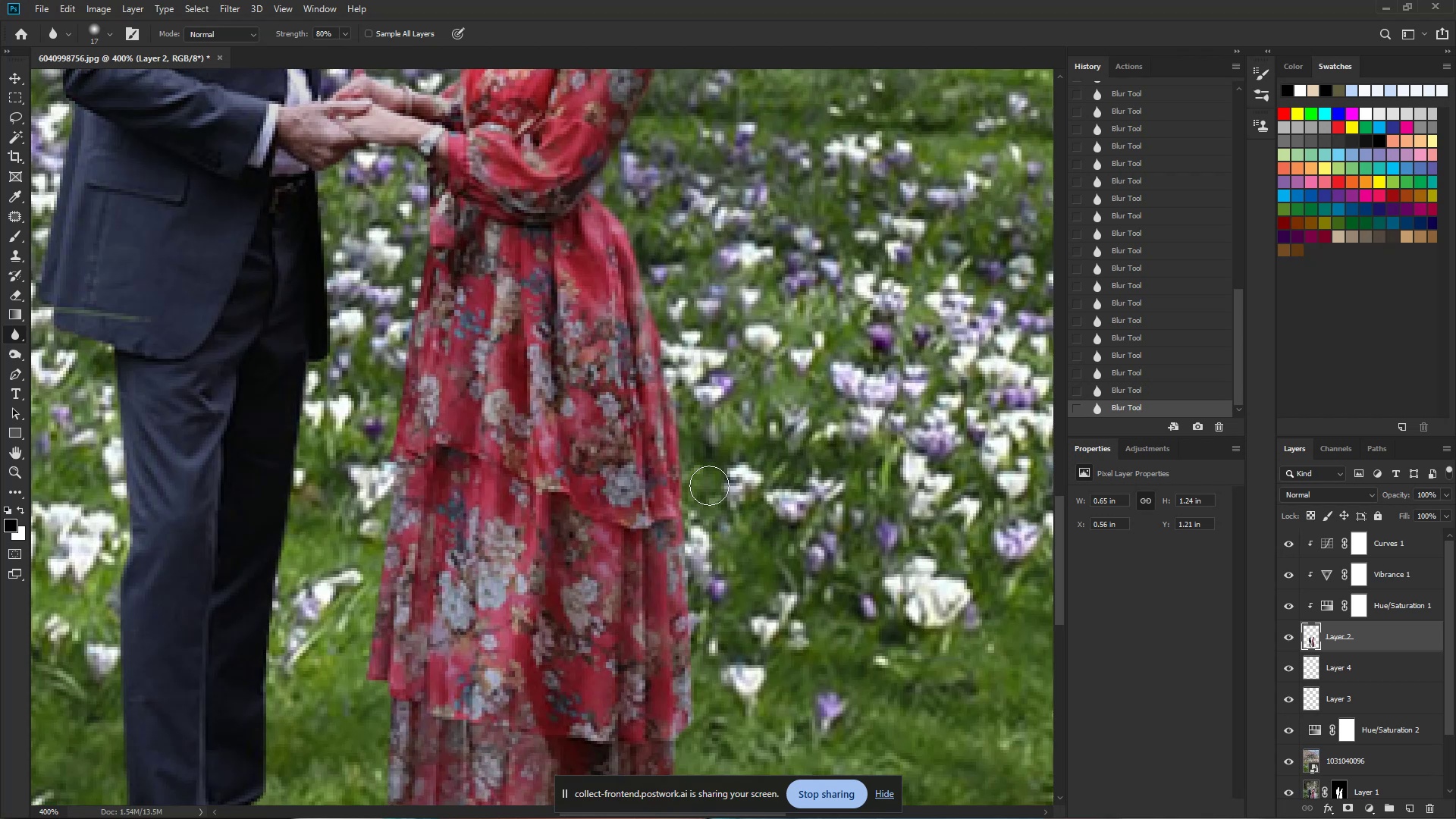 
left_click_drag(start_coordinate=[689, 464], to_coordinate=[707, 552])
 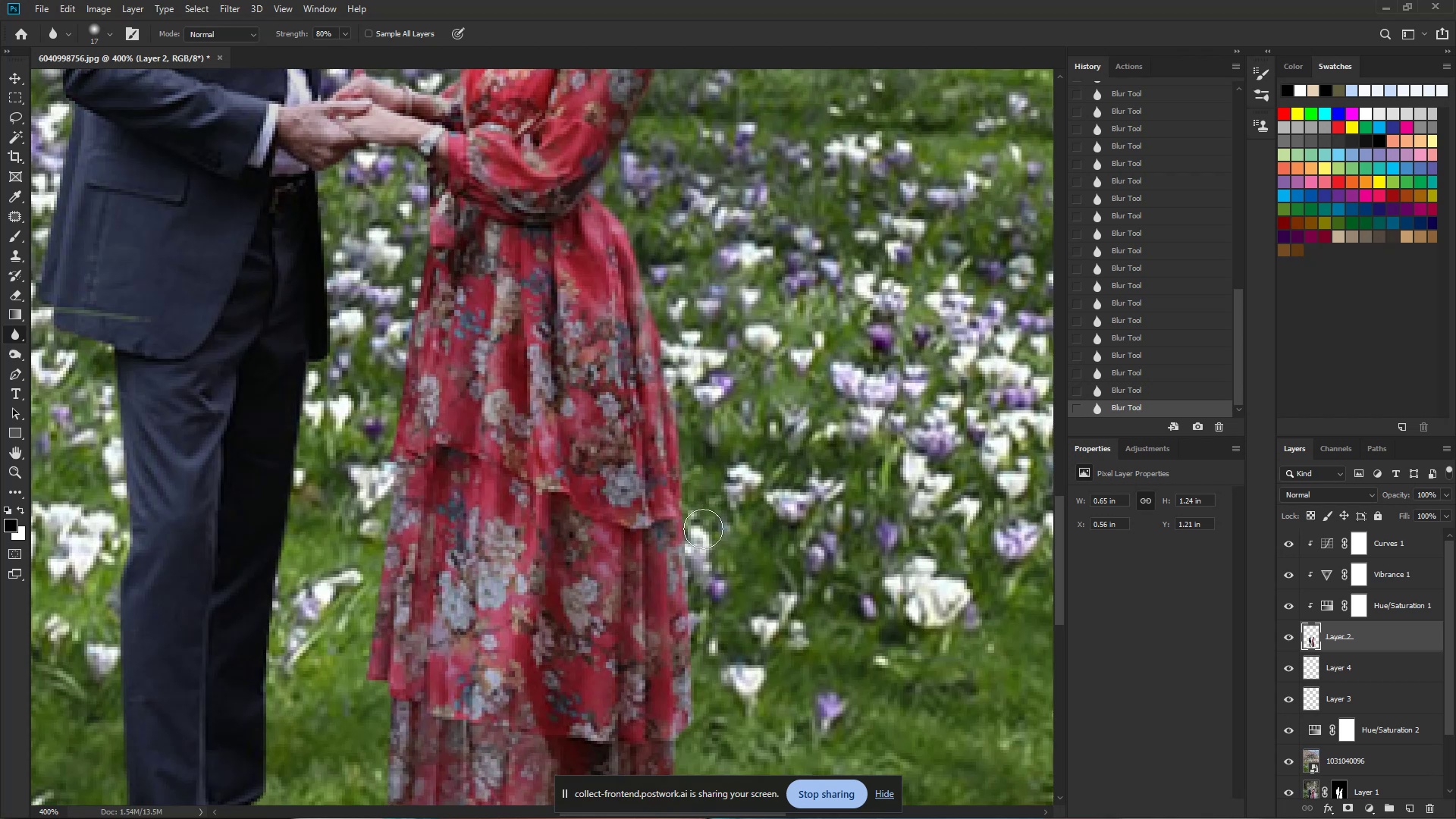 
hold_key(key=Space, duration=0.56)
 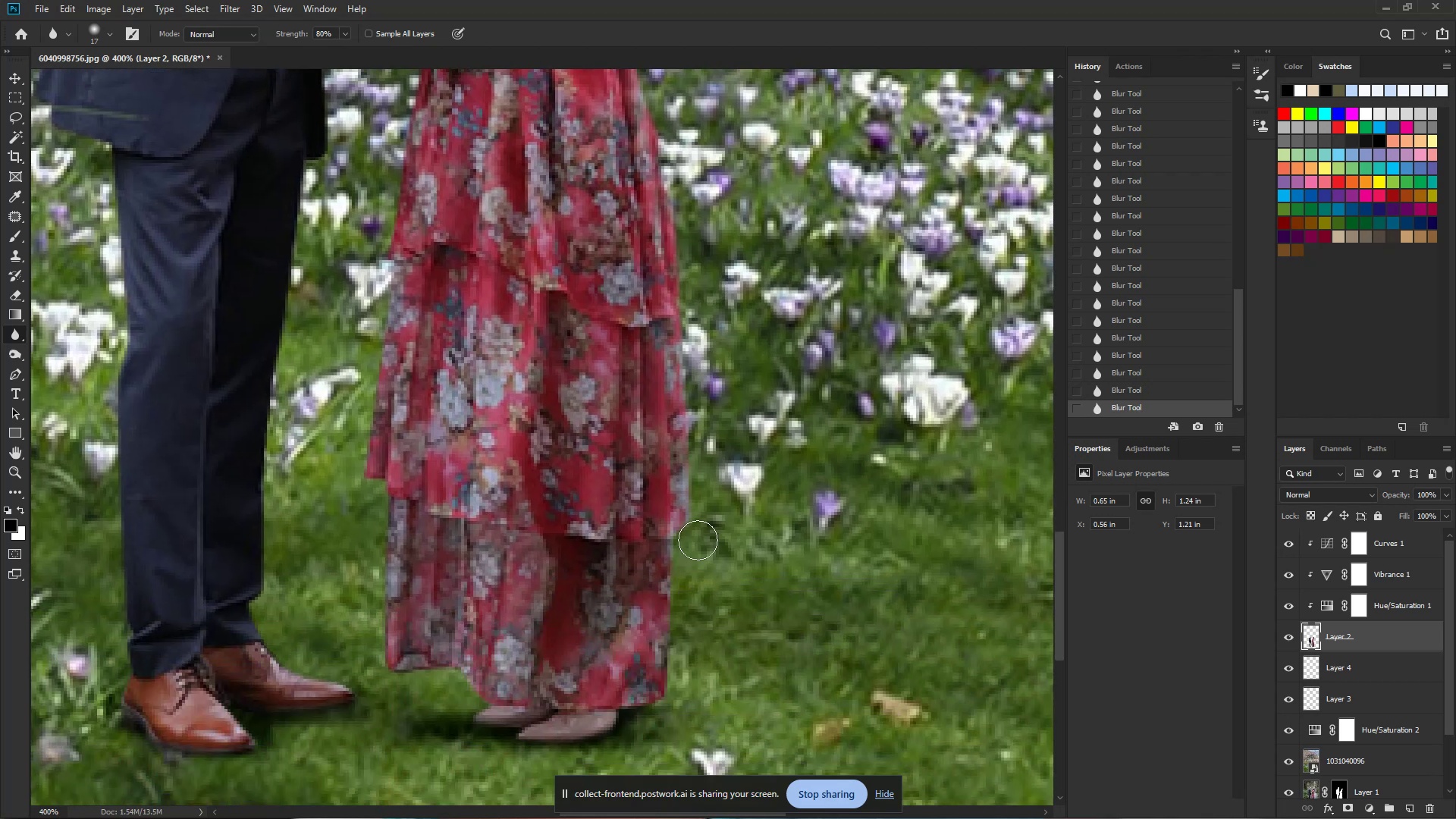 
left_click_drag(start_coordinate=[702, 583], to_coordinate=[700, 381])
 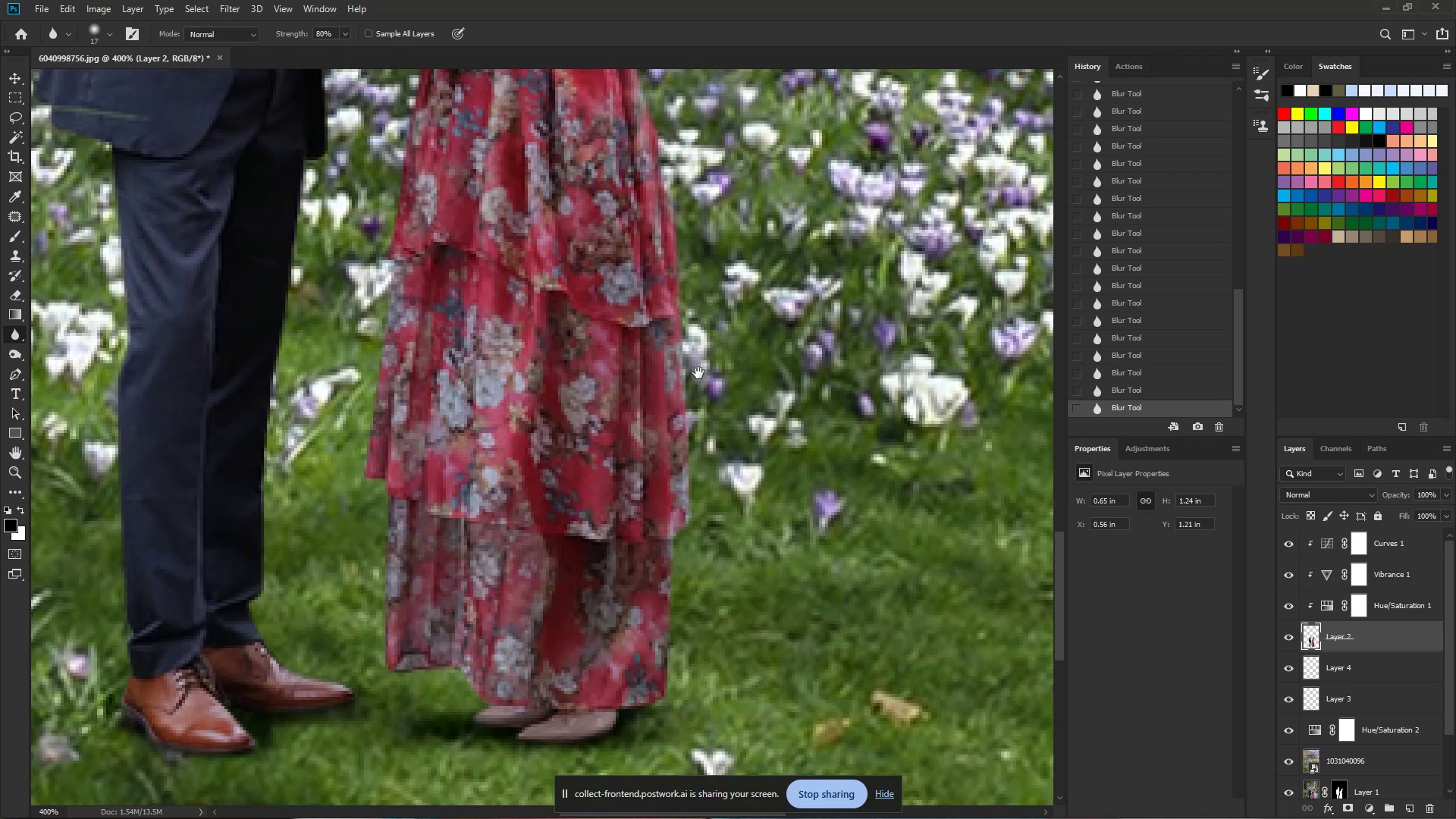 
left_click_drag(start_coordinate=[698, 374], to_coordinate=[697, 560])
 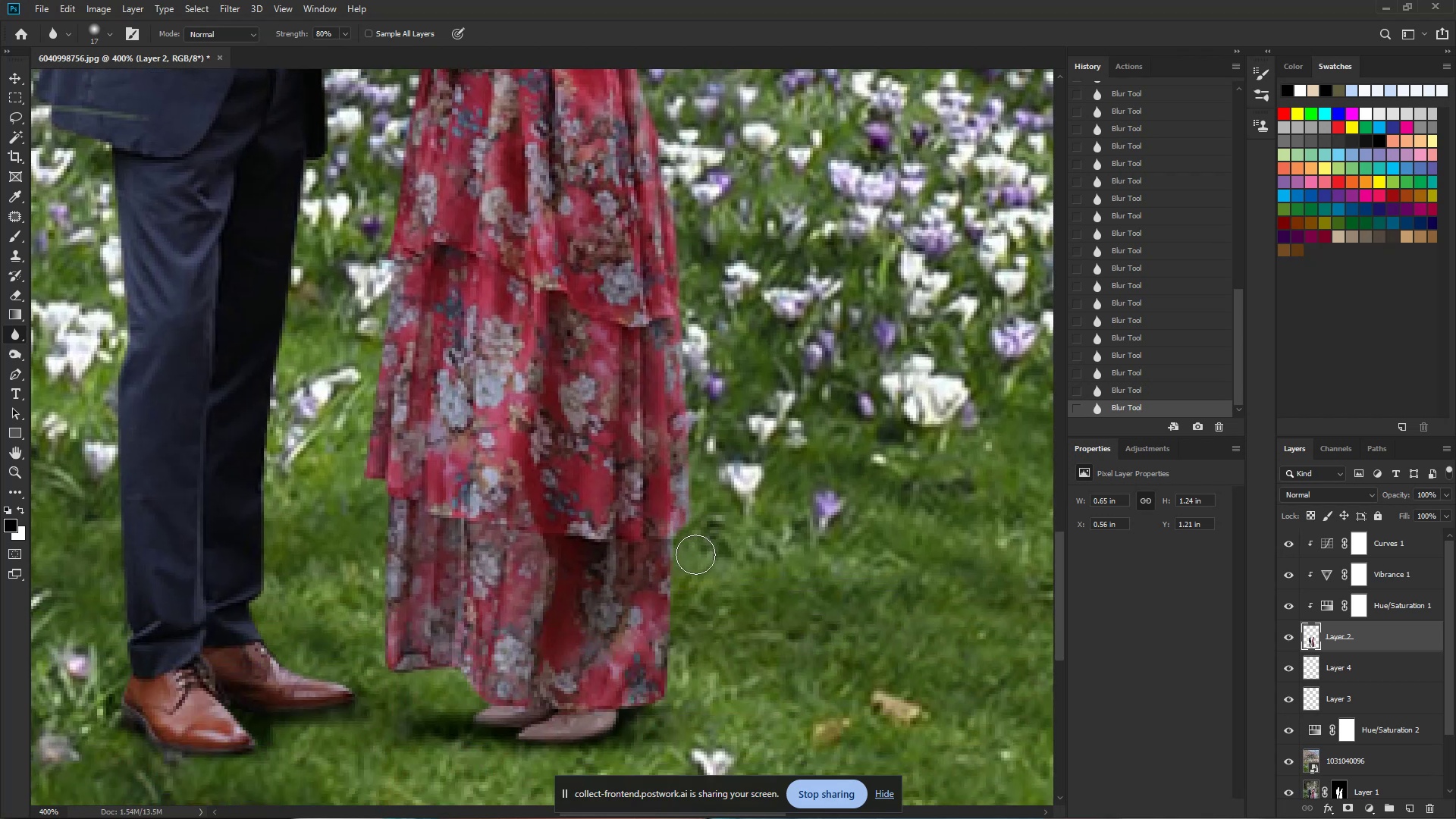 
left_click_drag(start_coordinate=[682, 548], to_coordinate=[695, 595])
 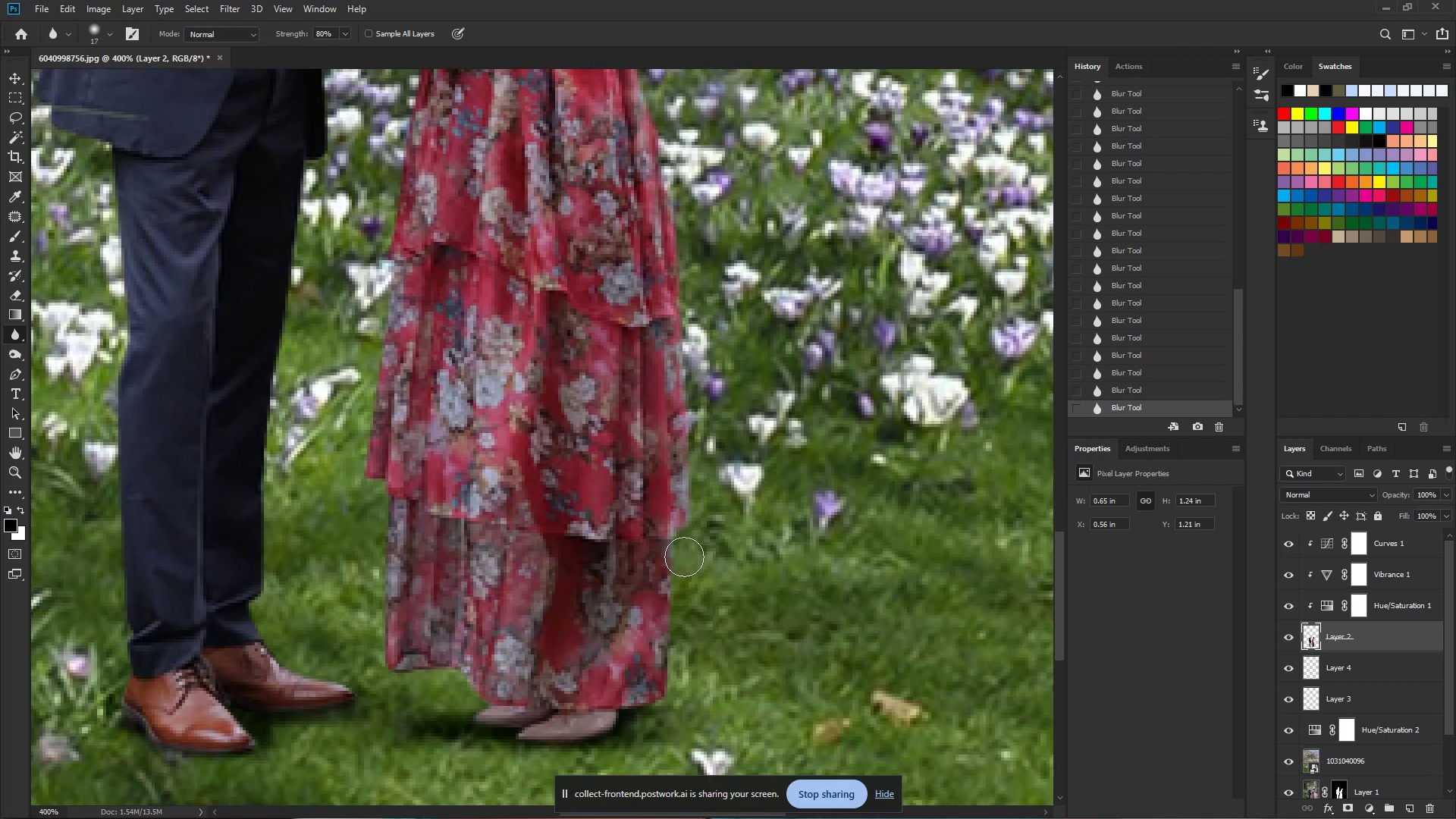 
hold_key(key=Space, duration=0.52)
 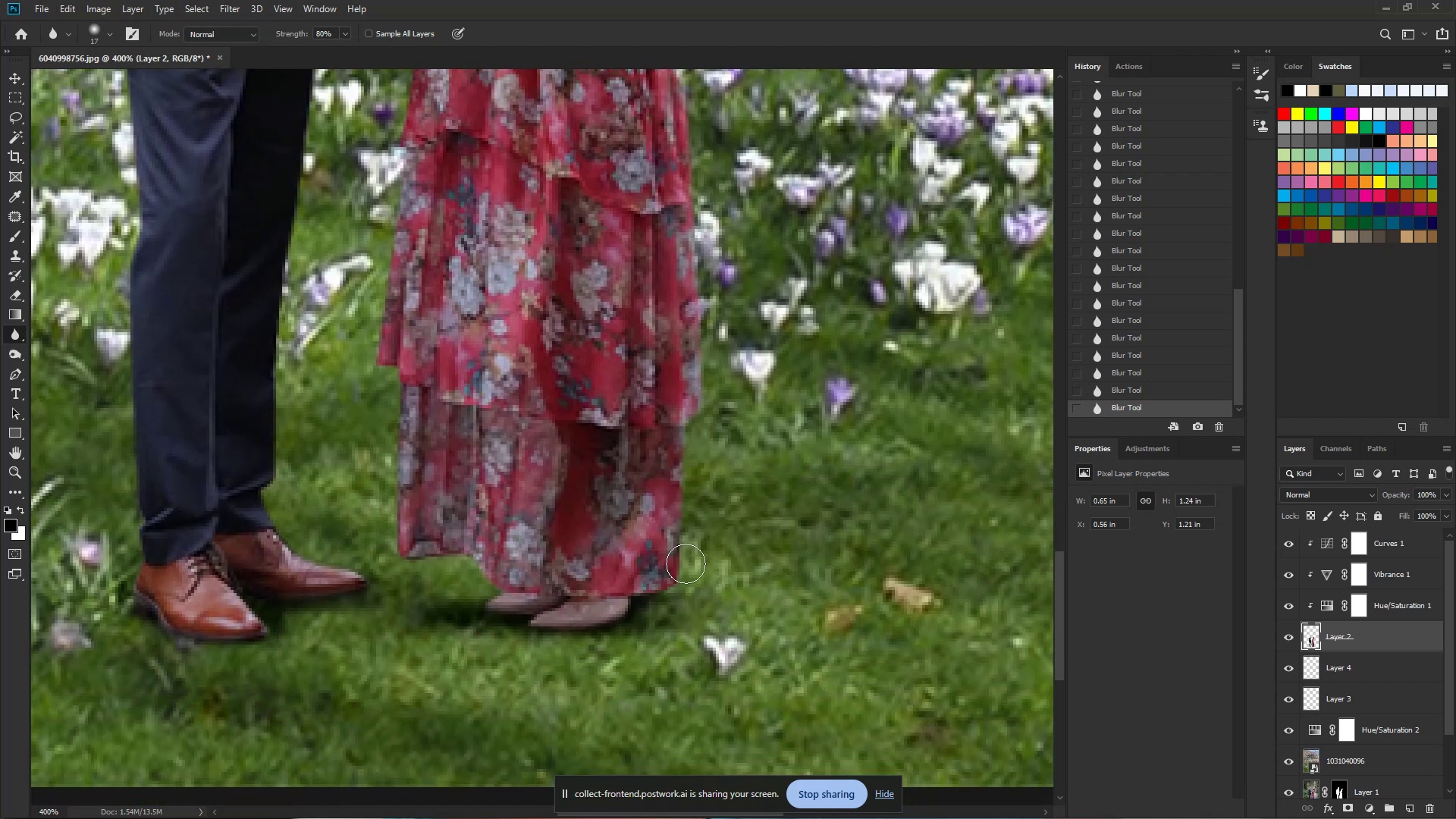 
left_click_drag(start_coordinate=[687, 624], to_coordinate=[699, 511])
 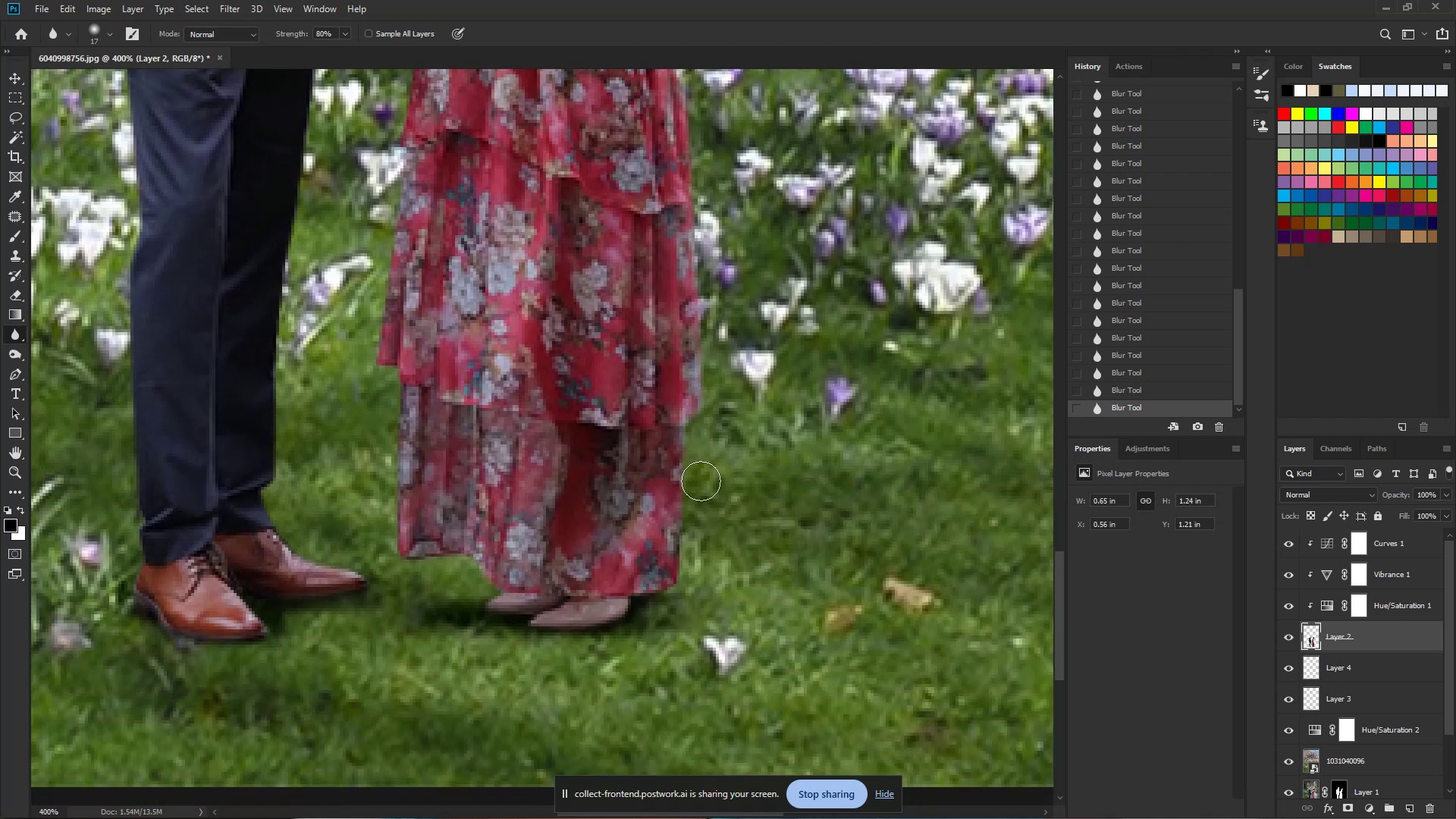 
left_click_drag(start_coordinate=[701, 478], to_coordinate=[686, 607])
 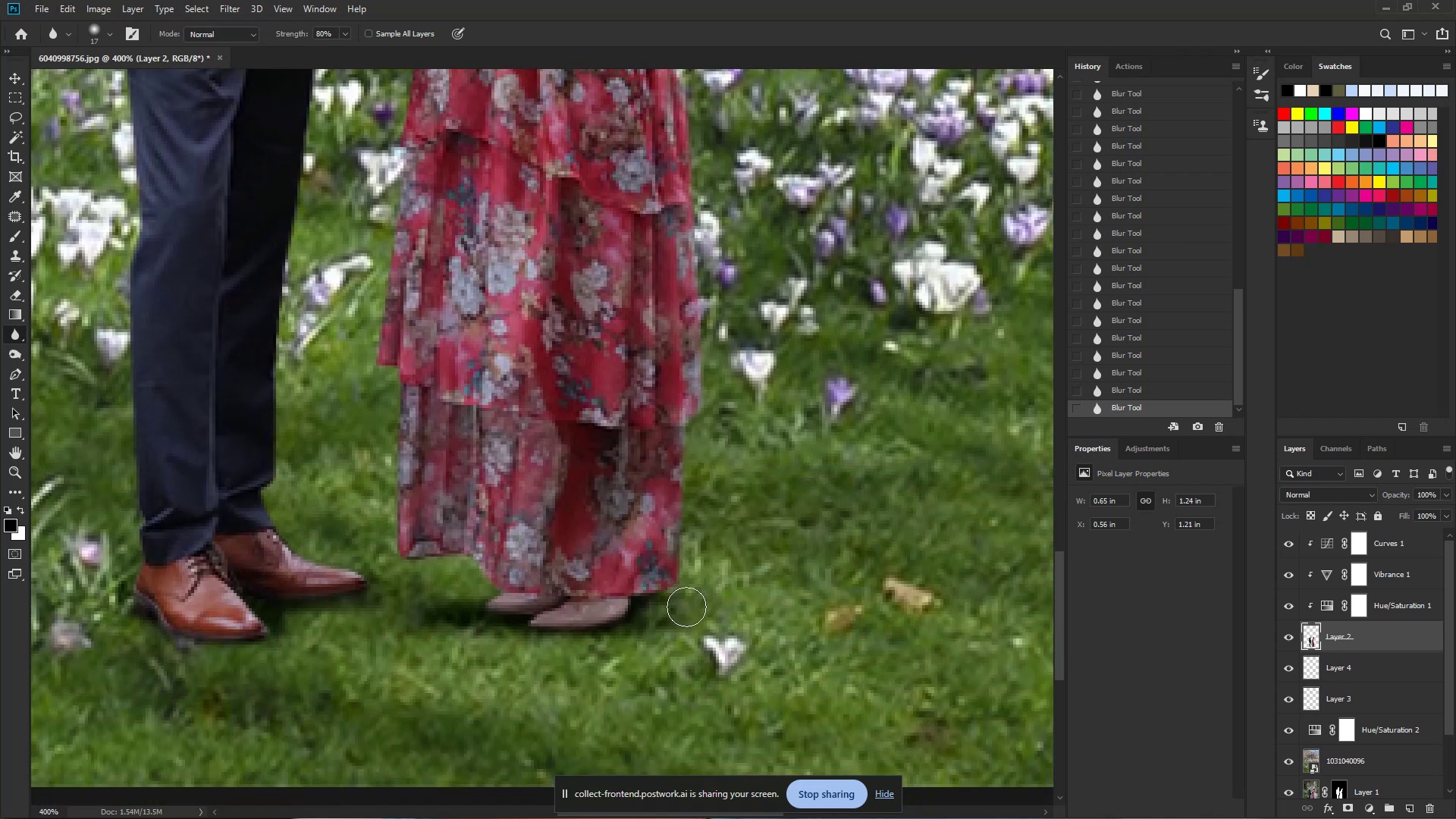 
left_click_drag(start_coordinate=[675, 607], to_coordinate=[656, 615])
 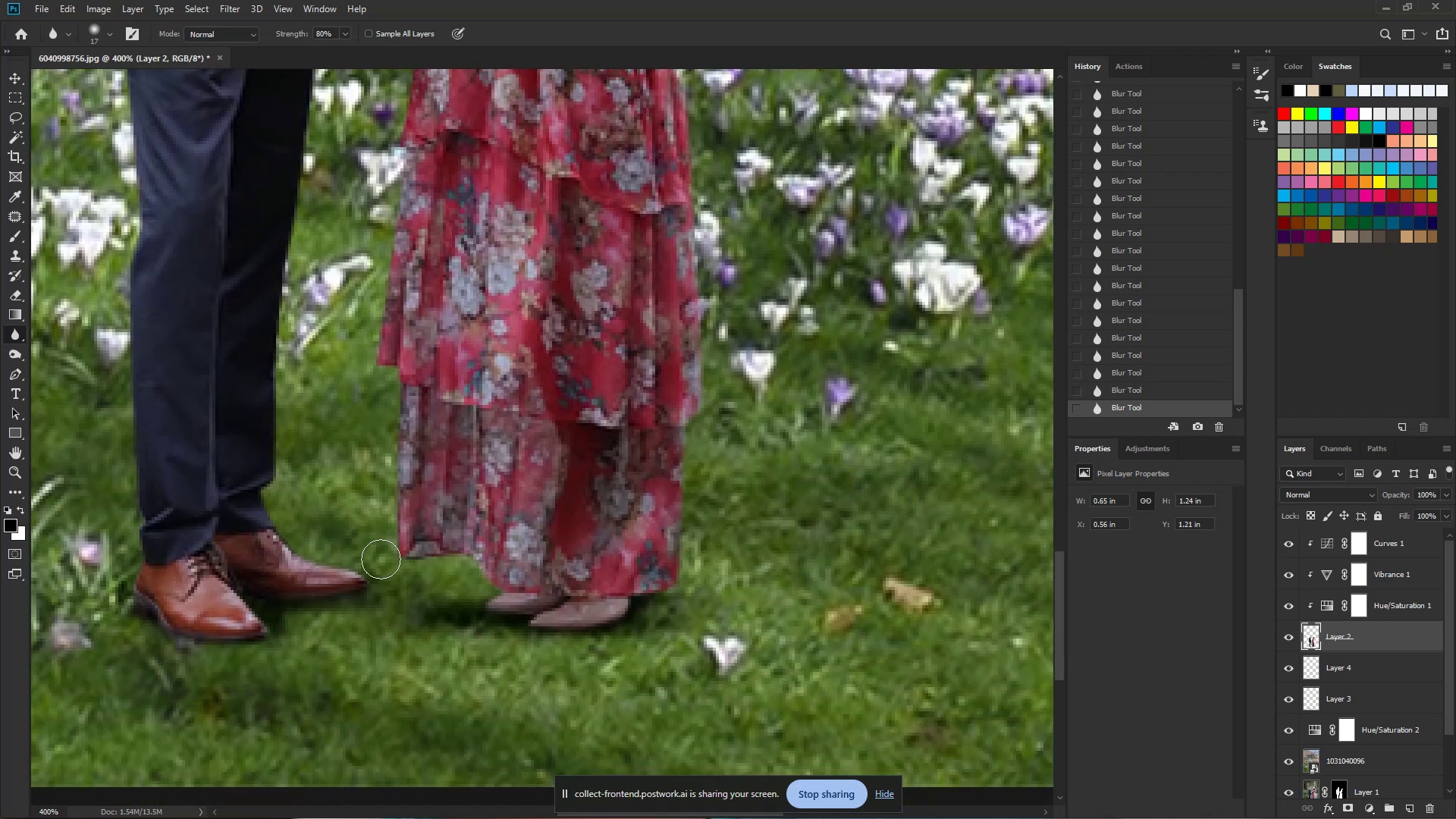 
left_click_drag(start_coordinate=[388, 574], to_coordinate=[439, 573])
 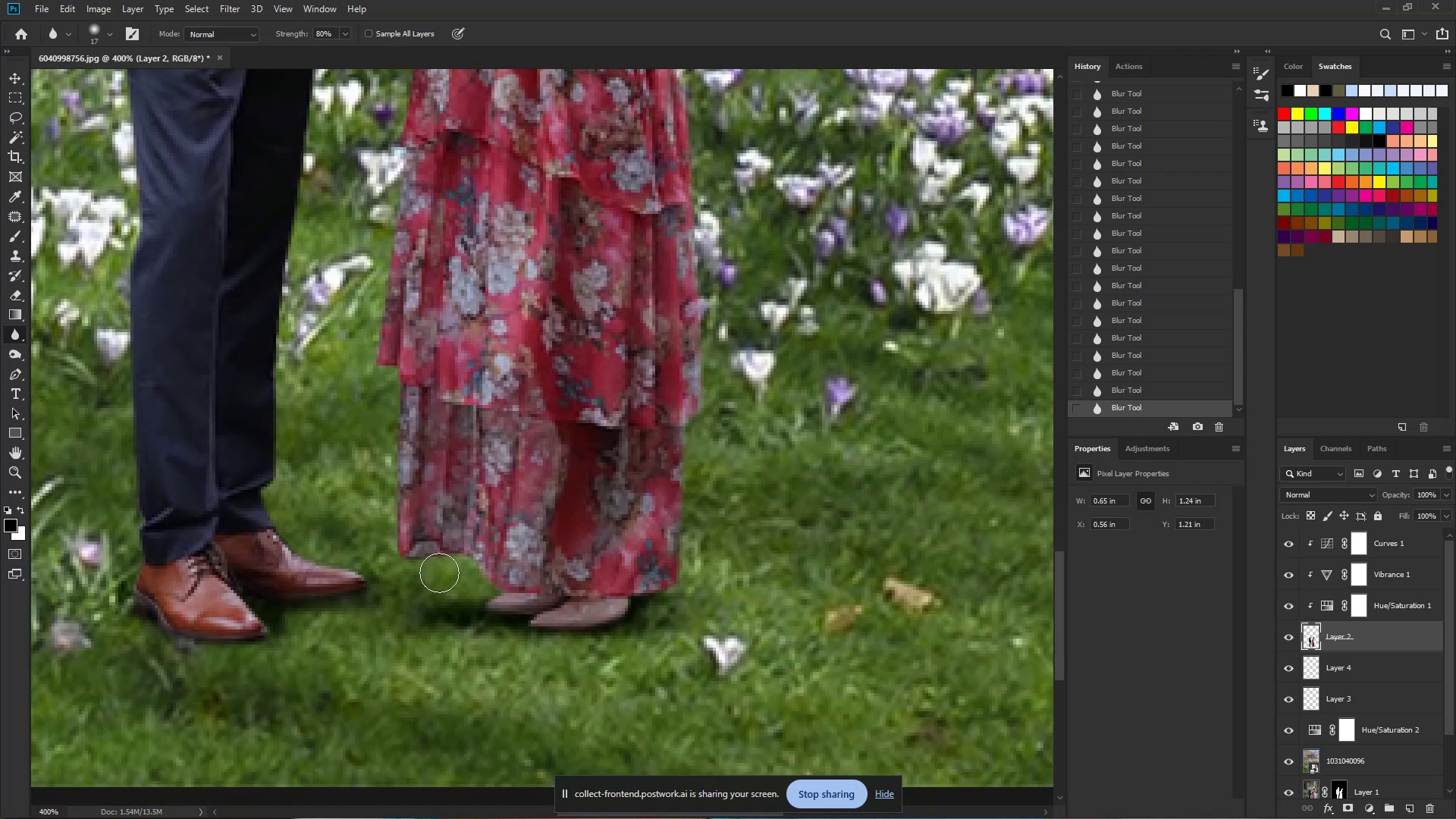 
left_click_drag(start_coordinate=[447, 575], to_coordinate=[464, 576])
 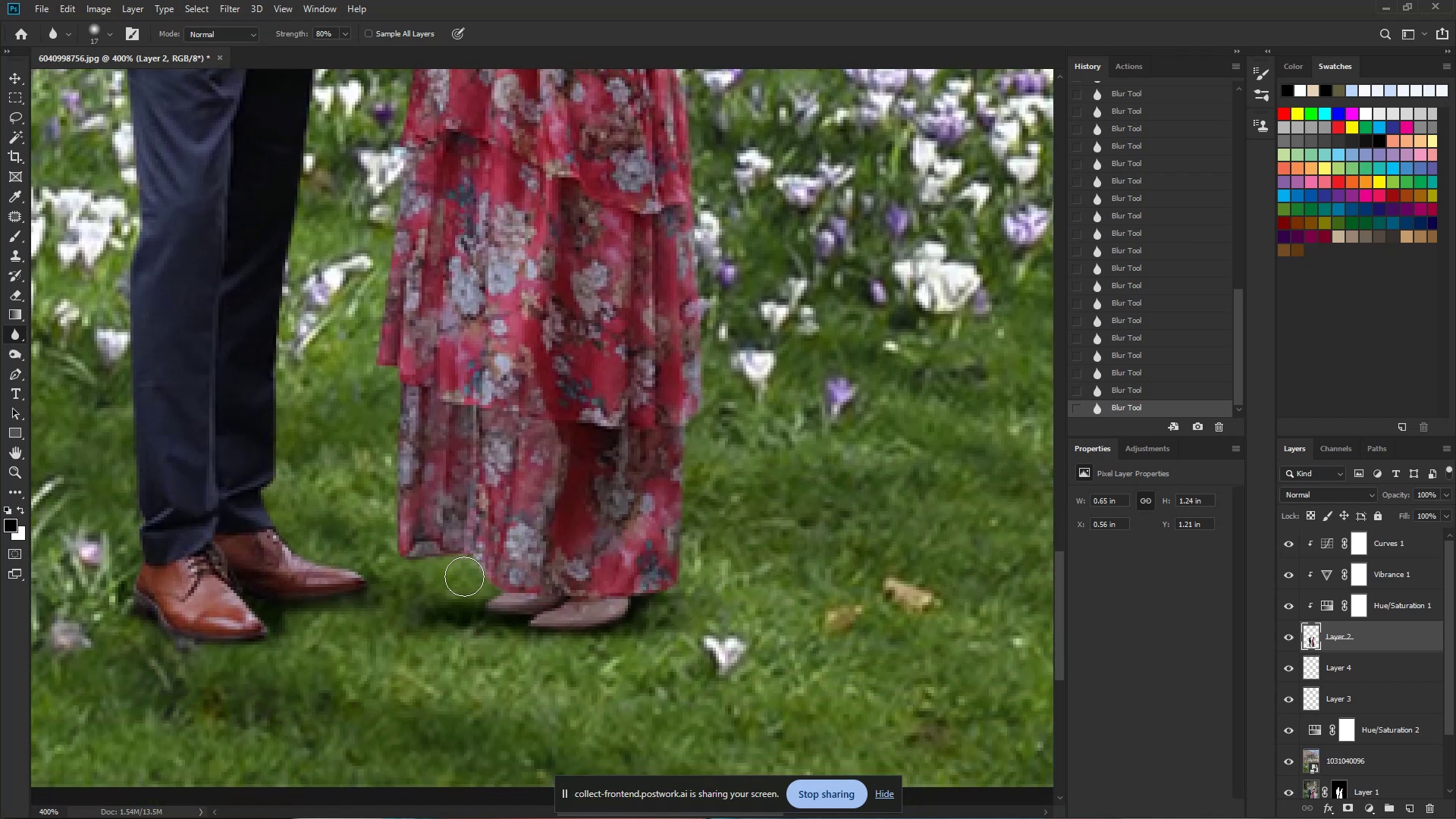 
left_click_drag(start_coordinate=[460, 571], to_coordinate=[400, 574])
 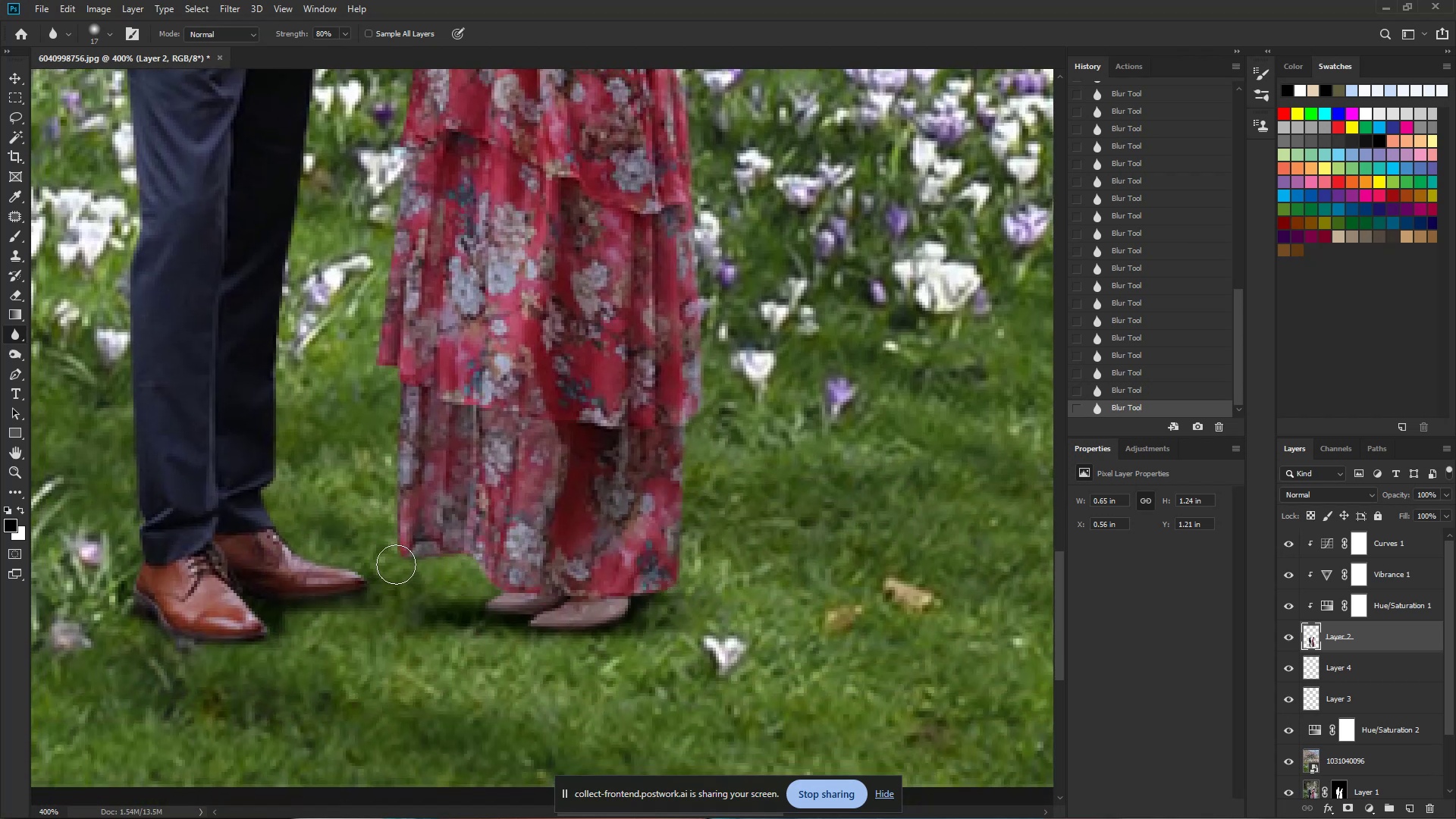 
left_click_drag(start_coordinate=[383, 563], to_coordinate=[383, 559])
 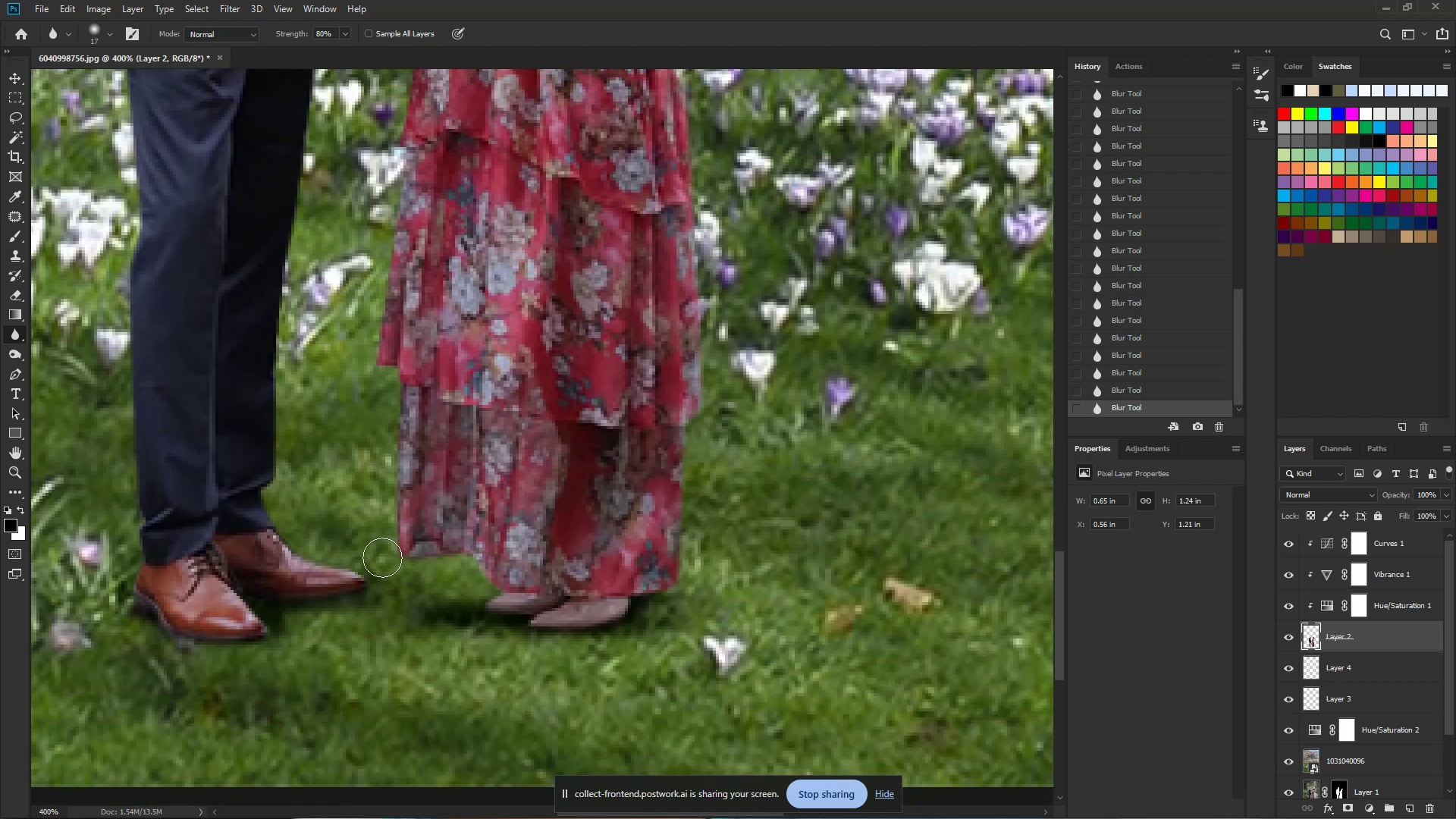 
hold_key(key=AltLeft, duration=0.39)
 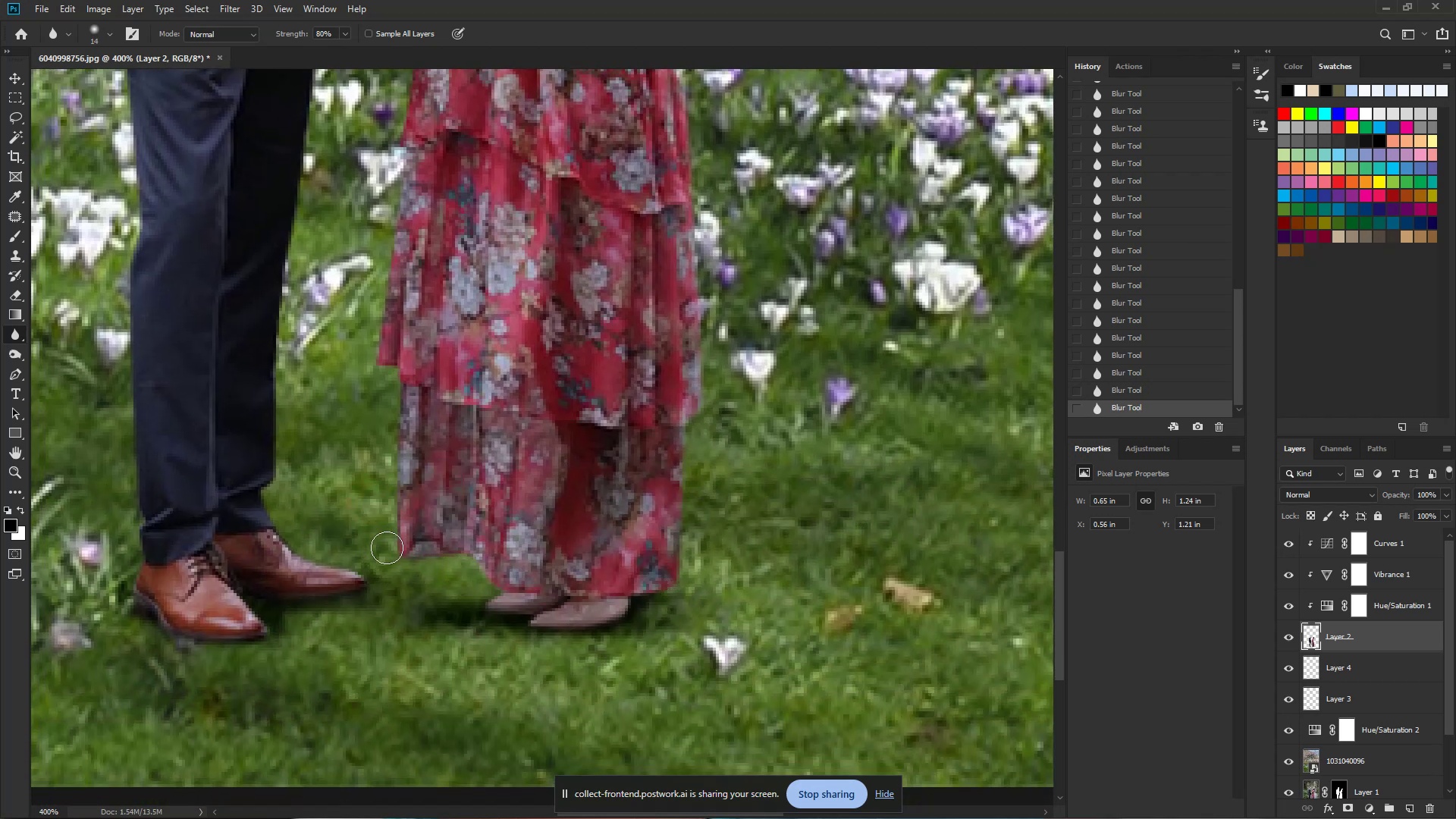 
left_click_drag(start_coordinate=[388, 550], to_coordinate=[388, 545])
 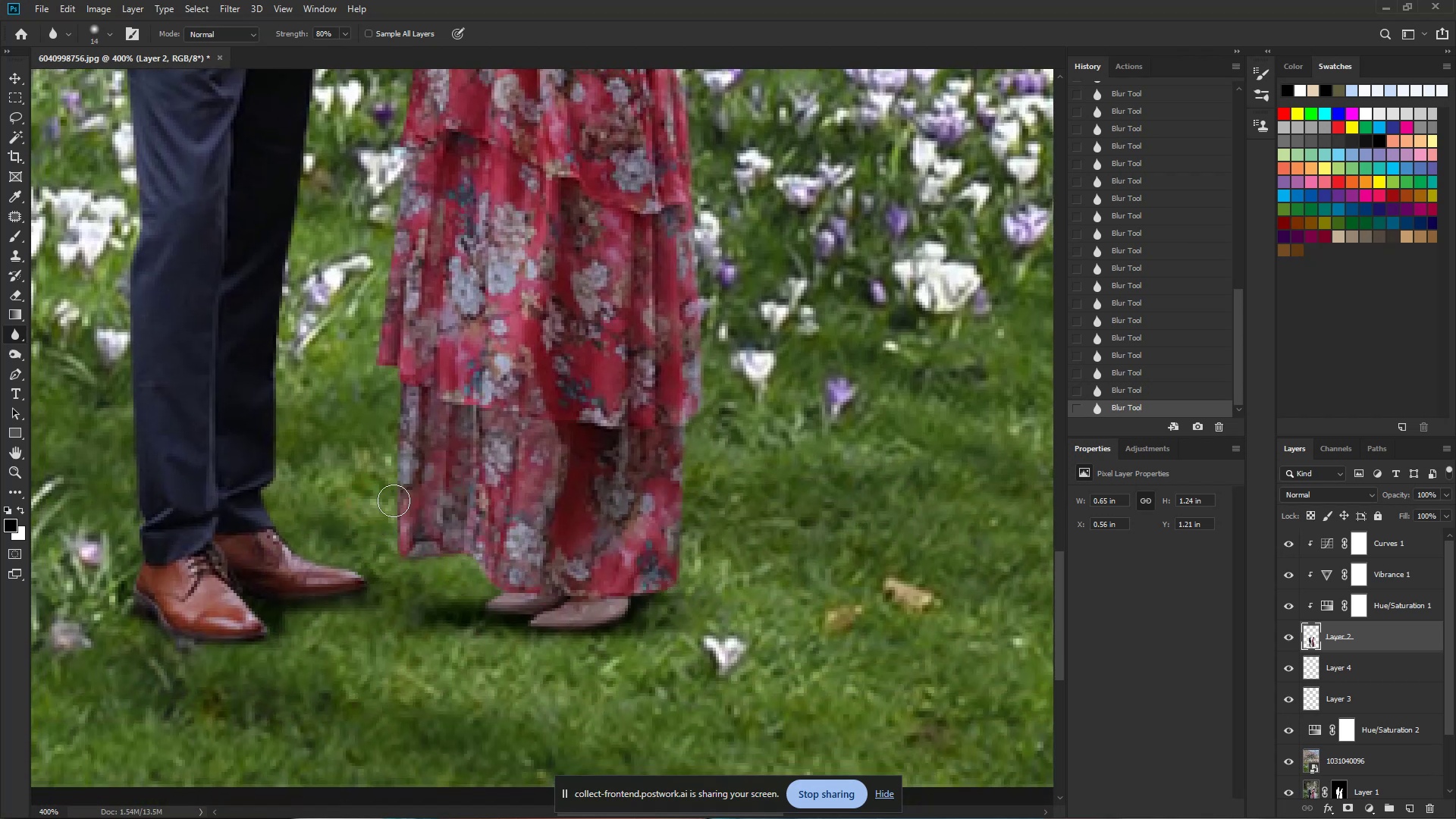 
hold_key(key=ShiftLeft, duration=0.62)
left_click_drag(start_coordinate=[388, 376], to_coordinate=[388, 380])
 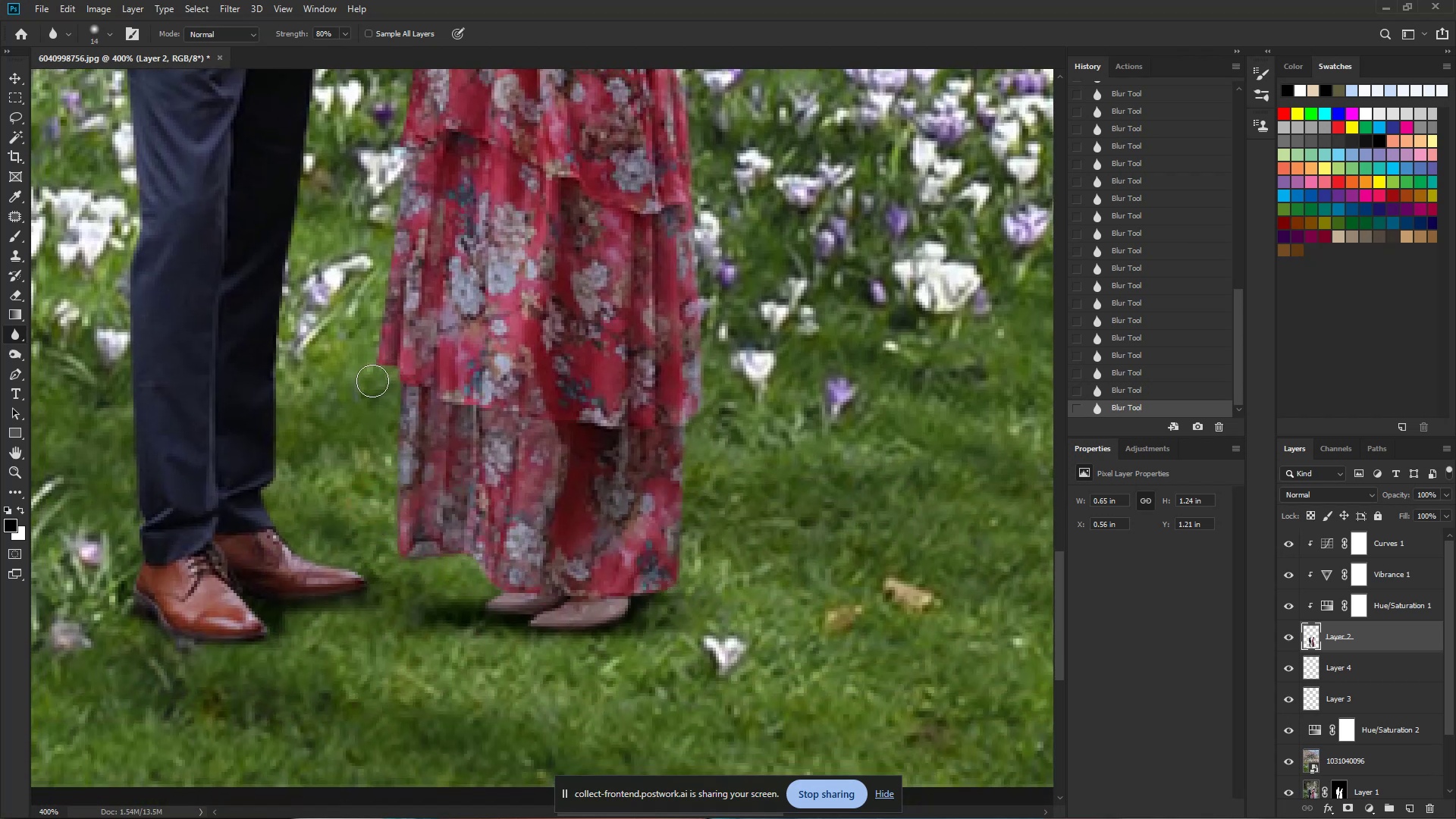 
left_click_drag(start_coordinate=[374, 376], to_coordinate=[344, 359])
 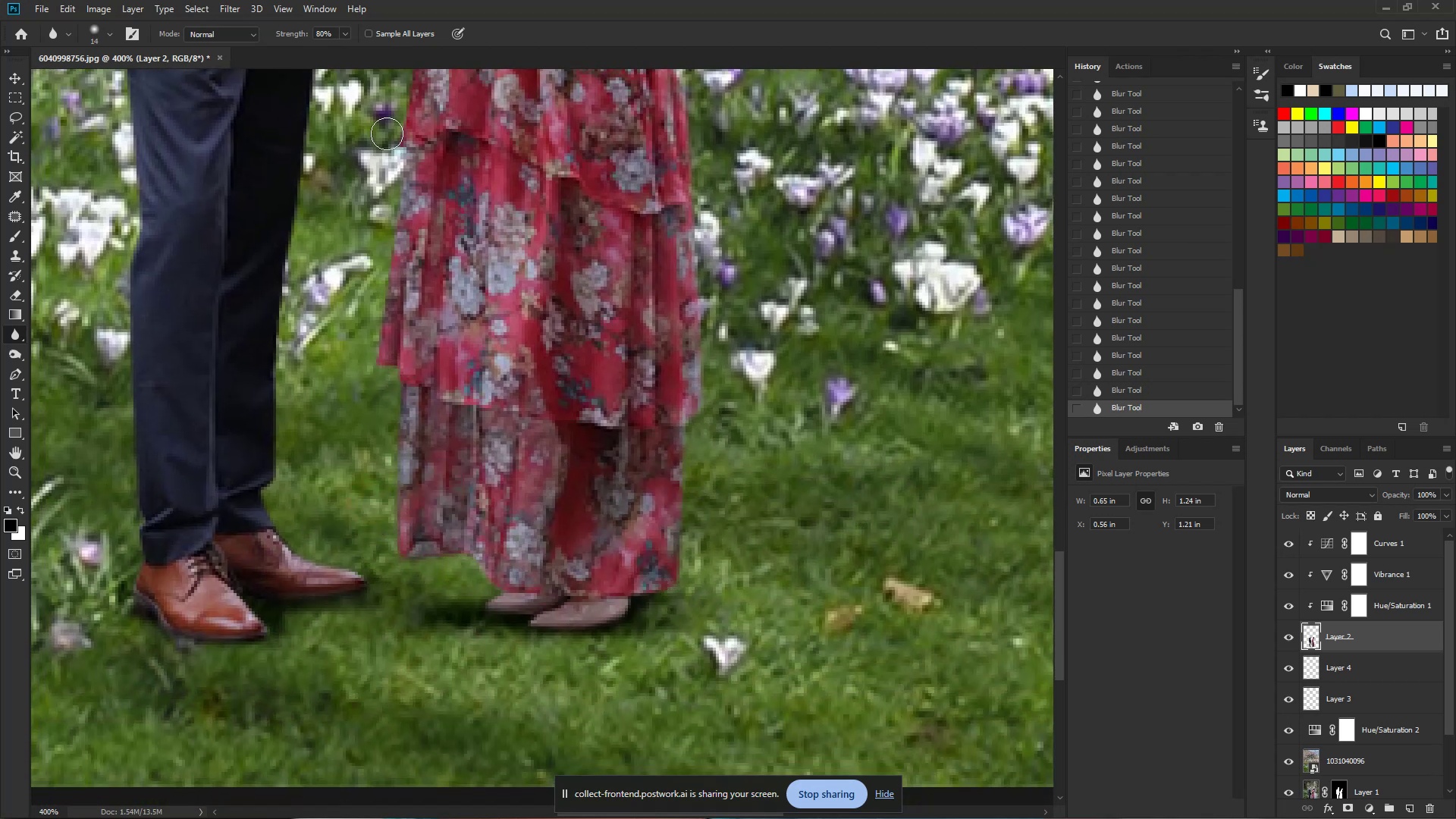 
hold_key(key=ShiftLeft, duration=0.69)
left_click([396, 169])
 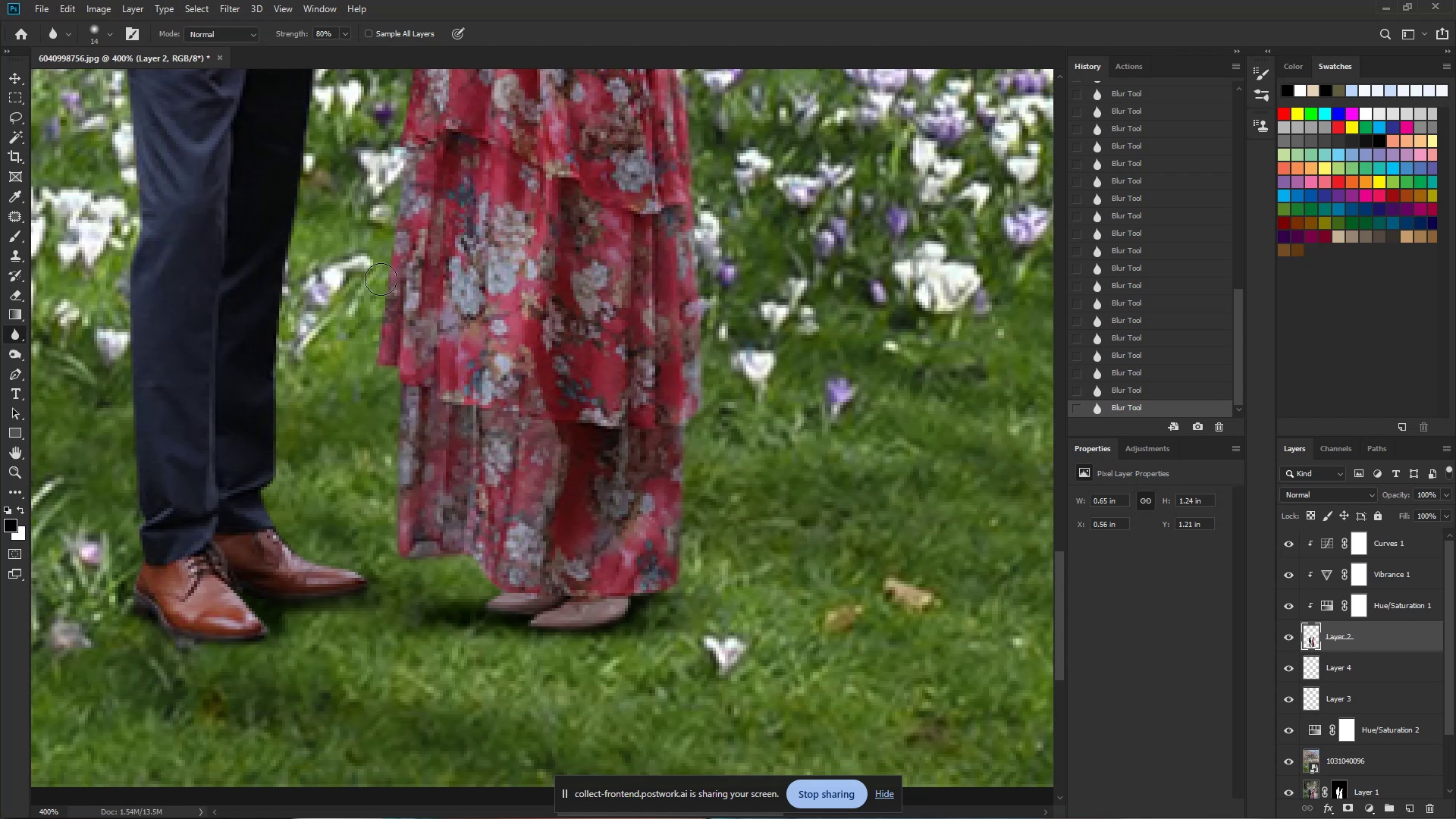 
hold_key(key=ShiftLeft, duration=0.89)
left_click_drag(start_coordinate=[359, 352], to_coordinate=[358, 362])
 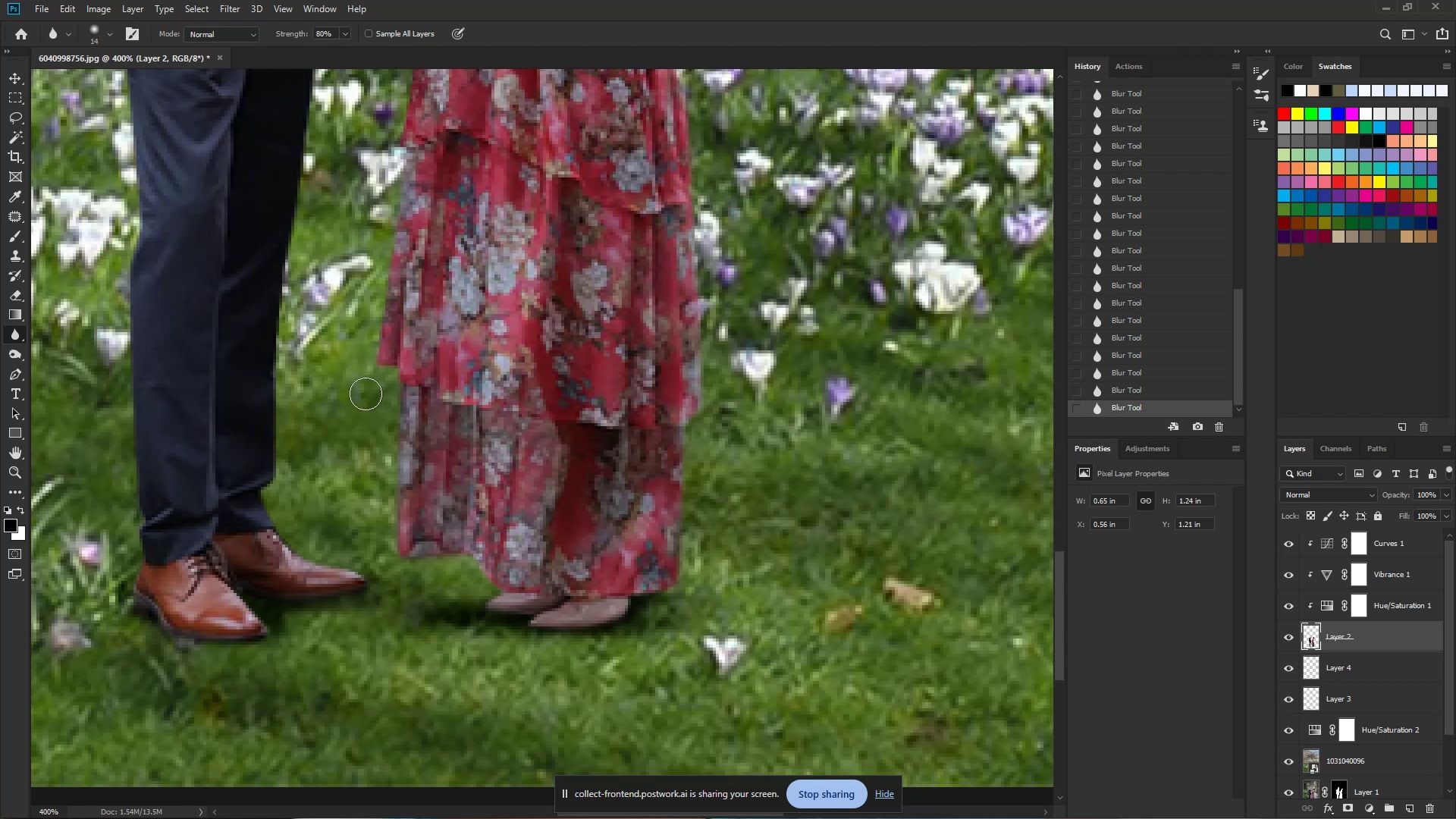 
wait(10.01)
 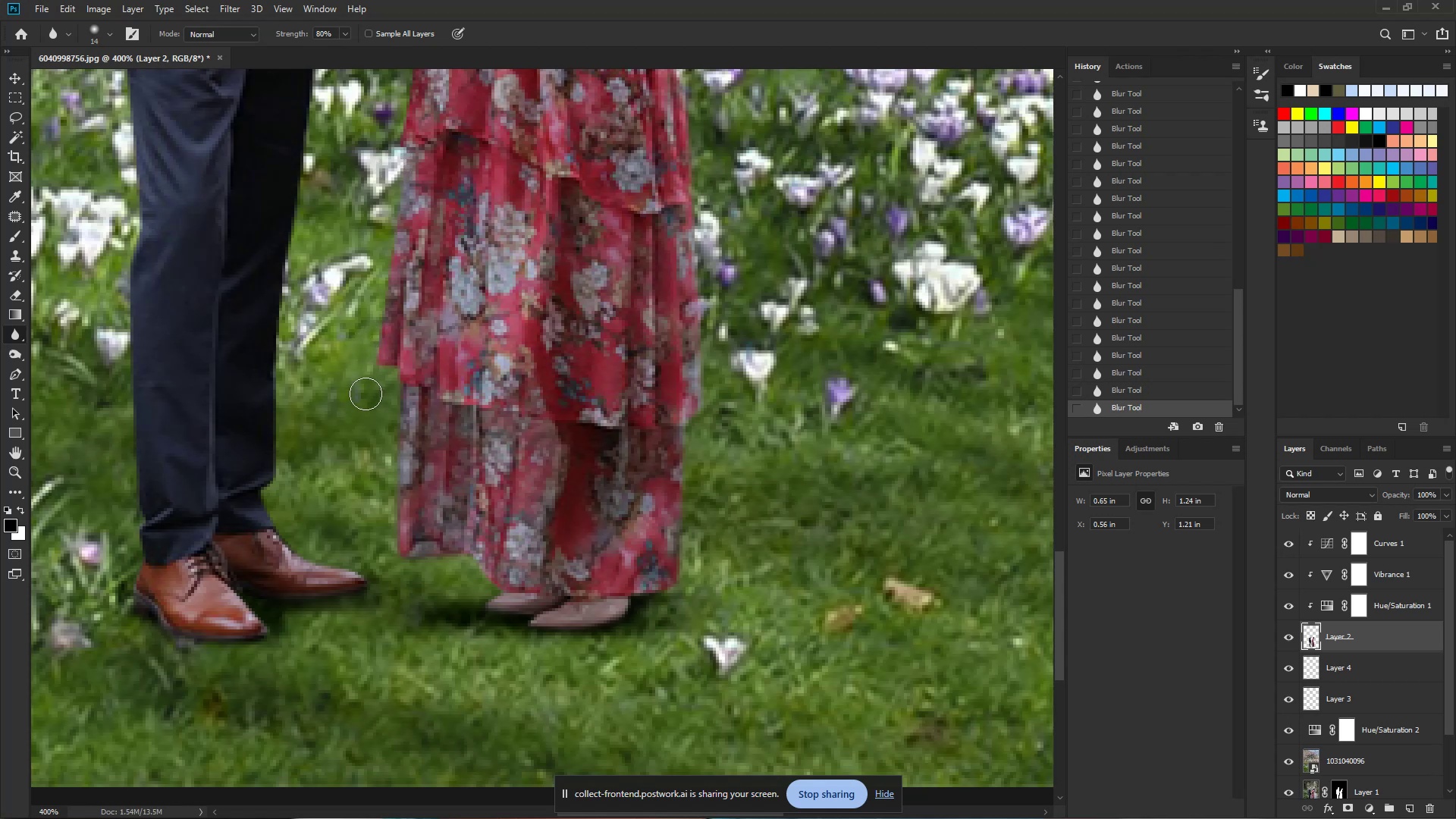 
hold_key(key=Space, duration=0.86)
 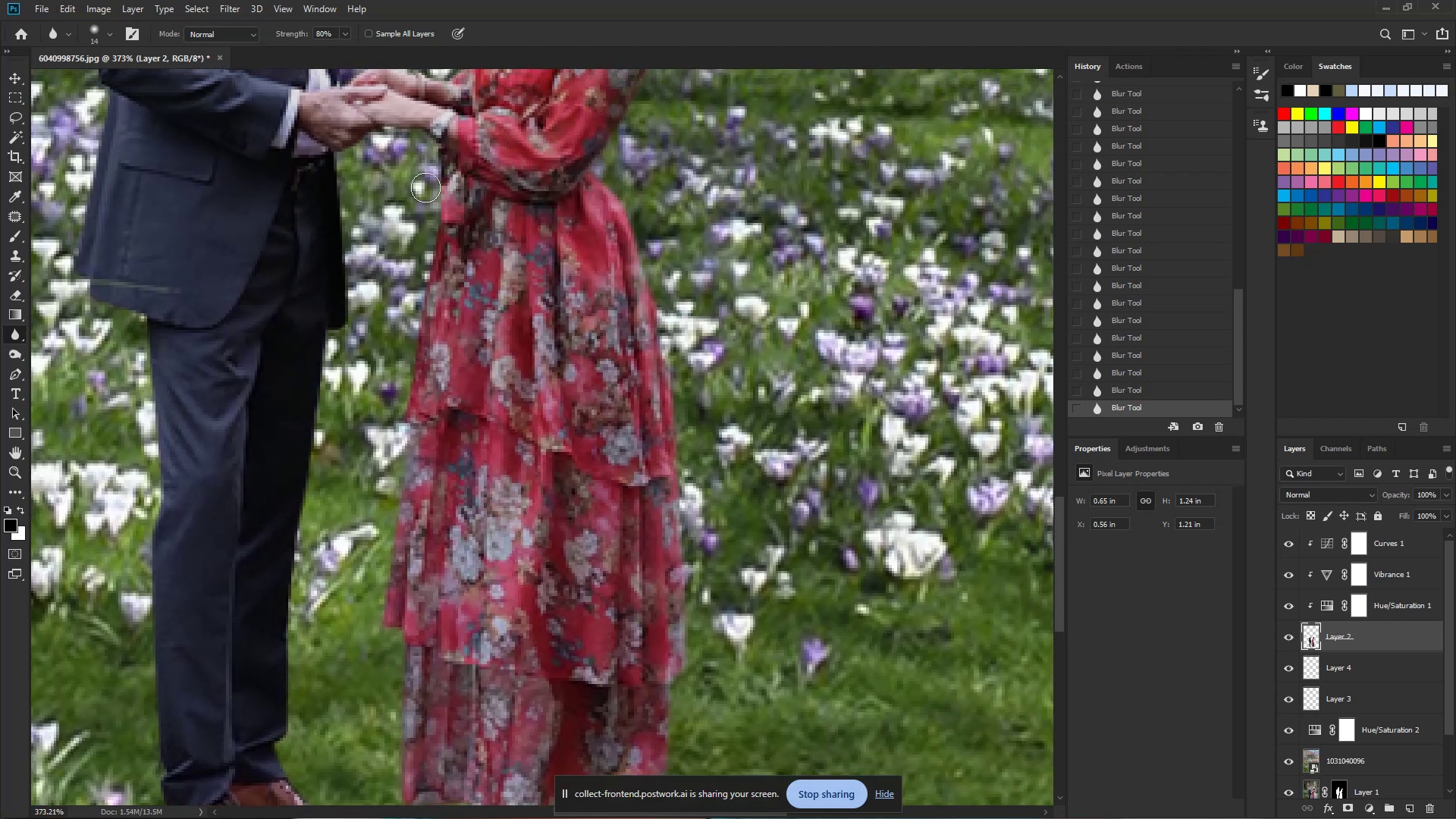 
key(Control+ControlLeft)
 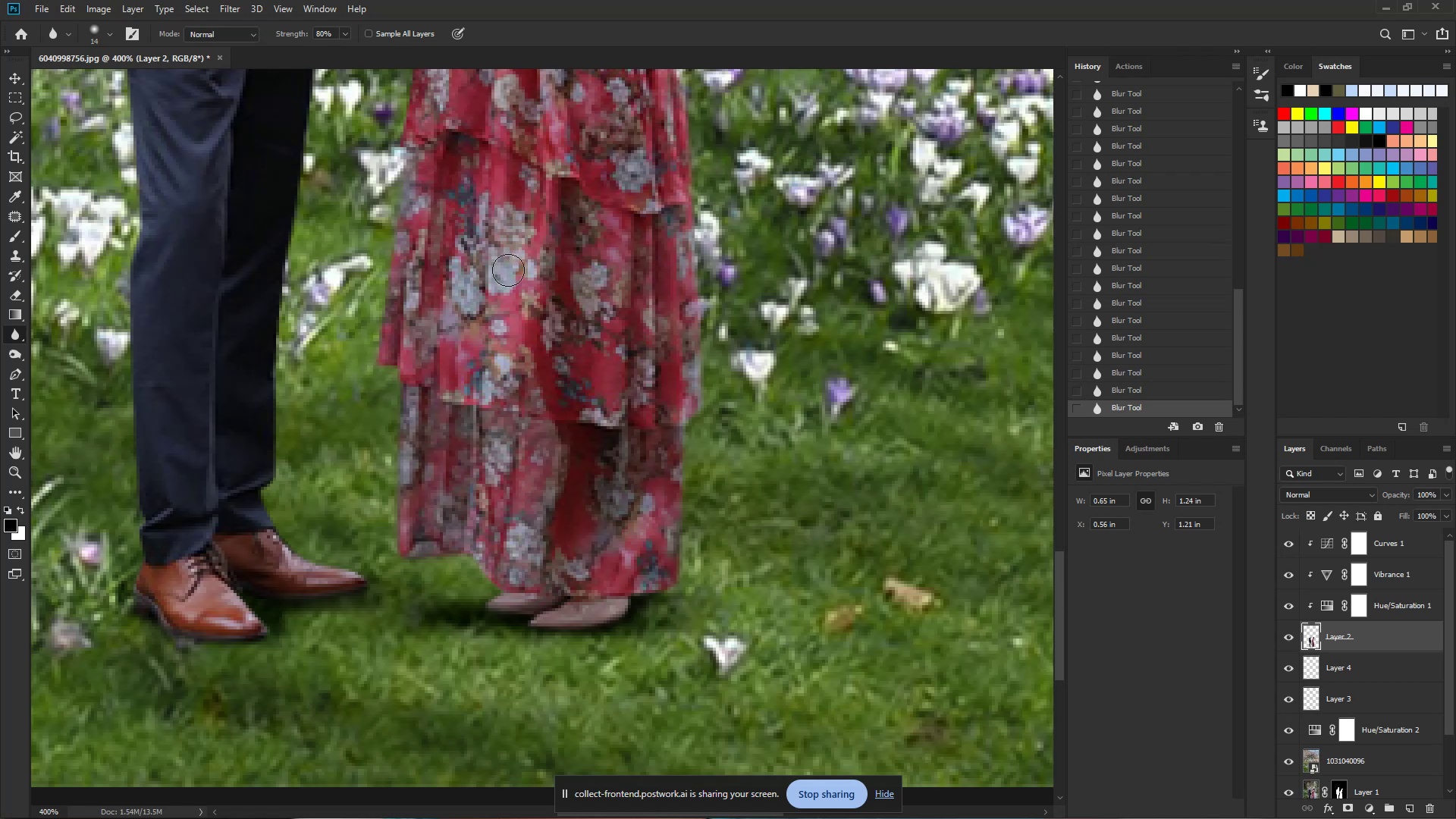 
left_click_drag(start_coordinate=[509, 273], to_coordinate=[495, 278])
 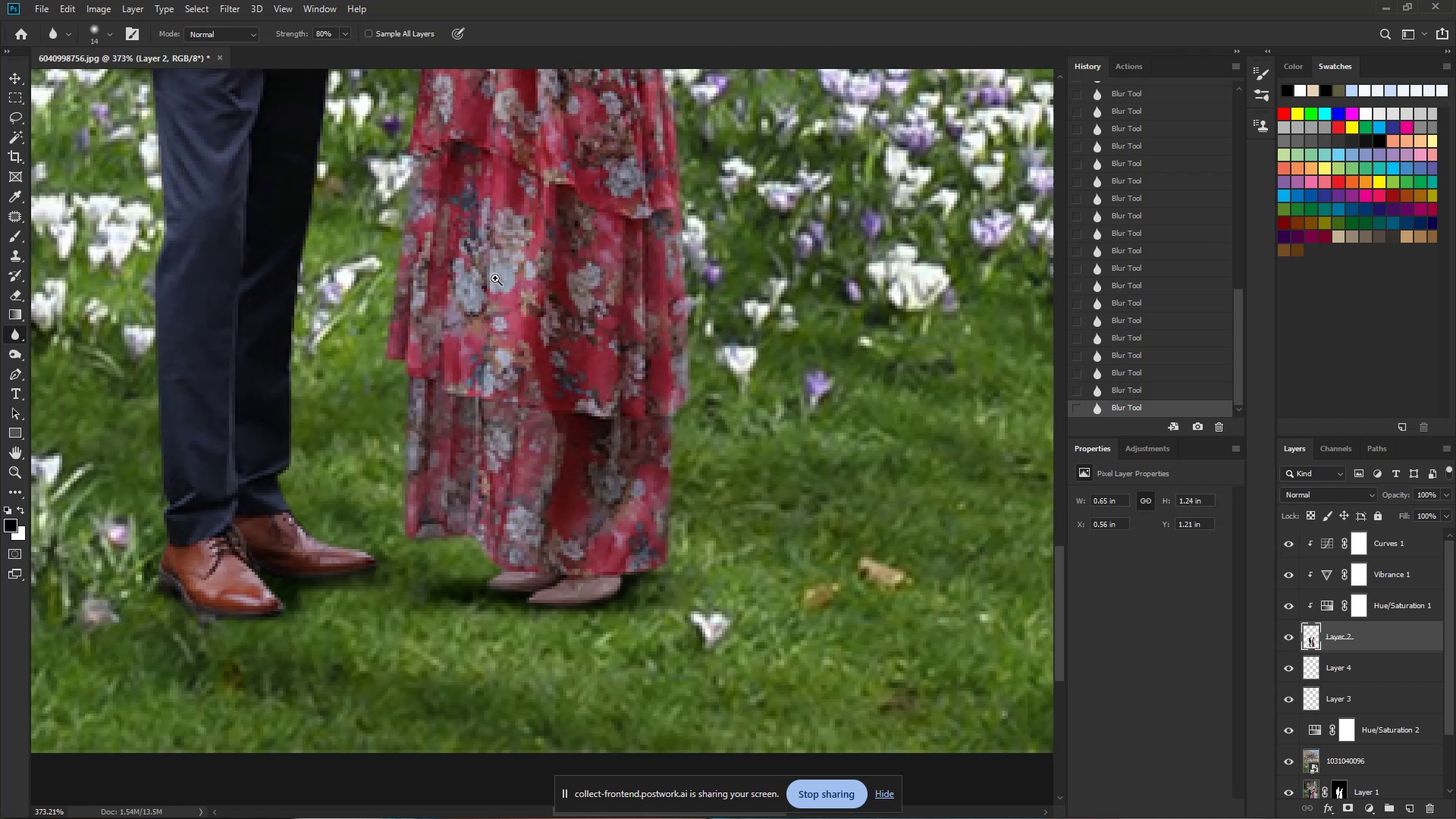 
left_click_drag(start_coordinate=[494, 246], to_coordinate=[491, 513])
 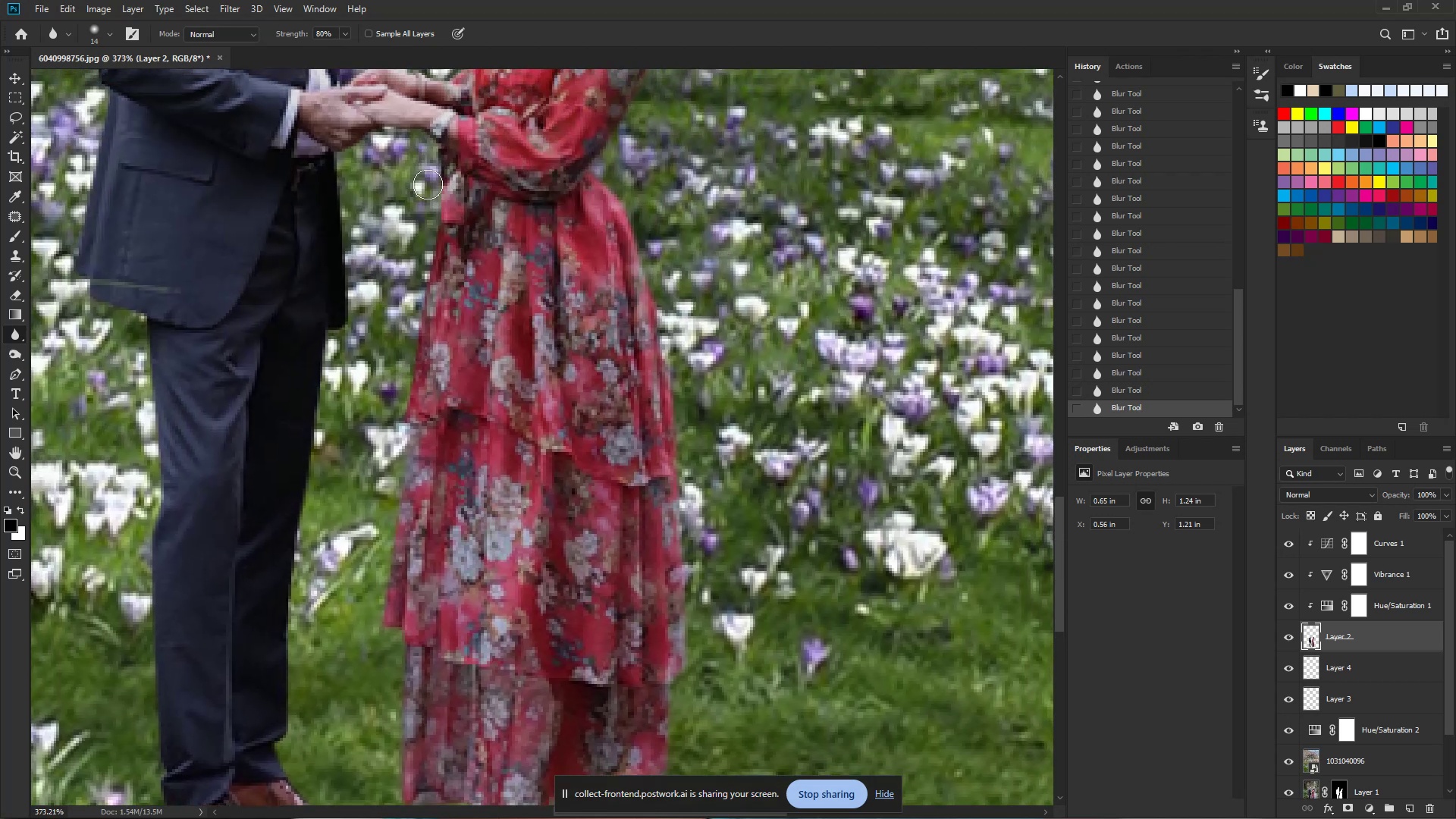 
left_click_drag(start_coordinate=[431, 171], to_coordinate=[355, 499])
 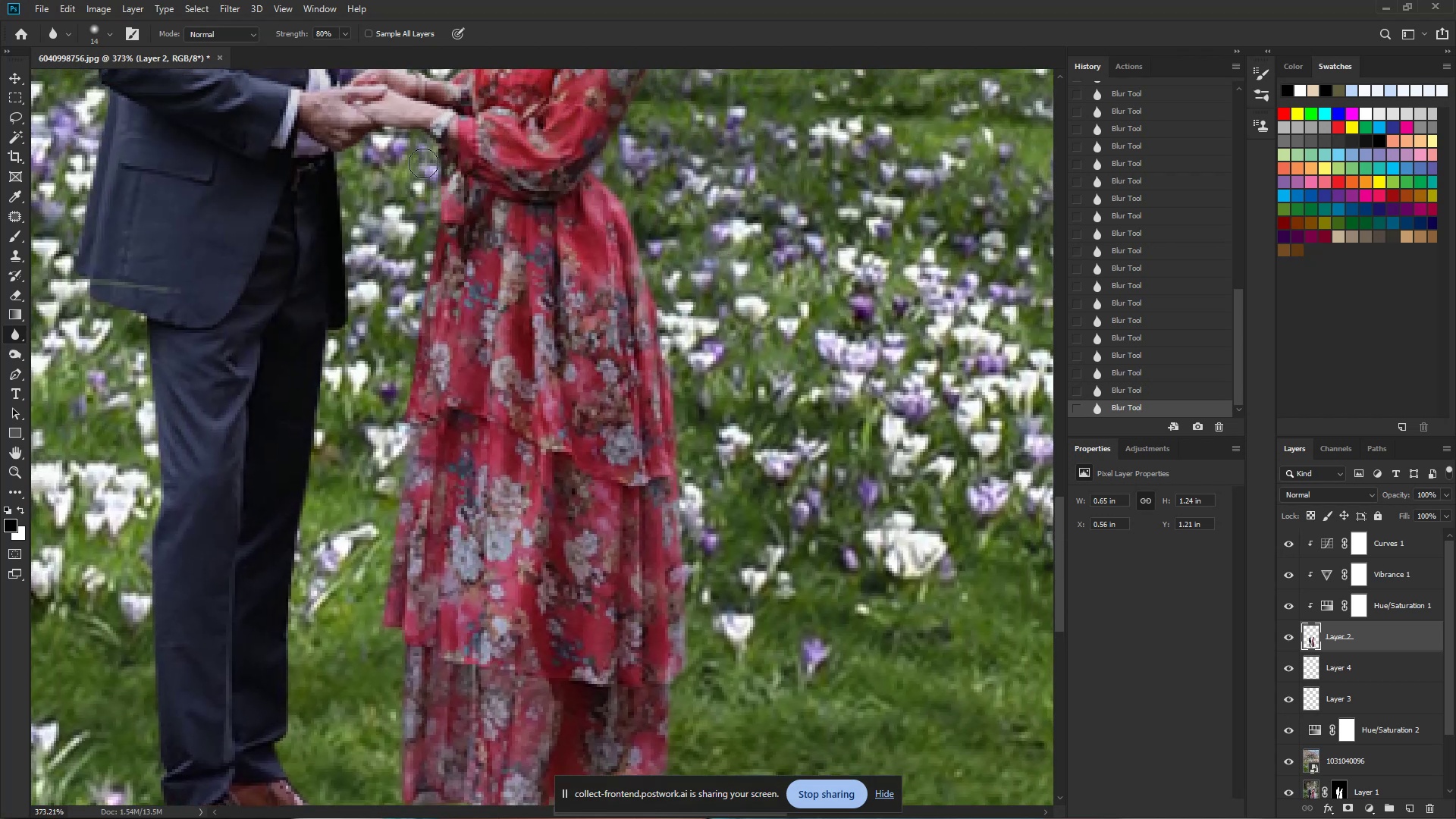 
left_click_drag(start_coordinate=[380, 146], to_coordinate=[397, 147])
 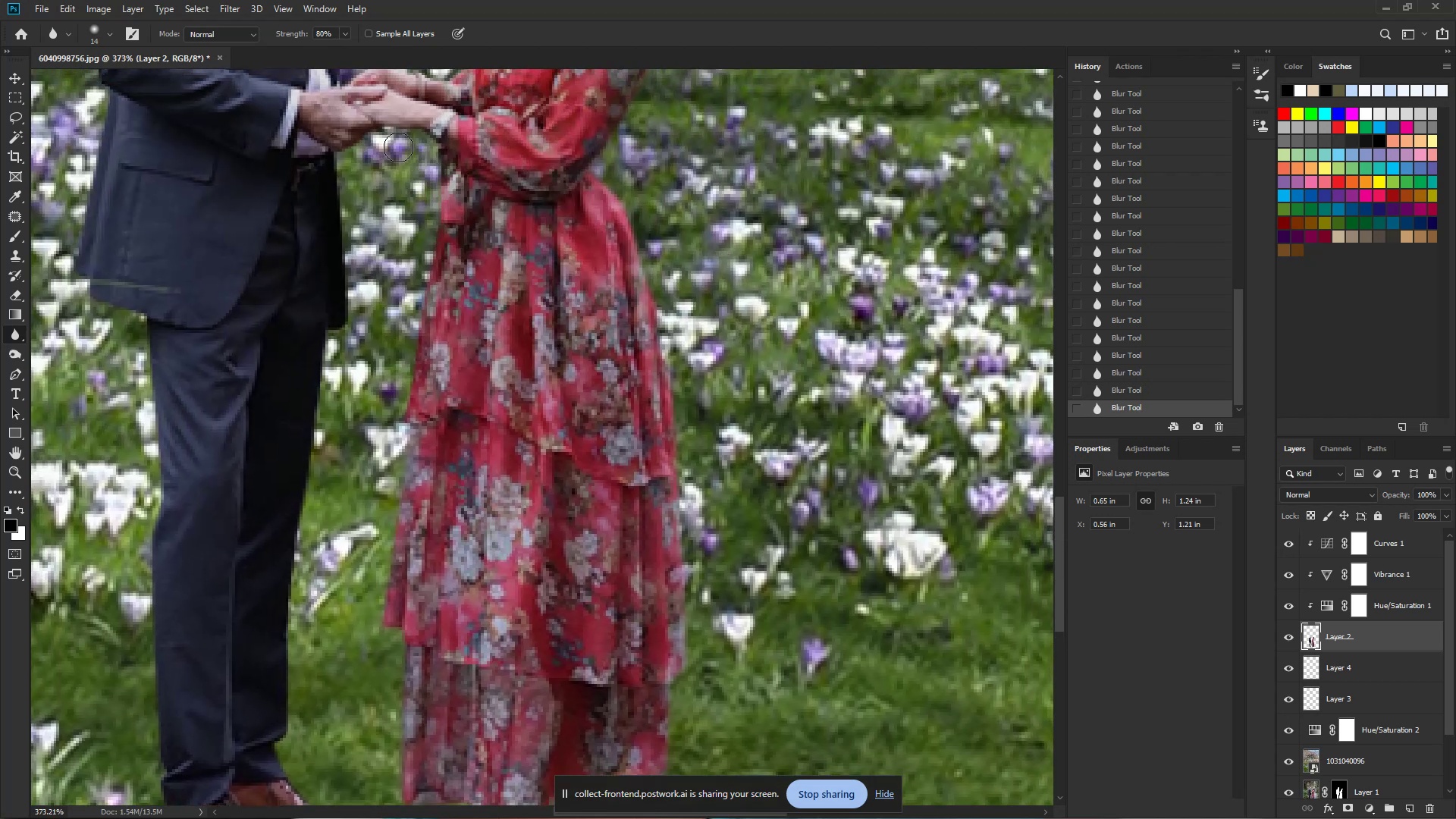 
left_click_drag(start_coordinate=[406, 143], to_coordinate=[410, 146])
 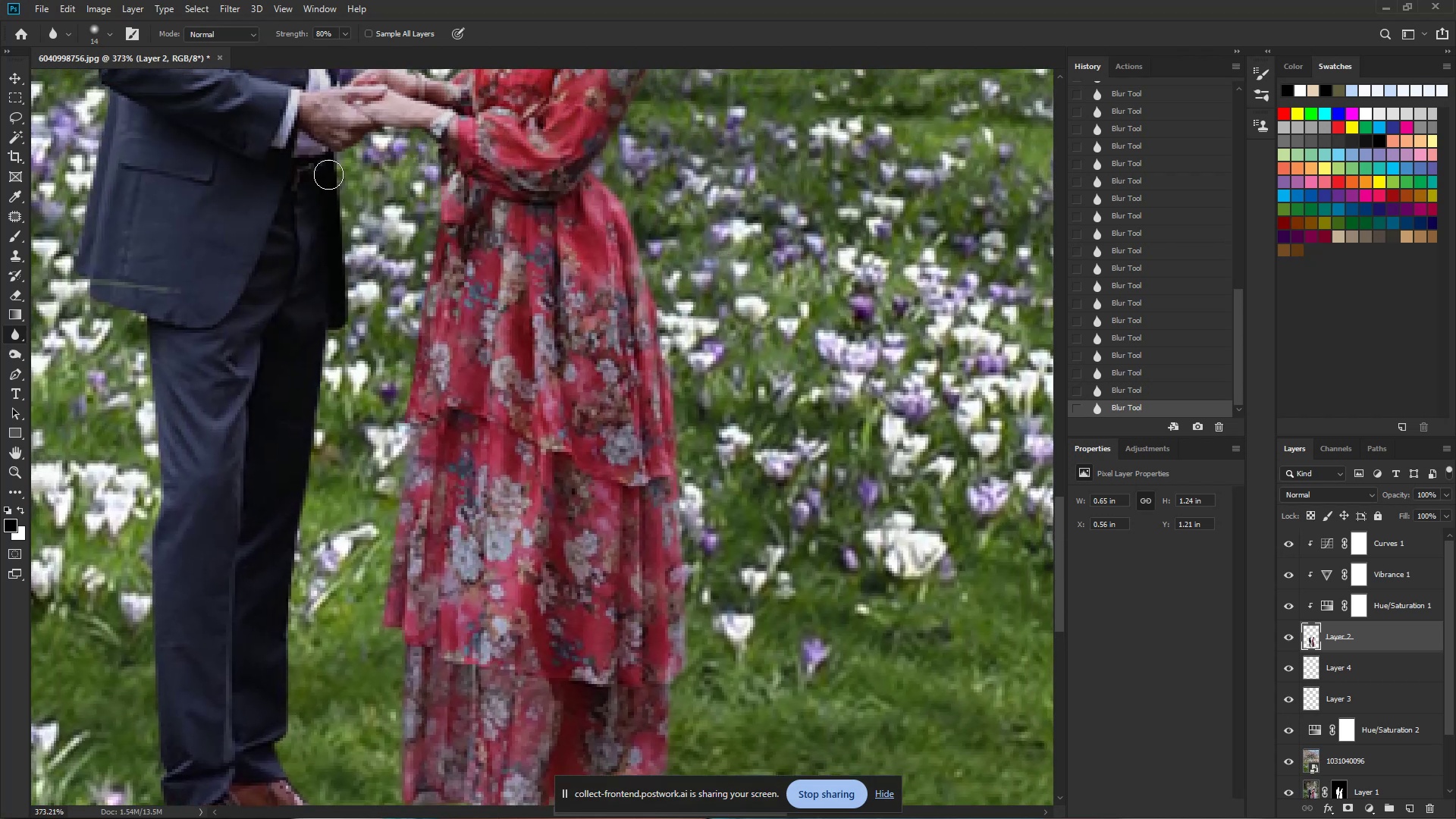 
left_click_drag(start_coordinate=[320, 192], to_coordinate=[329, 212])
 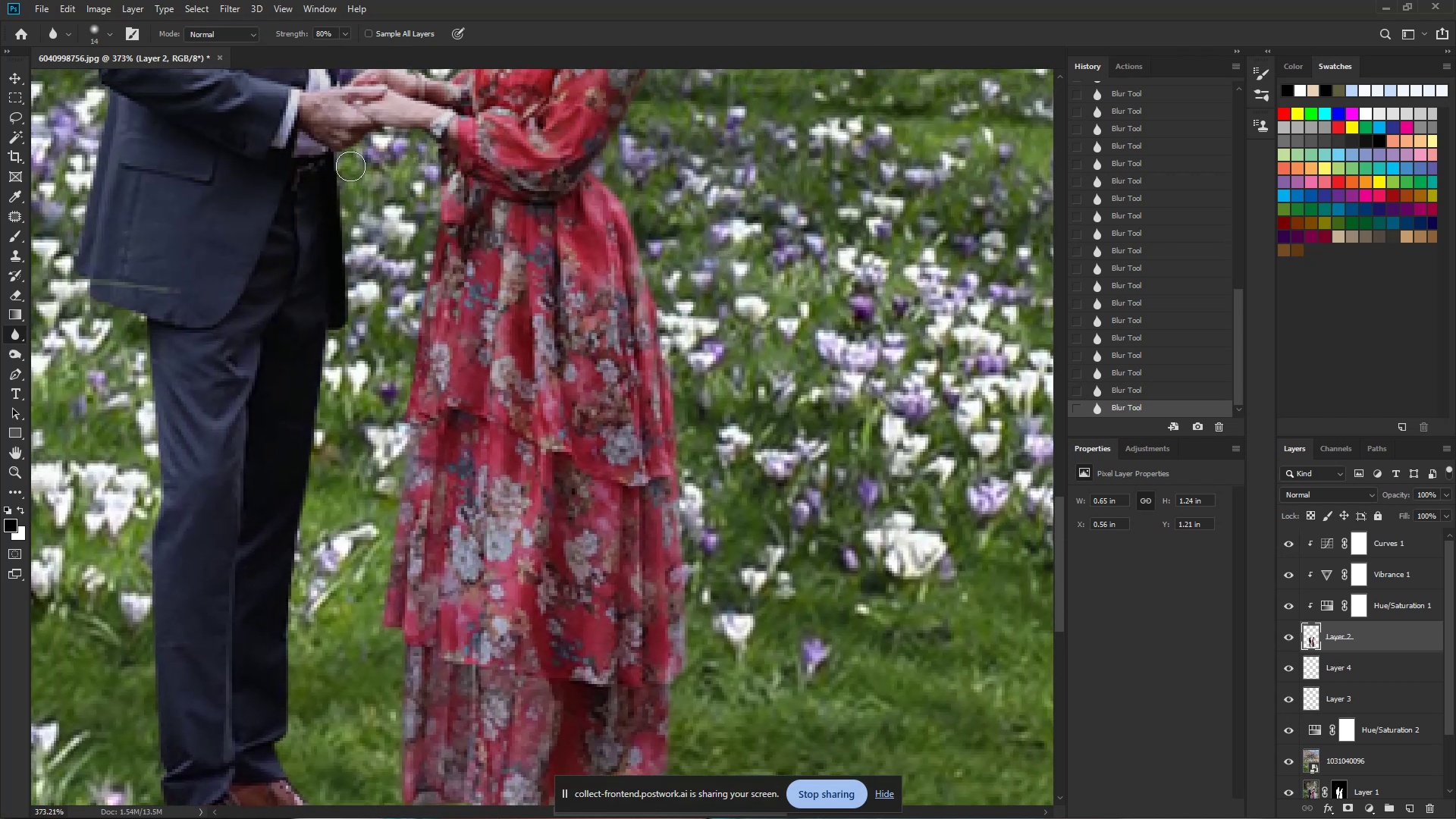 
key(Control+ControlLeft)
 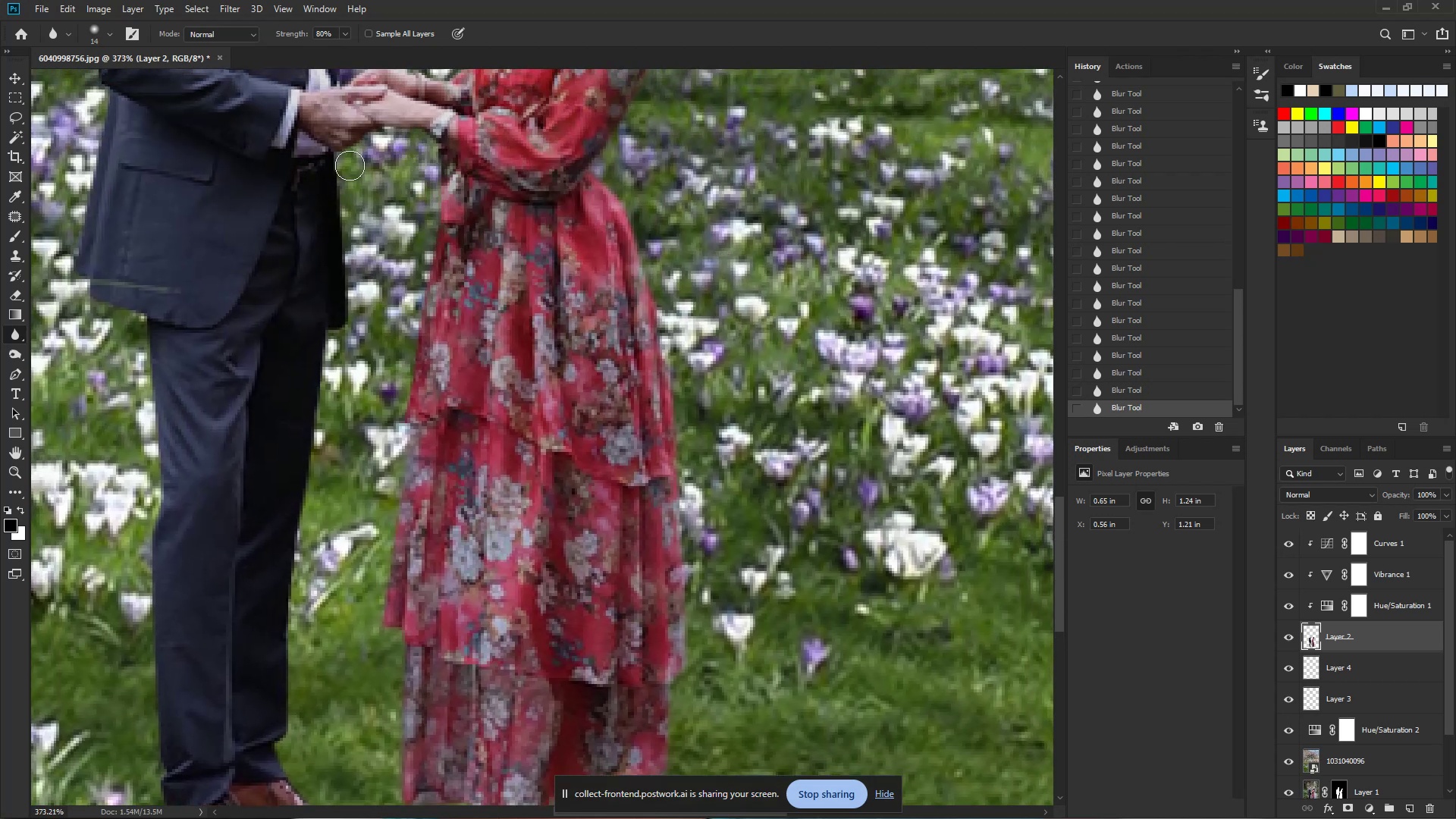 
key(Control+Z)
 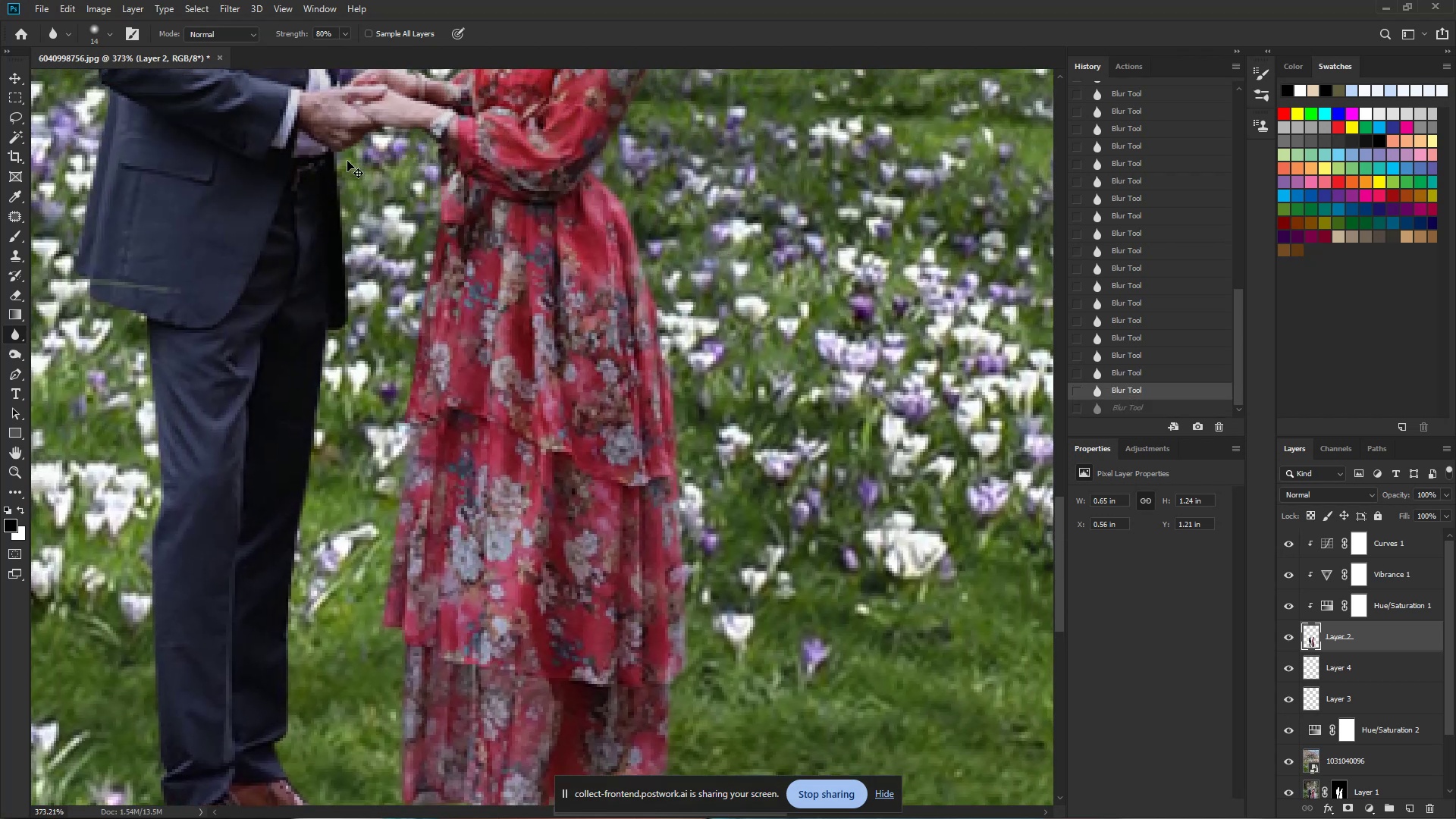 
left_click_drag(start_coordinate=[347, 161], to_coordinate=[350, 309])
 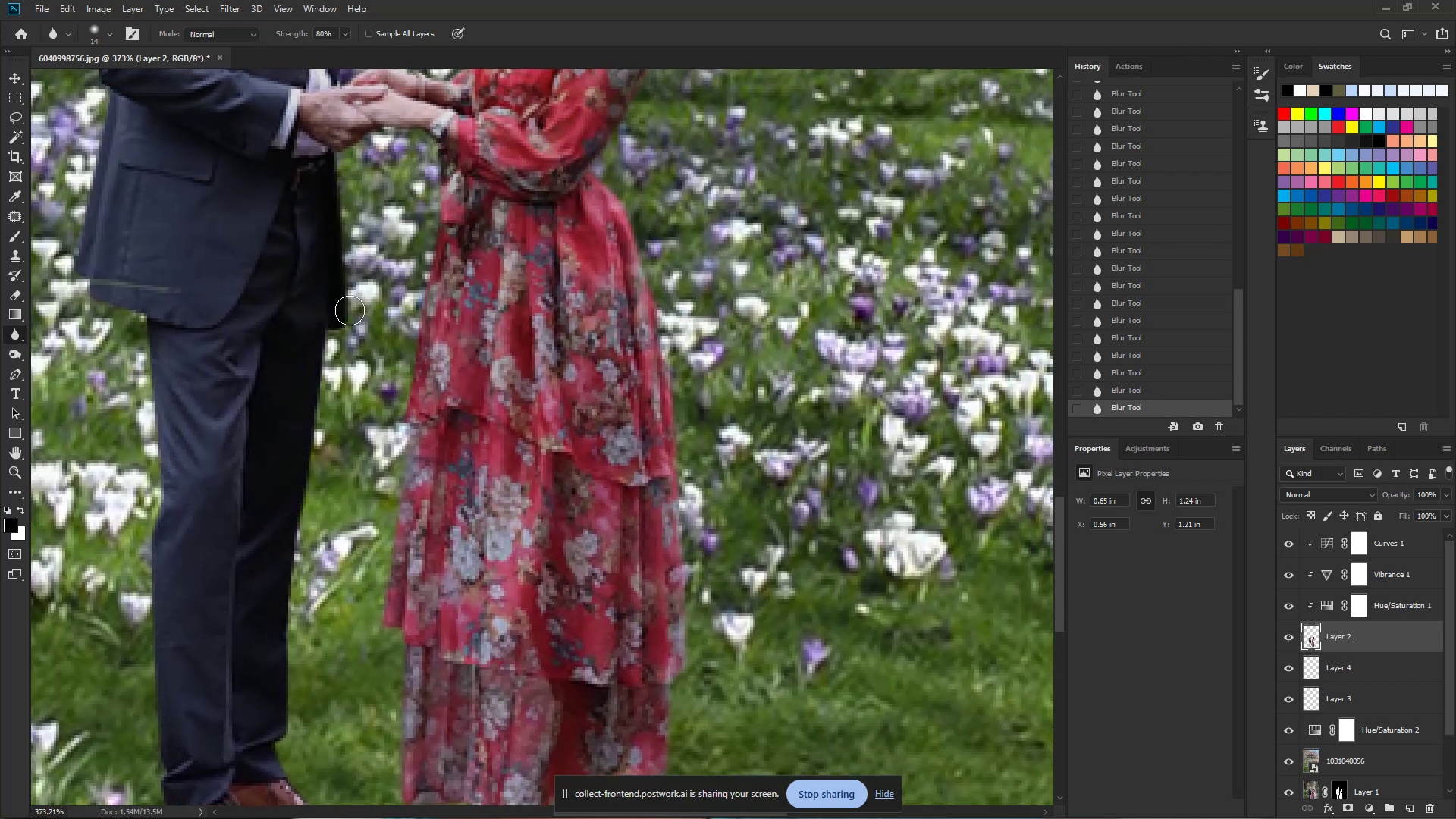 
hold_key(key=Space, duration=0.53)
 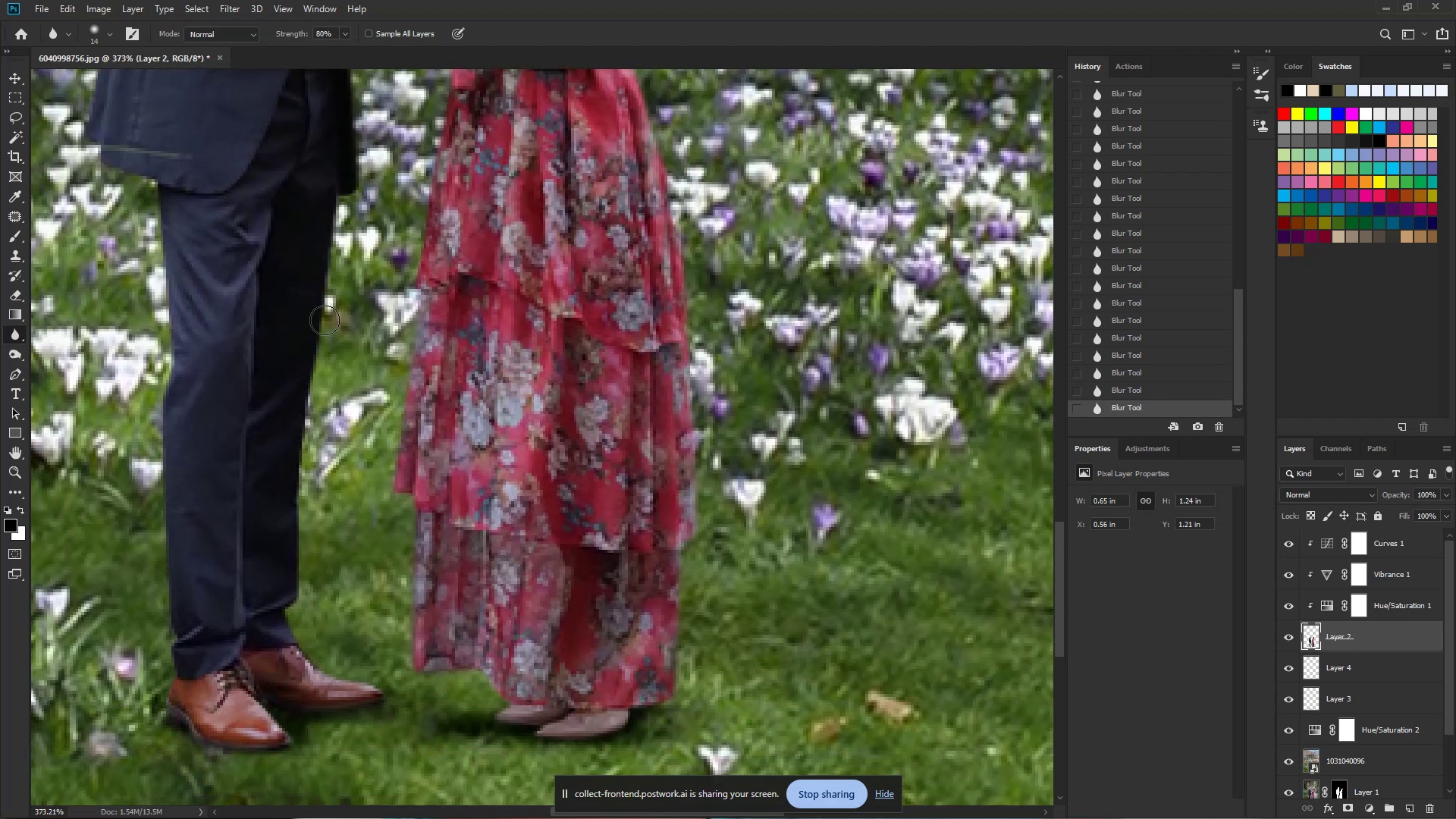 
left_click_drag(start_coordinate=[338, 420], to_coordinate=[349, 286])
 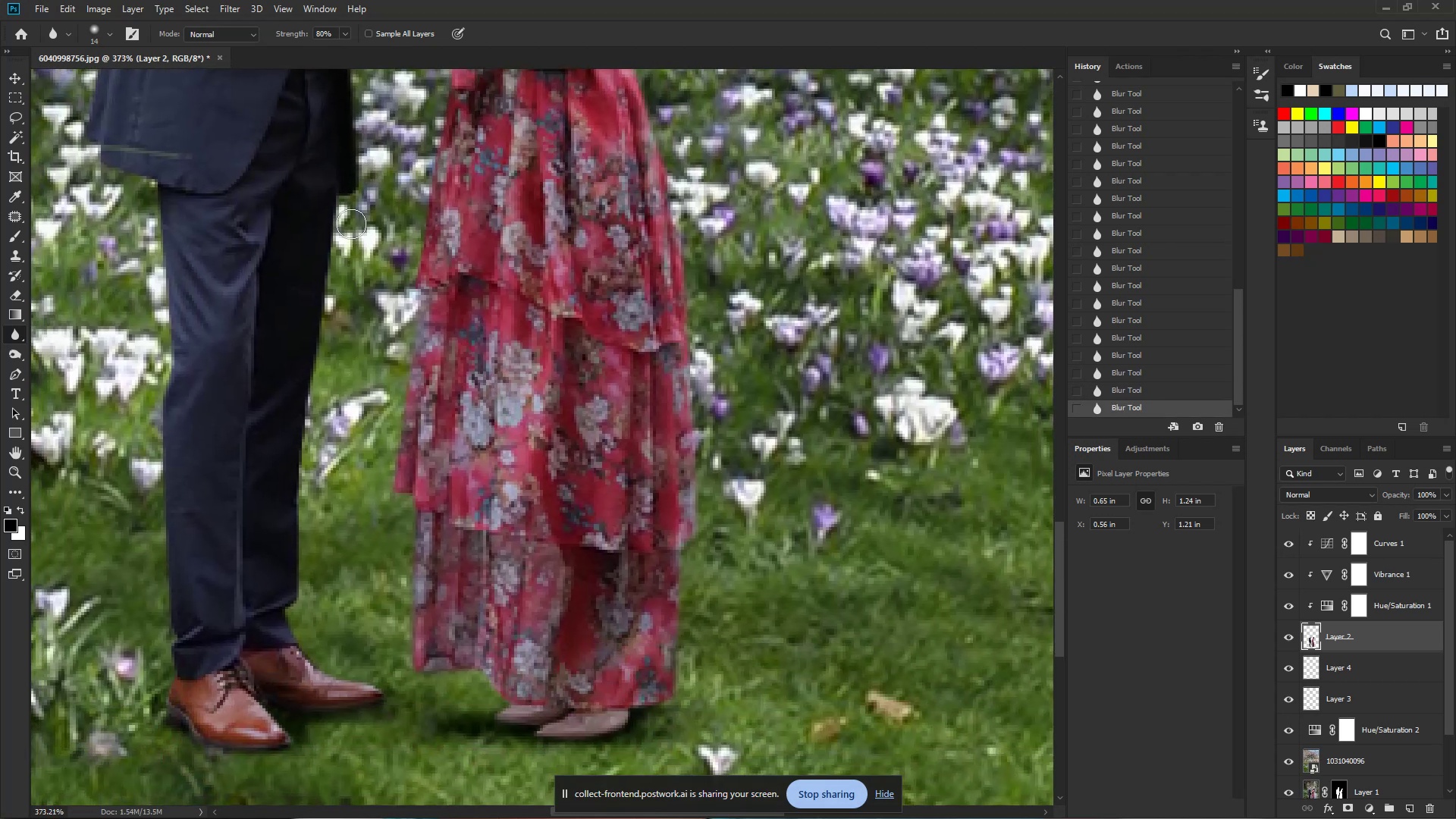 
left_click_drag(start_coordinate=[339, 238], to_coordinate=[305, 395])
 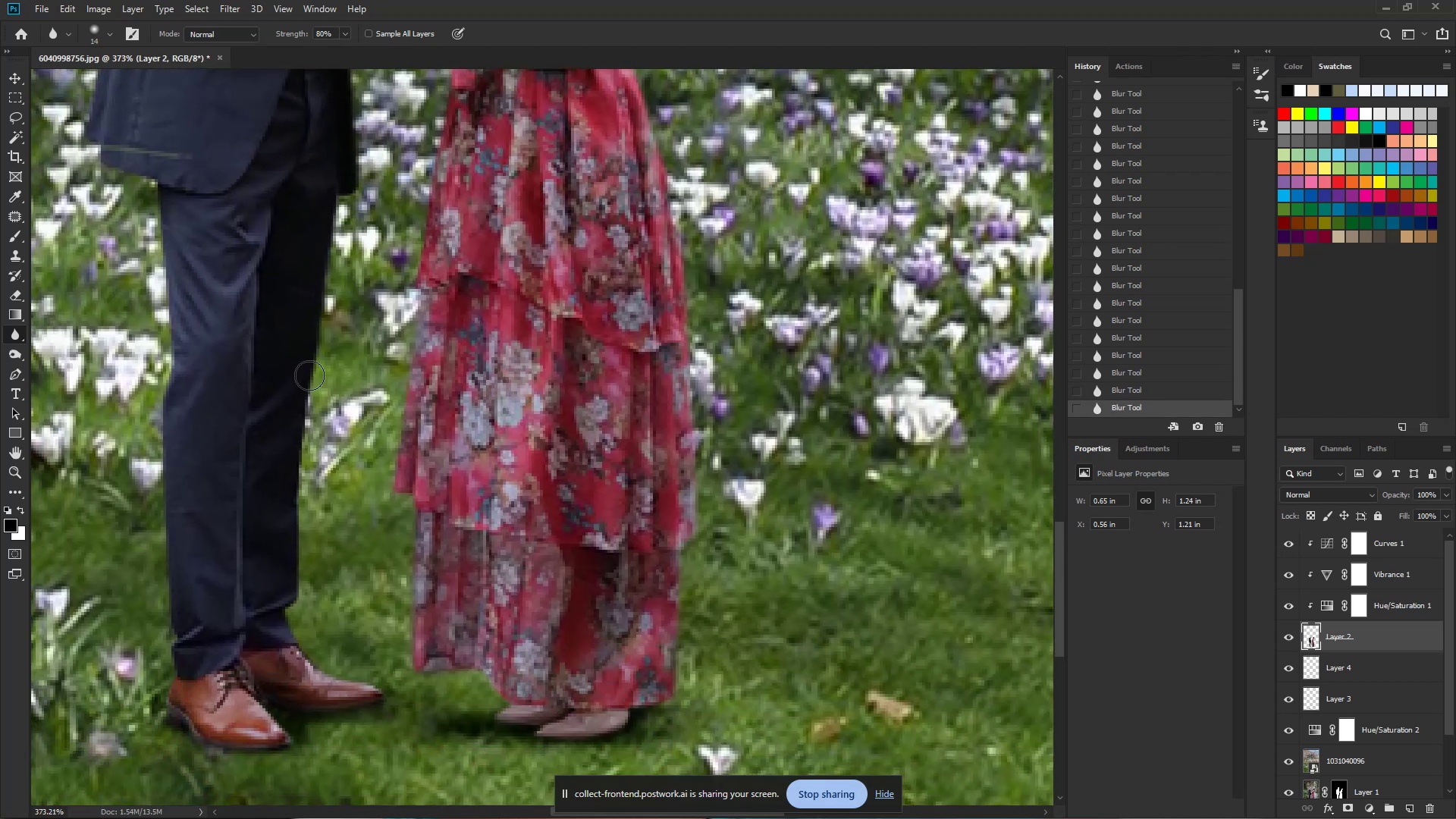 
hold_key(key=Space, duration=0.49)
 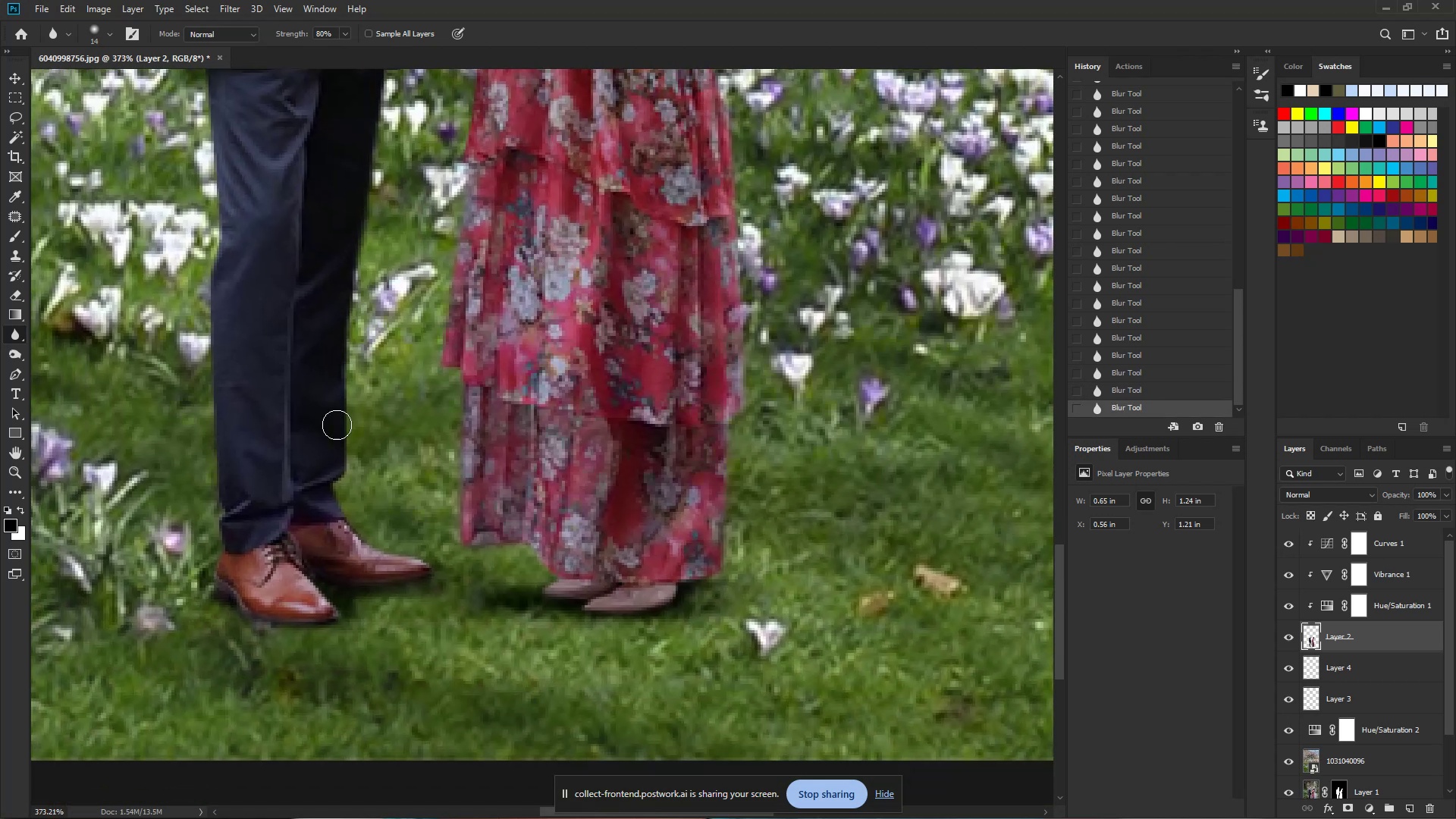 
left_click_drag(start_coordinate=[304, 442], to_coordinate=[352, 316])
 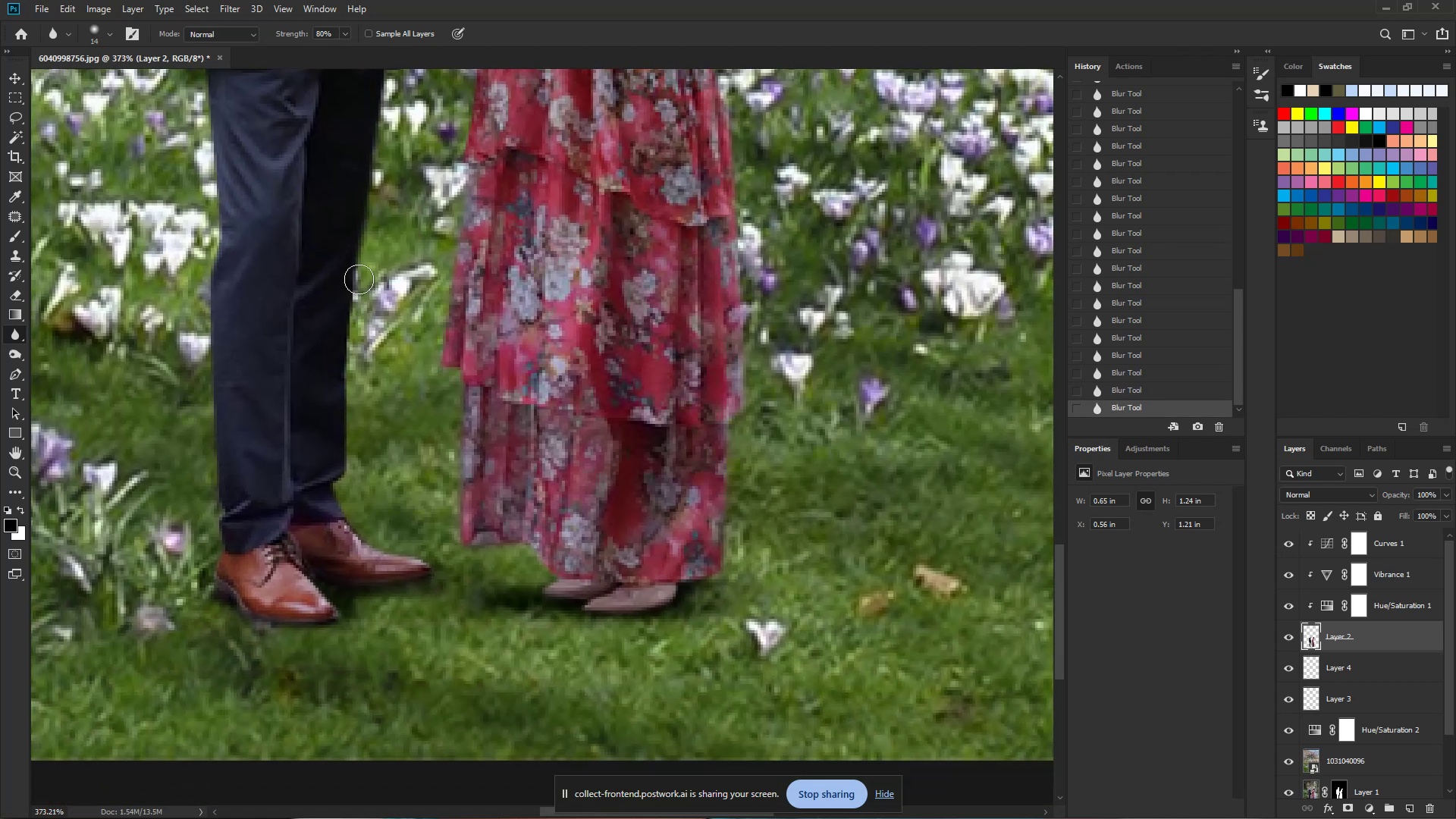 
left_click_drag(start_coordinate=[355, 309], to_coordinate=[333, 511])
 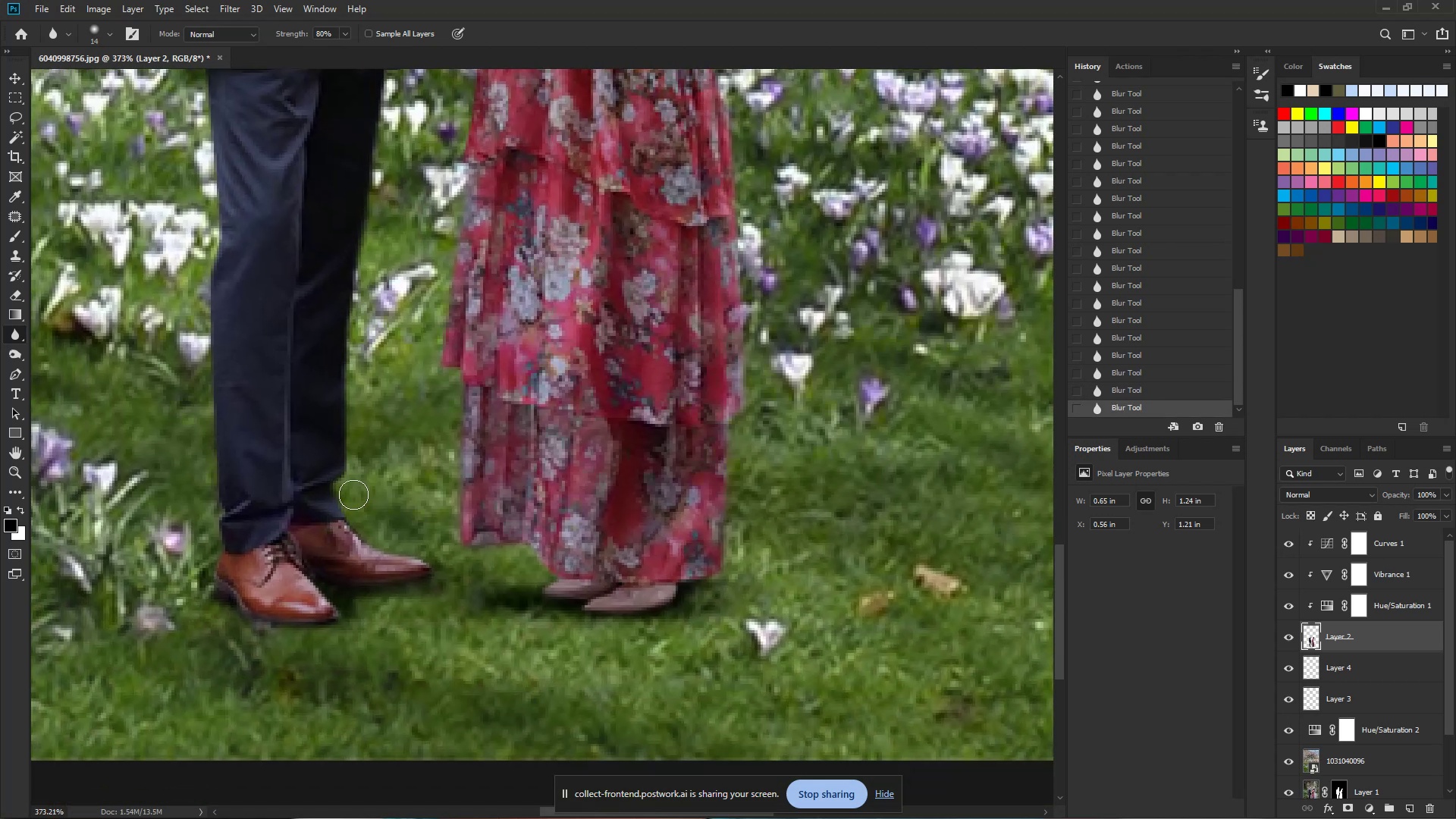 
key(Control+ControlLeft)
 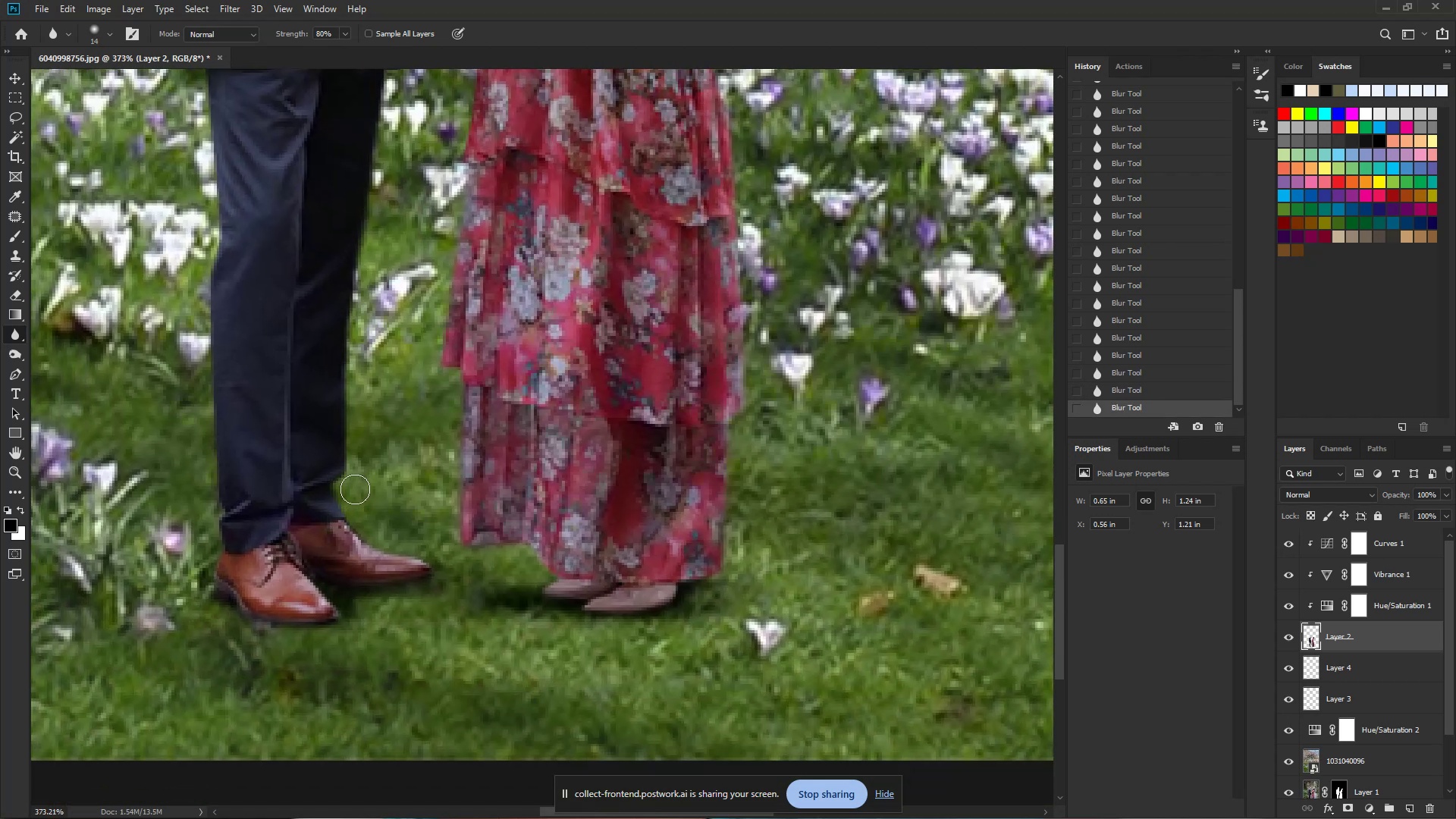 
key(Control+Z)
 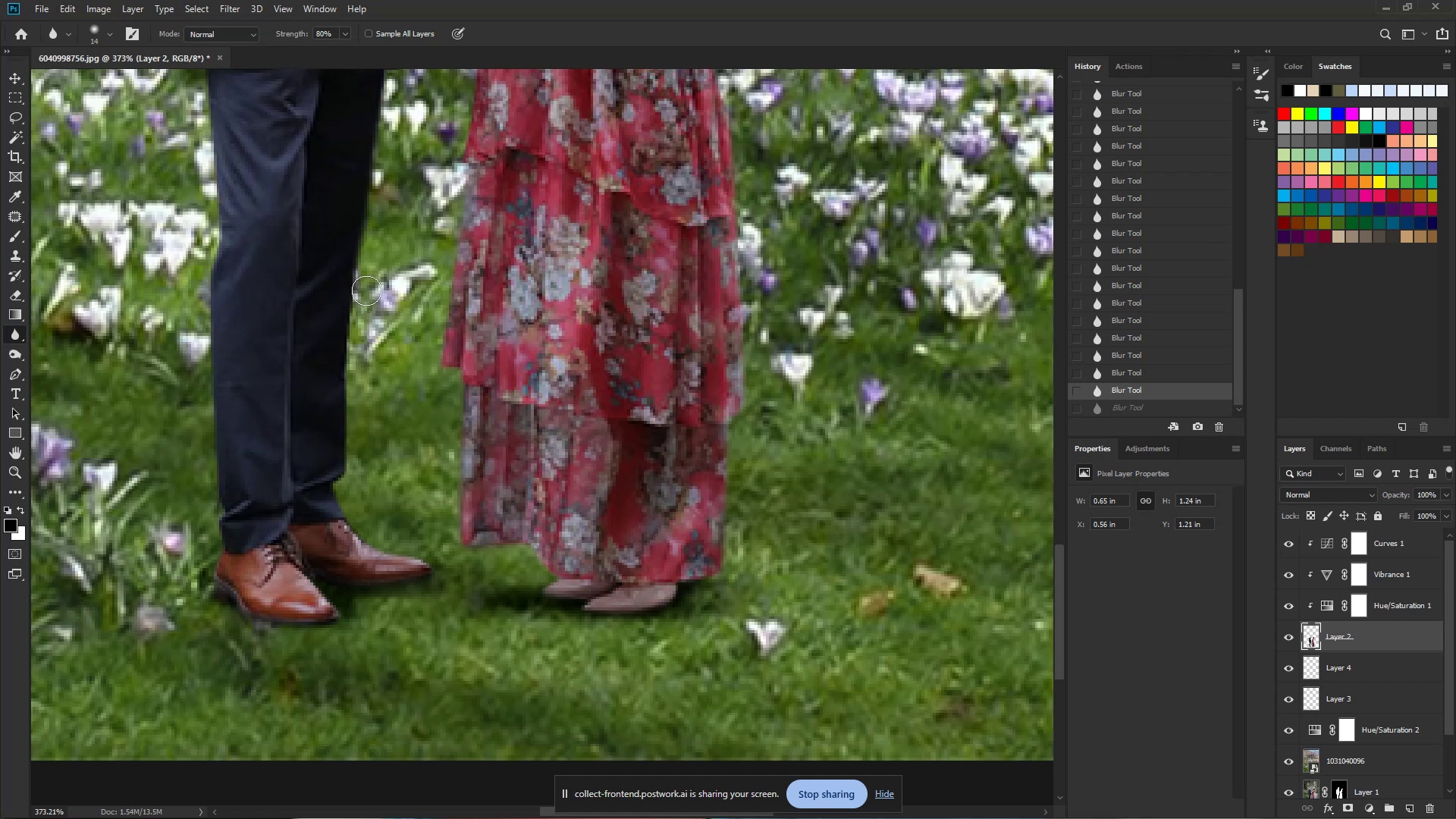 
left_click_drag(start_coordinate=[366, 275], to_coordinate=[359, 490])
 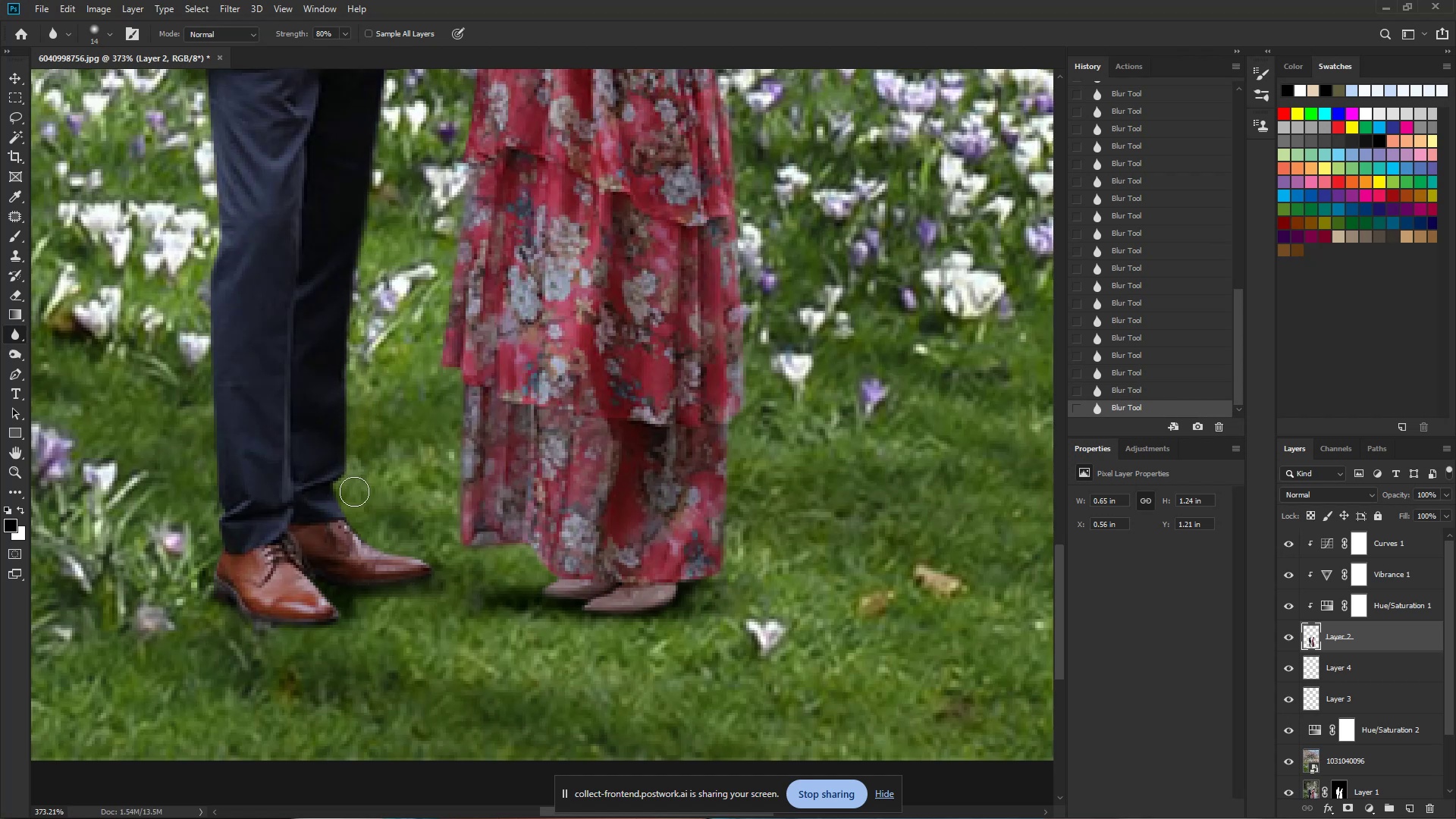 
left_click_drag(start_coordinate=[350, 488], to_coordinate=[372, 535])
 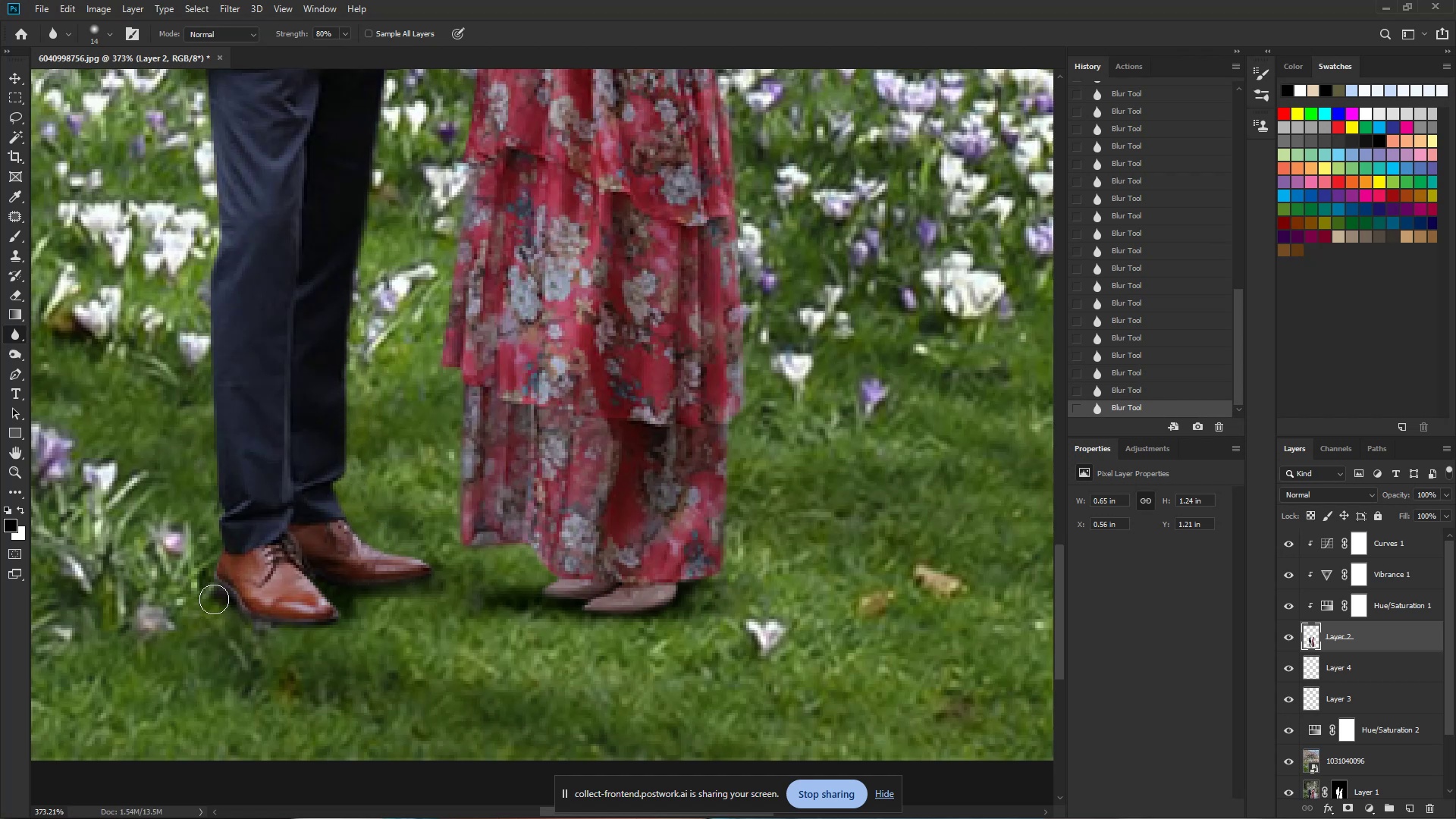 
left_click_drag(start_coordinate=[207, 570], to_coordinate=[212, 526])
 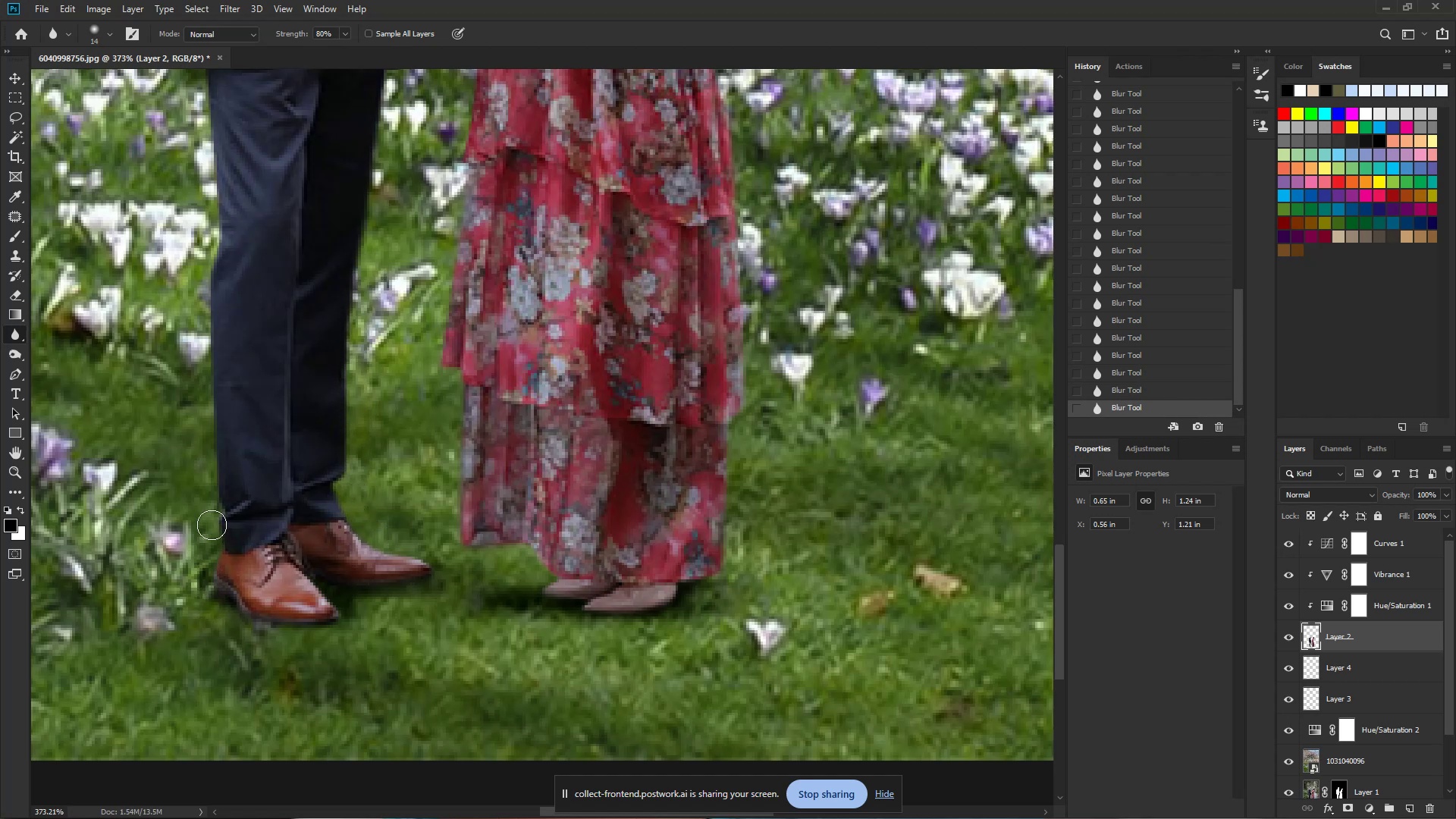 
left_click_drag(start_coordinate=[211, 507], to_coordinate=[199, 414])
 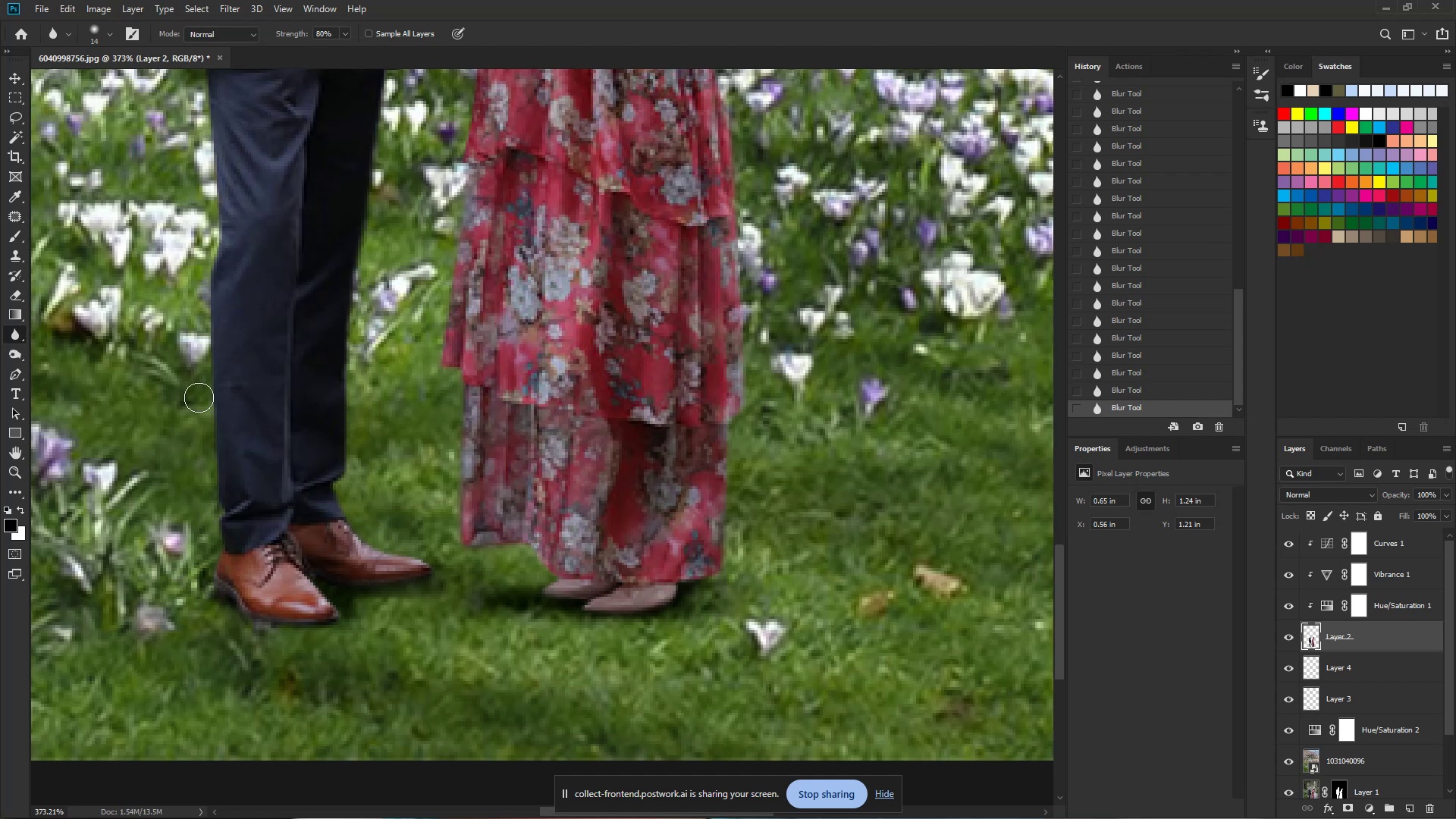 
hold_key(key=Space, duration=0.42)
 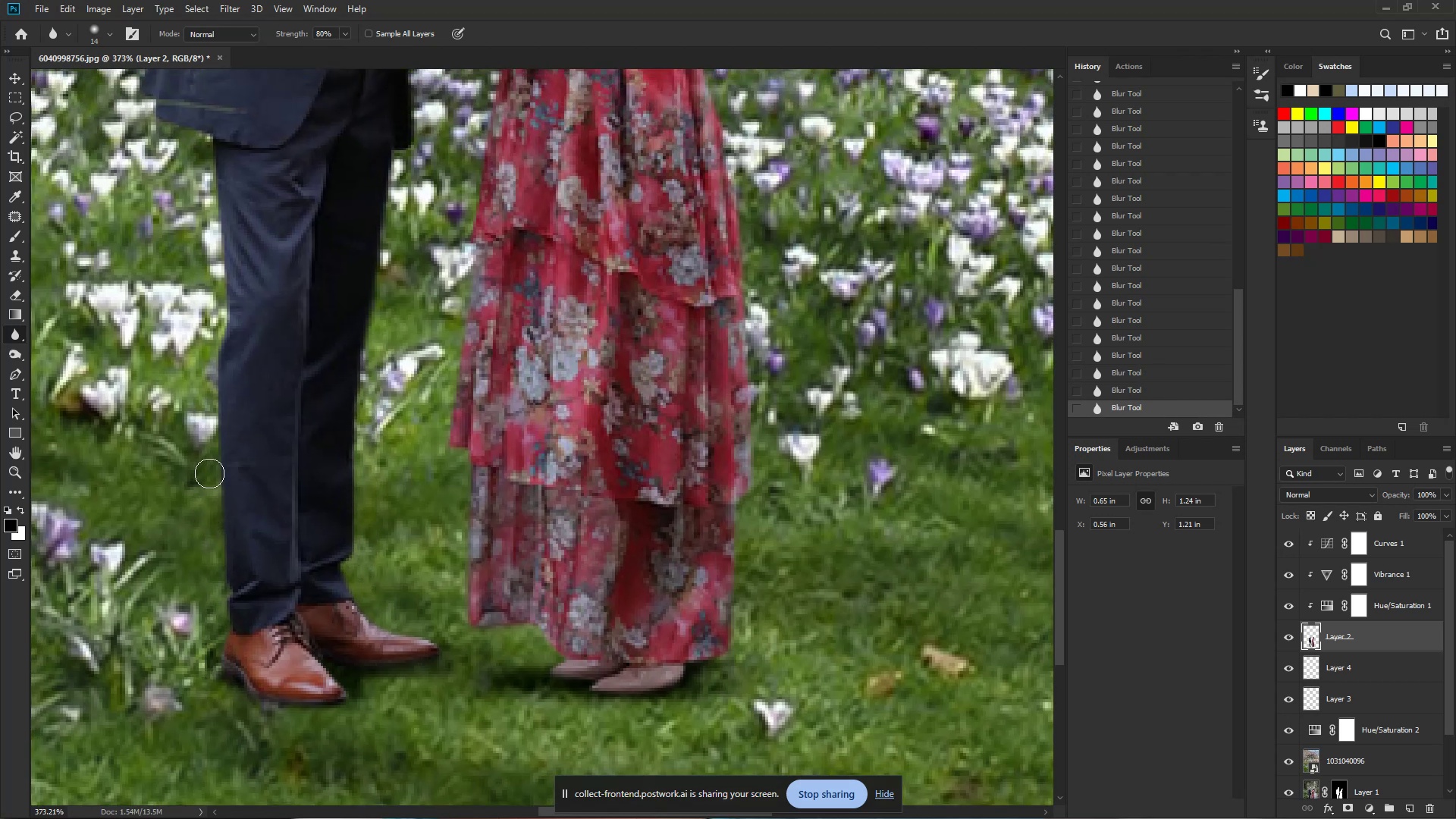 
left_click_drag(start_coordinate=[218, 414], to_coordinate=[226, 494])
 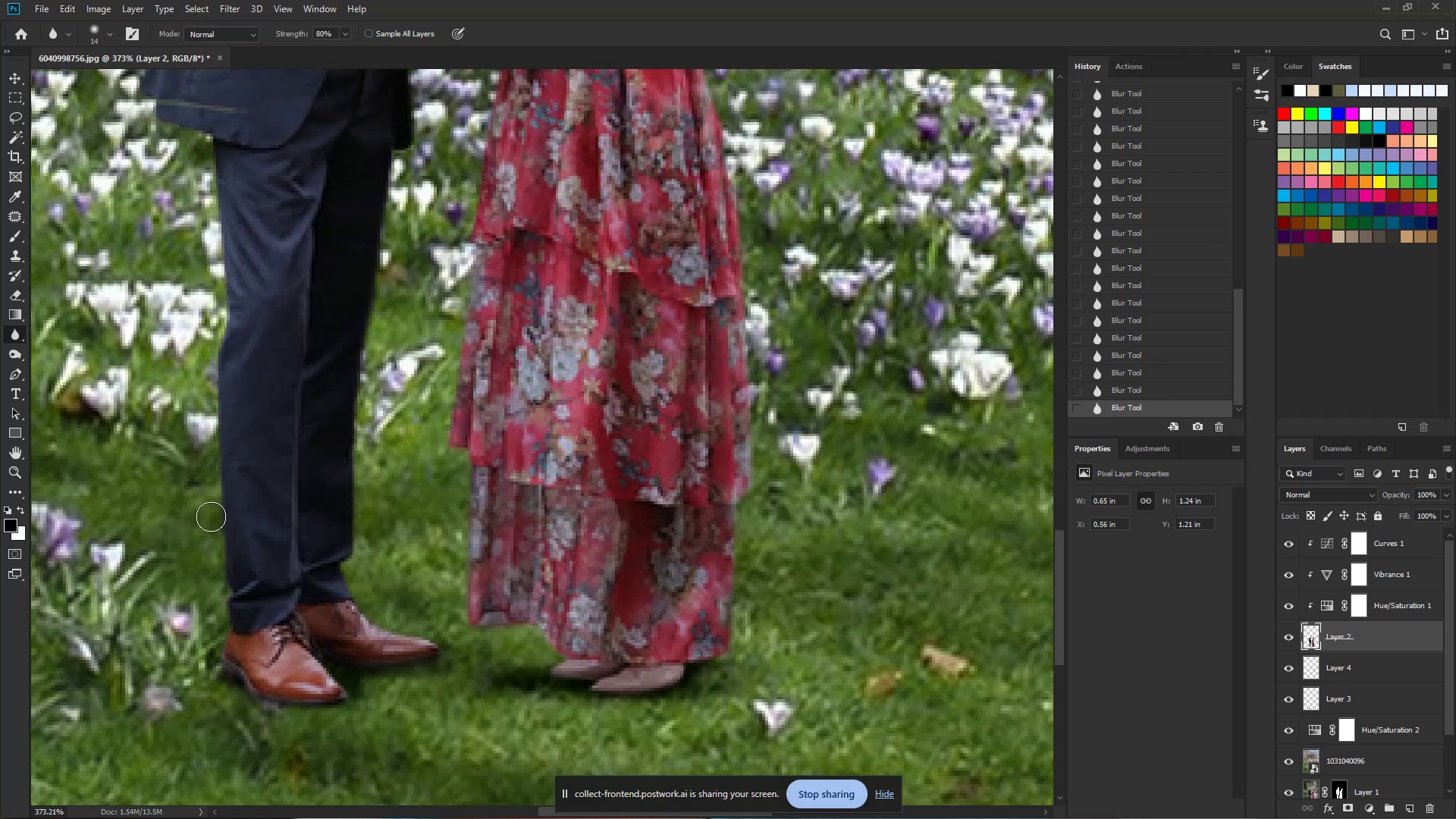 
left_click_drag(start_coordinate=[209, 491], to_coordinate=[217, 278])
 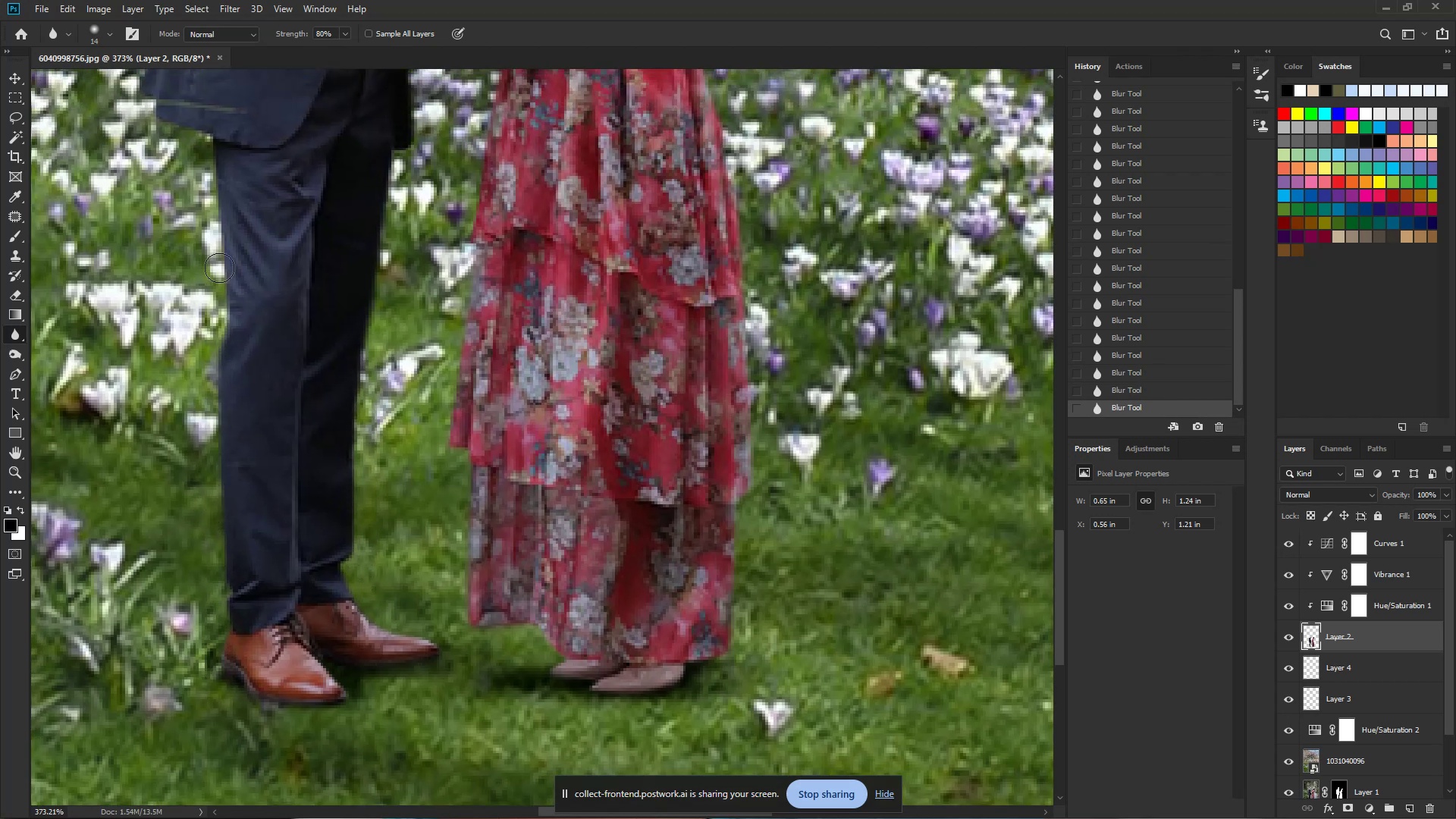 
left_click_drag(start_coordinate=[219, 268], to_coordinate=[211, 178])
 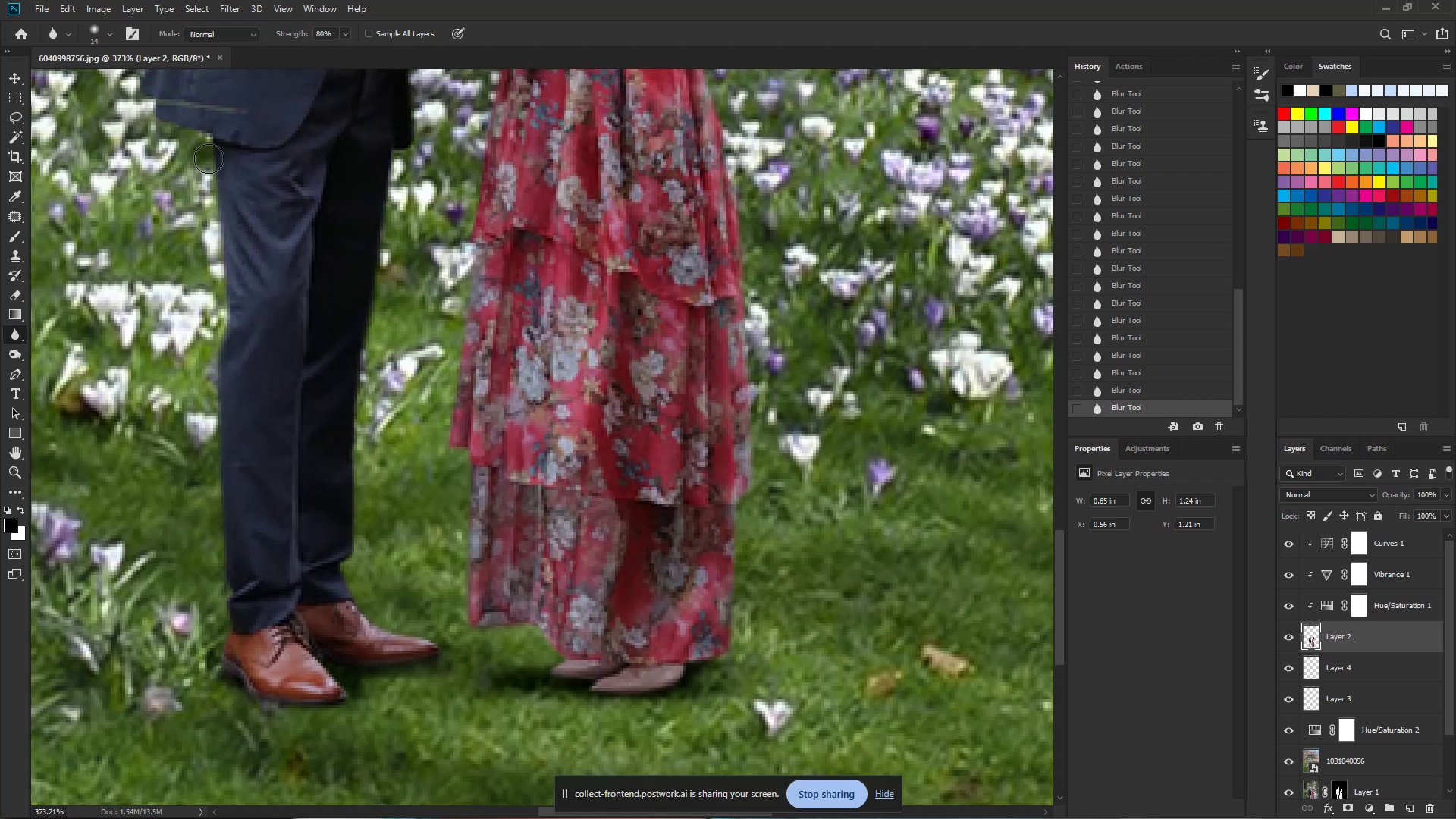 
left_click_drag(start_coordinate=[209, 158], to_coordinate=[205, 152])
 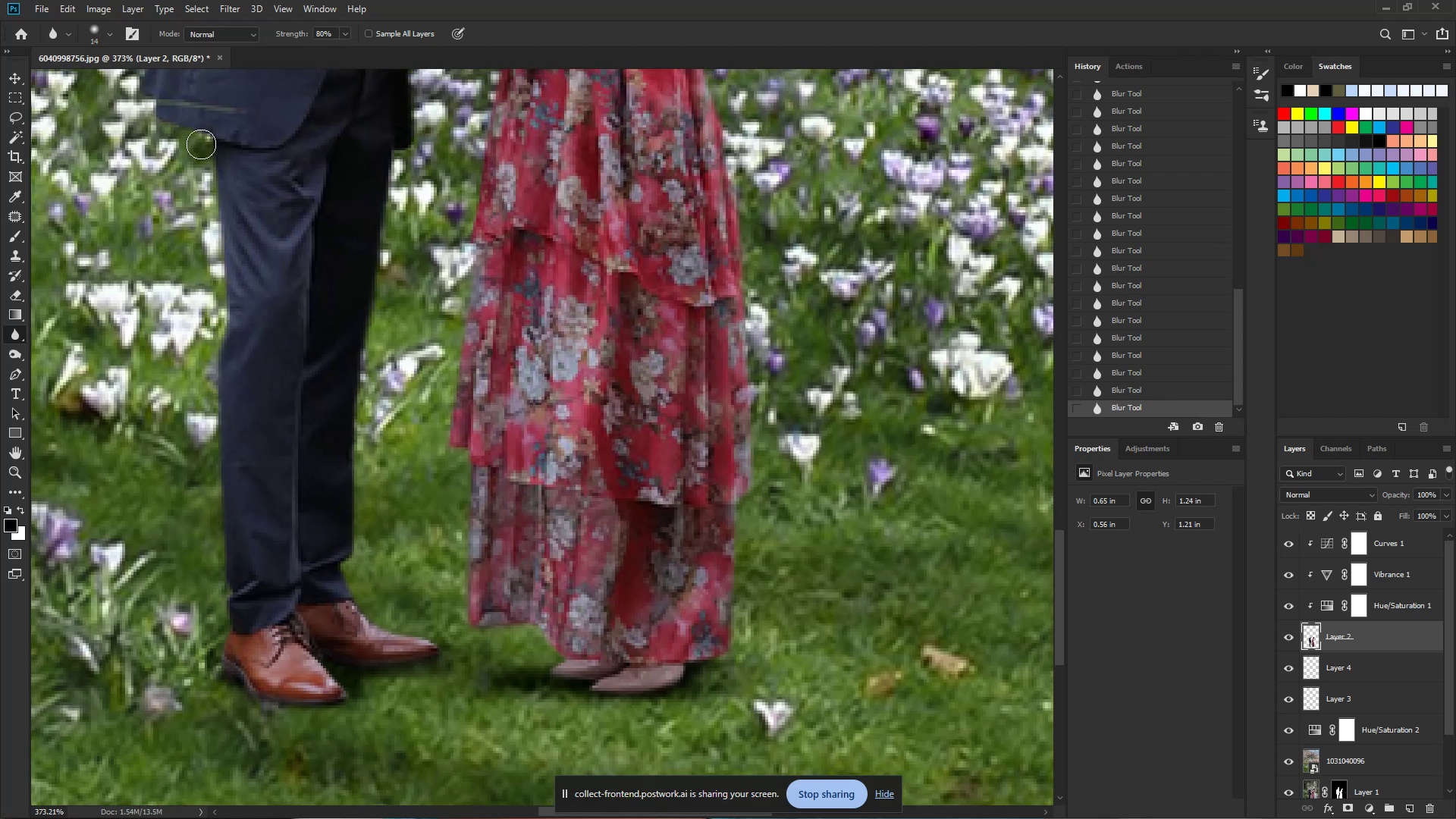 
hold_key(key=Space, duration=0.52)
 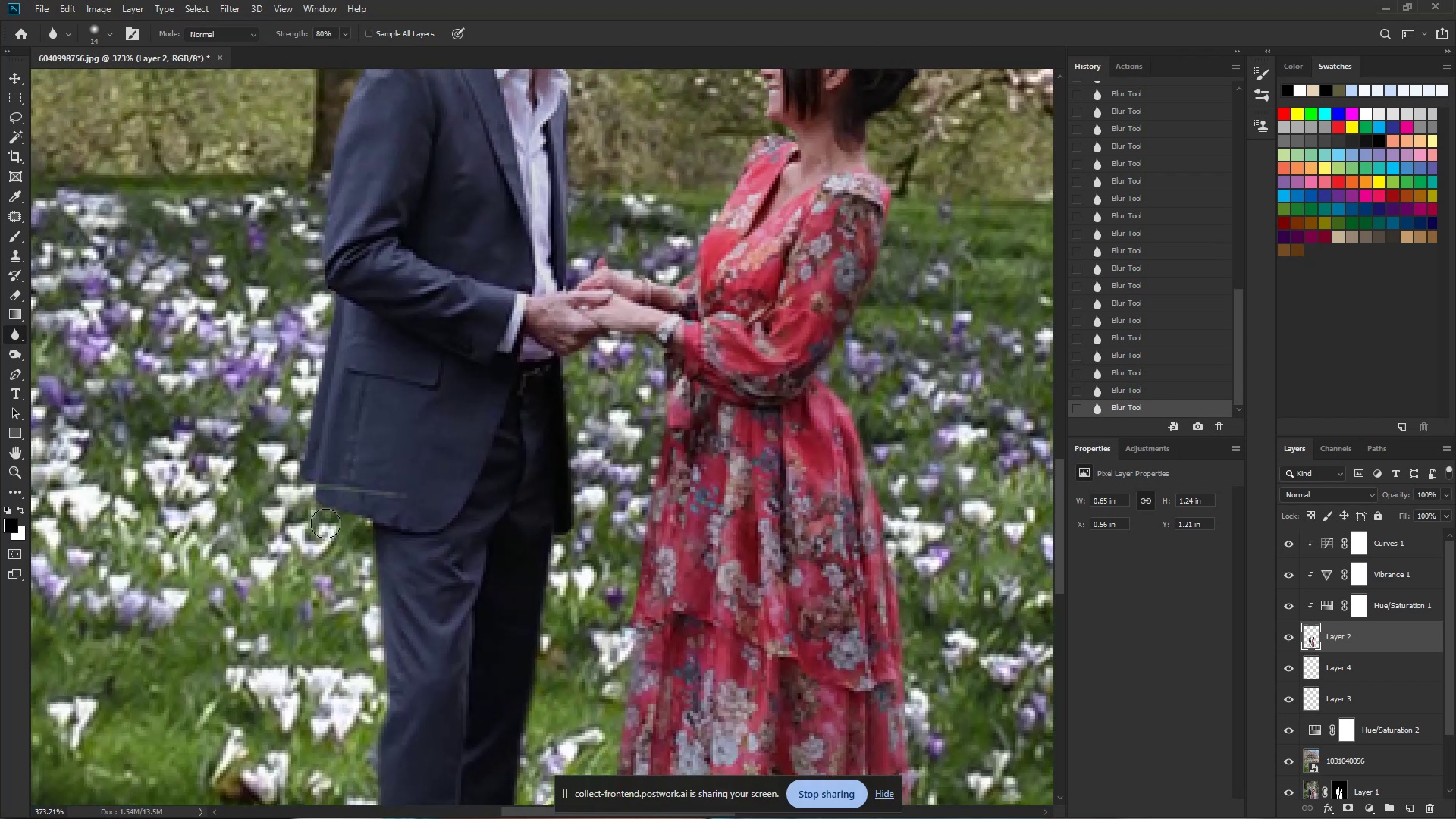 
left_click_drag(start_coordinate=[218, 211], to_coordinate=[376, 571])
 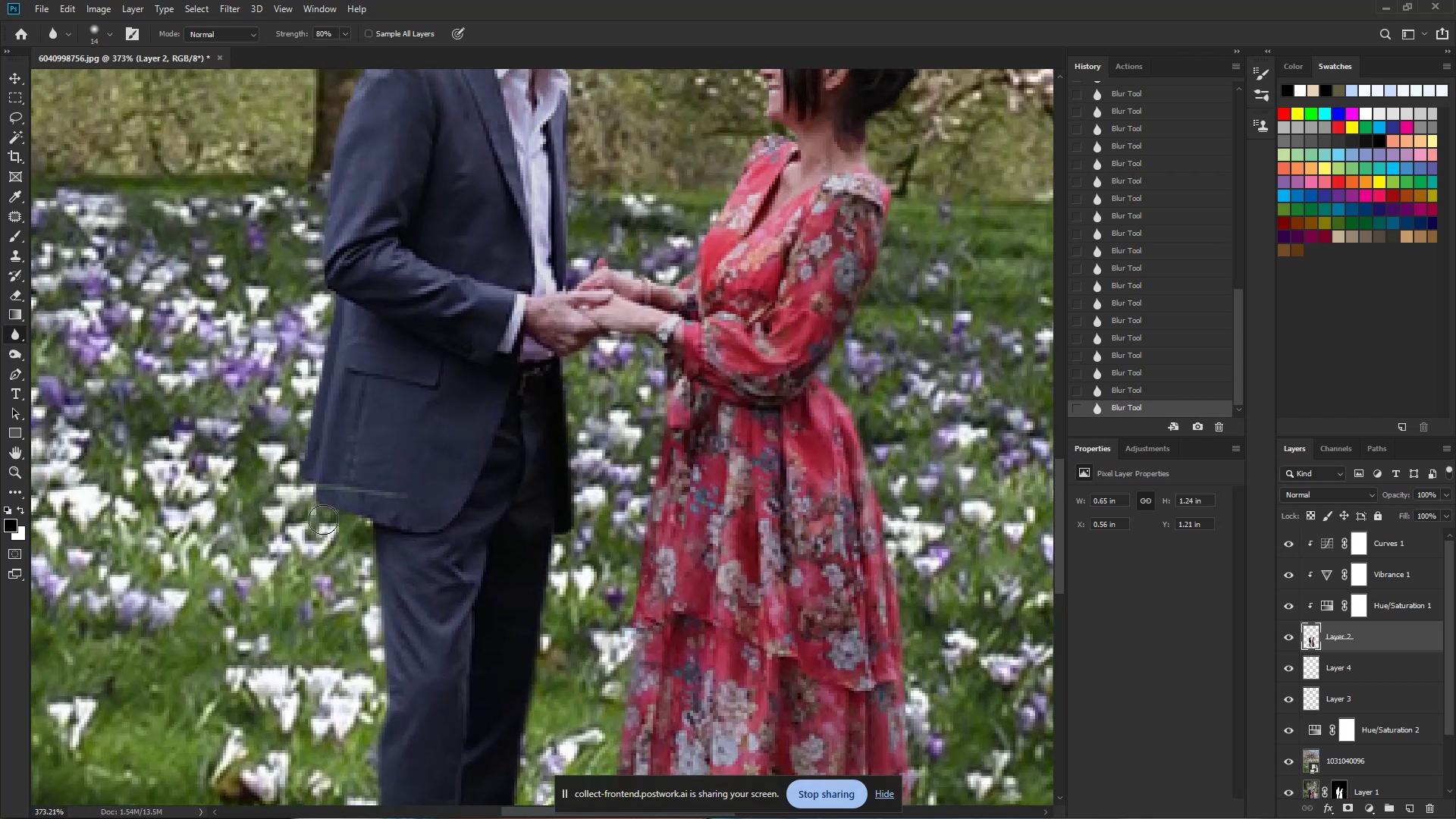 
left_click_drag(start_coordinate=[334, 522], to_coordinate=[309, 501])
 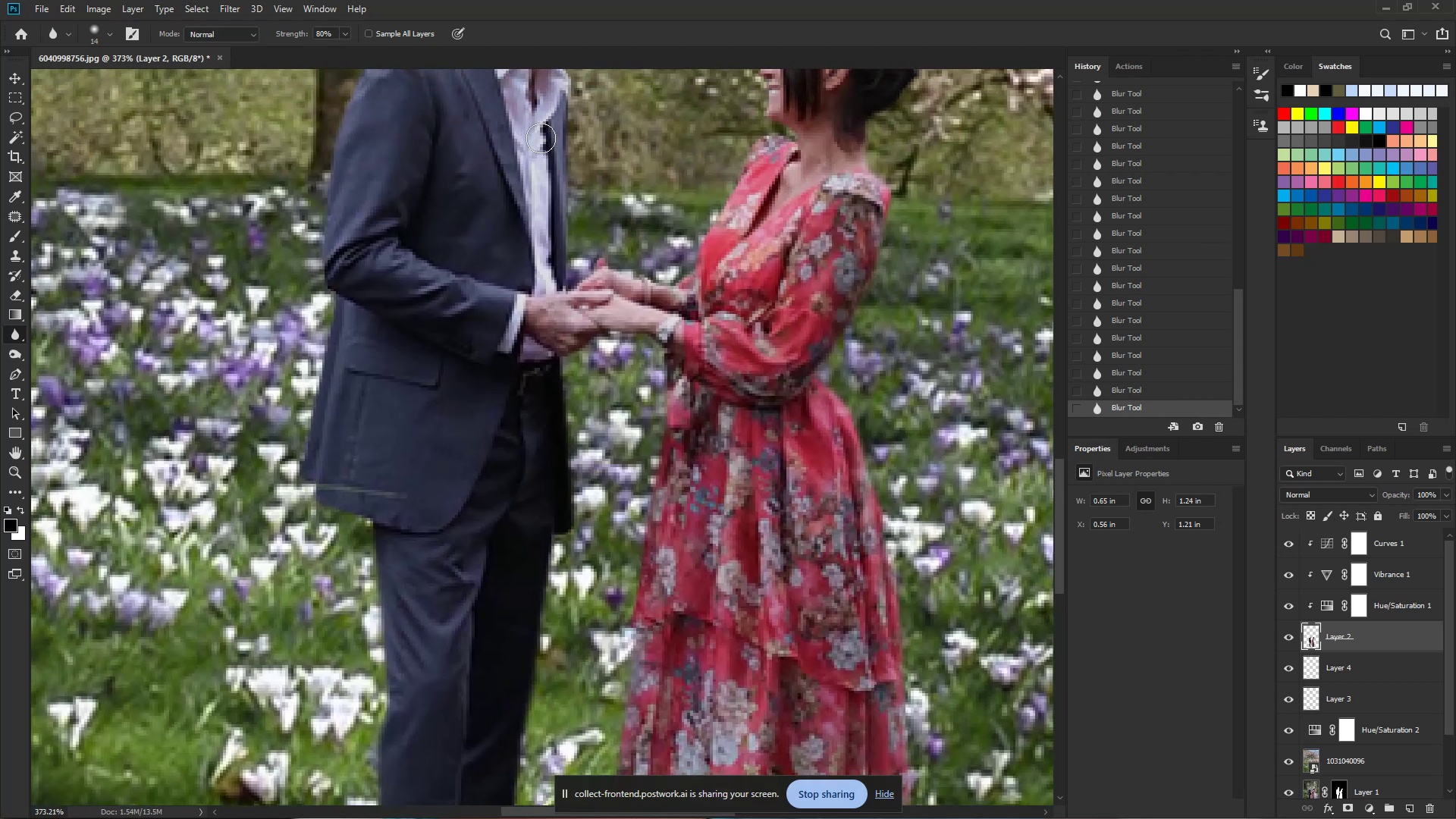 
hold_key(key=Space, duration=0.62)
 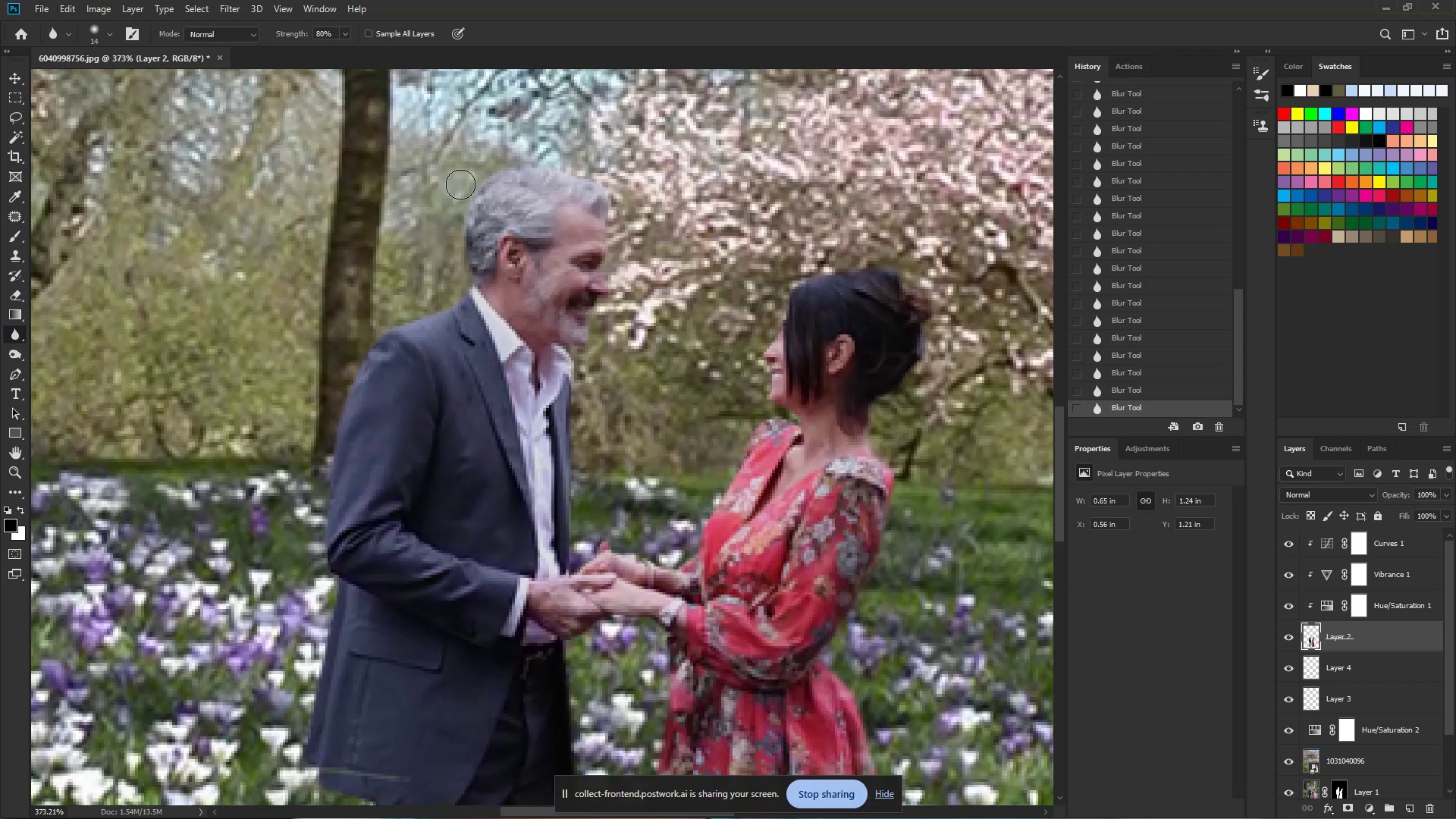 
left_click_drag(start_coordinate=[557, 185], to_coordinate=[560, 469])
 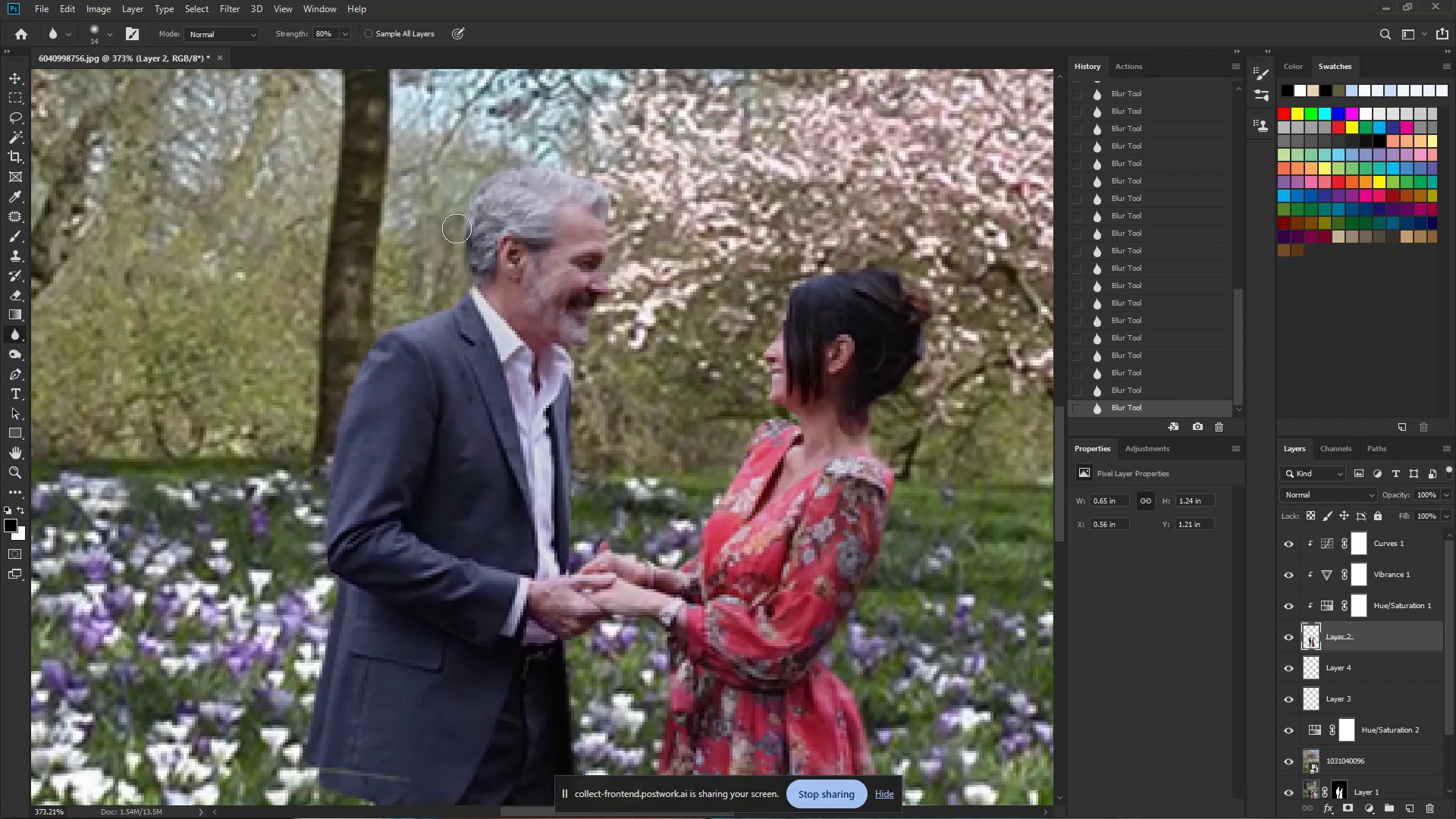 
left_click_drag(start_coordinate=[464, 174], to_coordinate=[469, 169])
 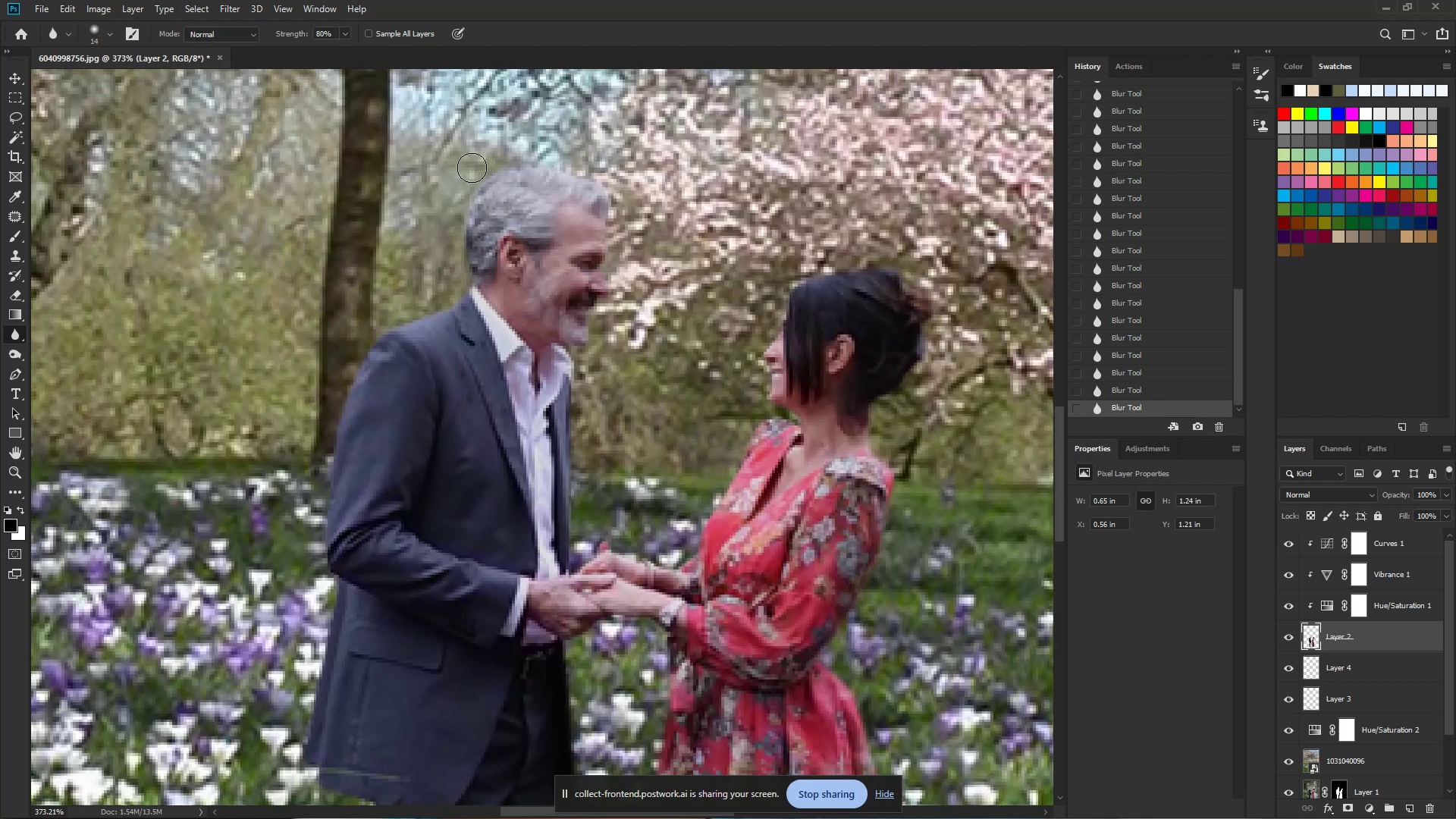 
left_click_drag(start_coordinate=[479, 168], to_coordinate=[475, 177])
 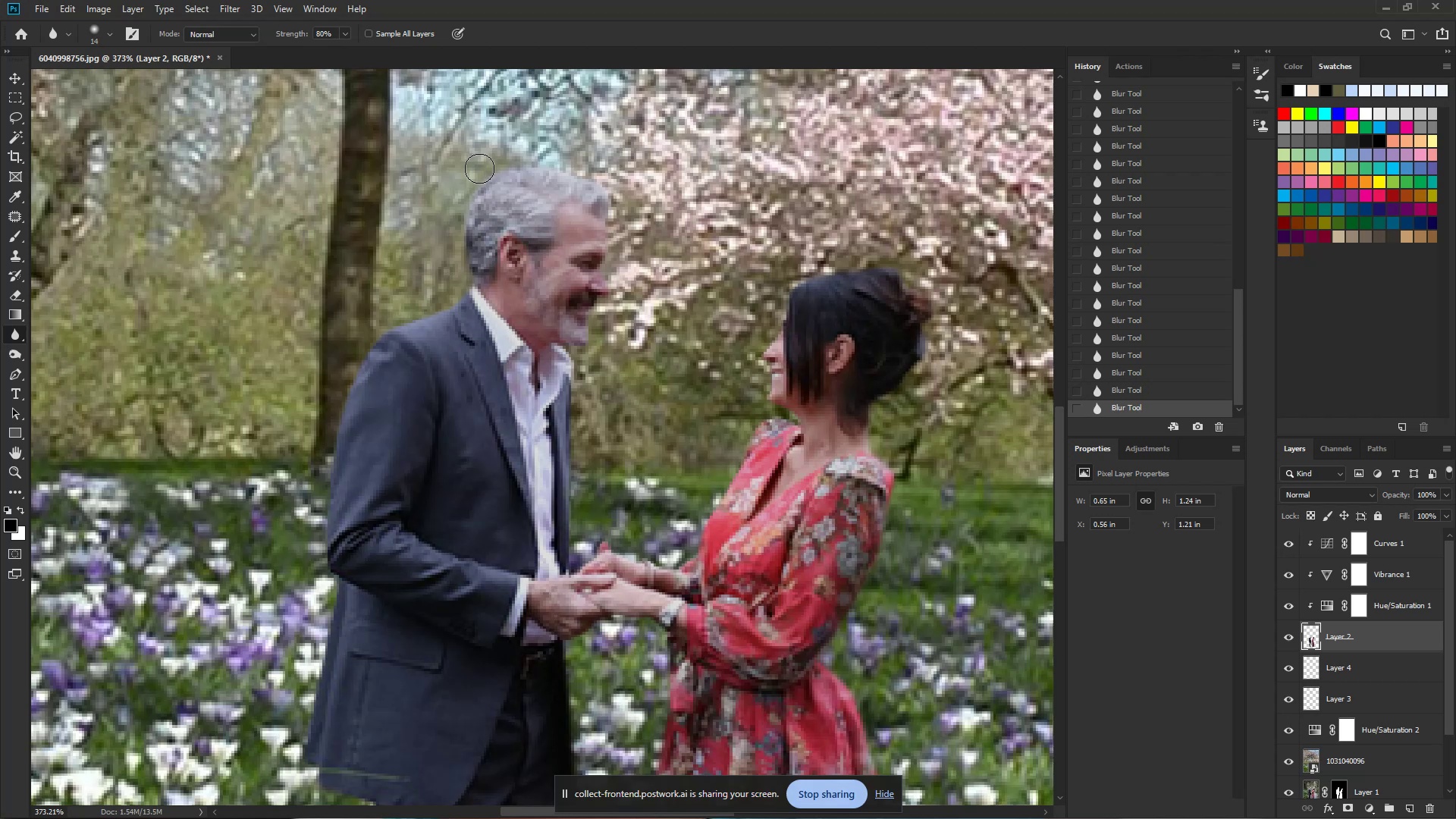 
left_click_drag(start_coordinate=[458, 208], to_coordinate=[458, 221])
 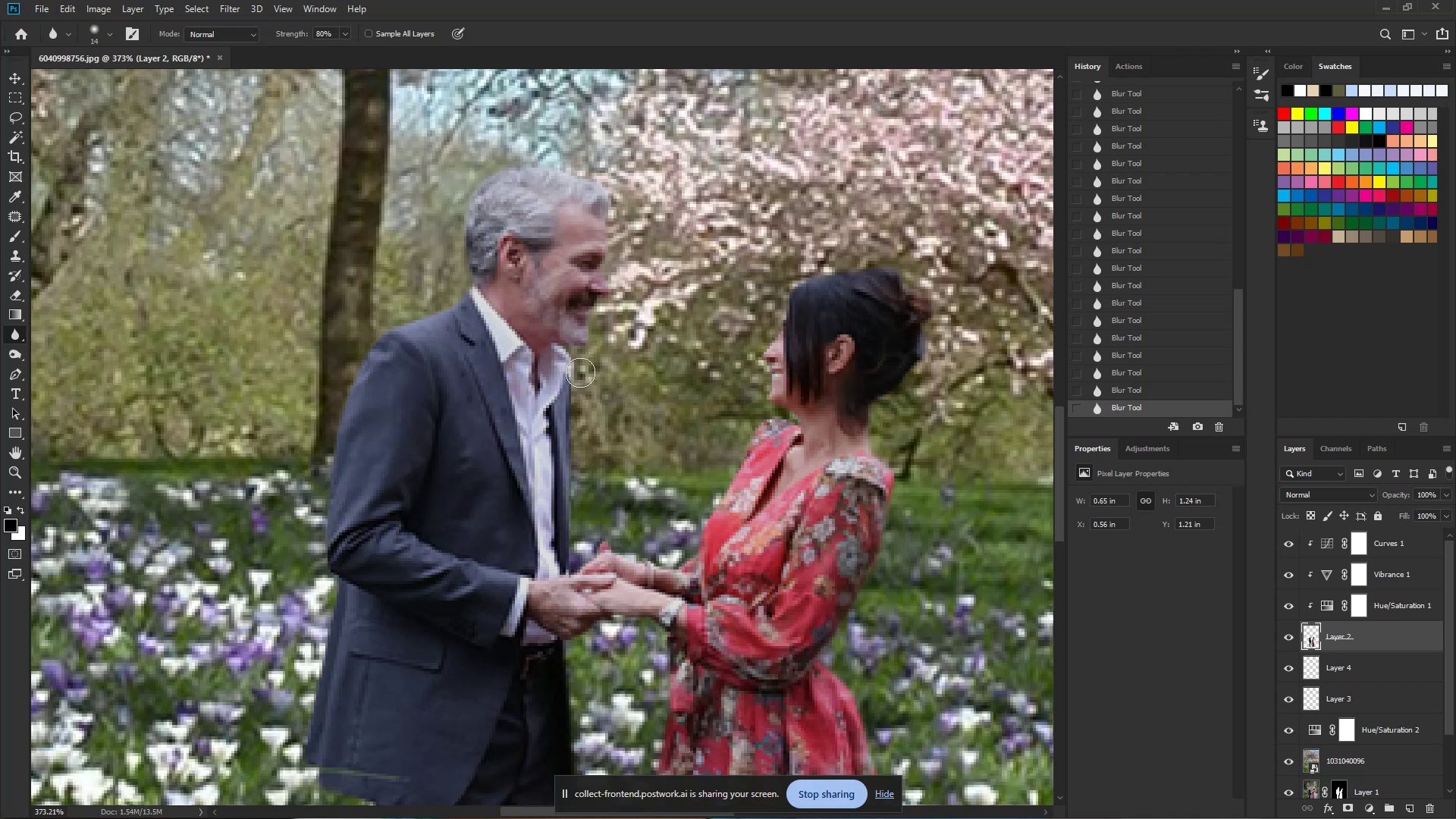 
left_click_drag(start_coordinate=[579, 367], to_coordinate=[584, 382])
 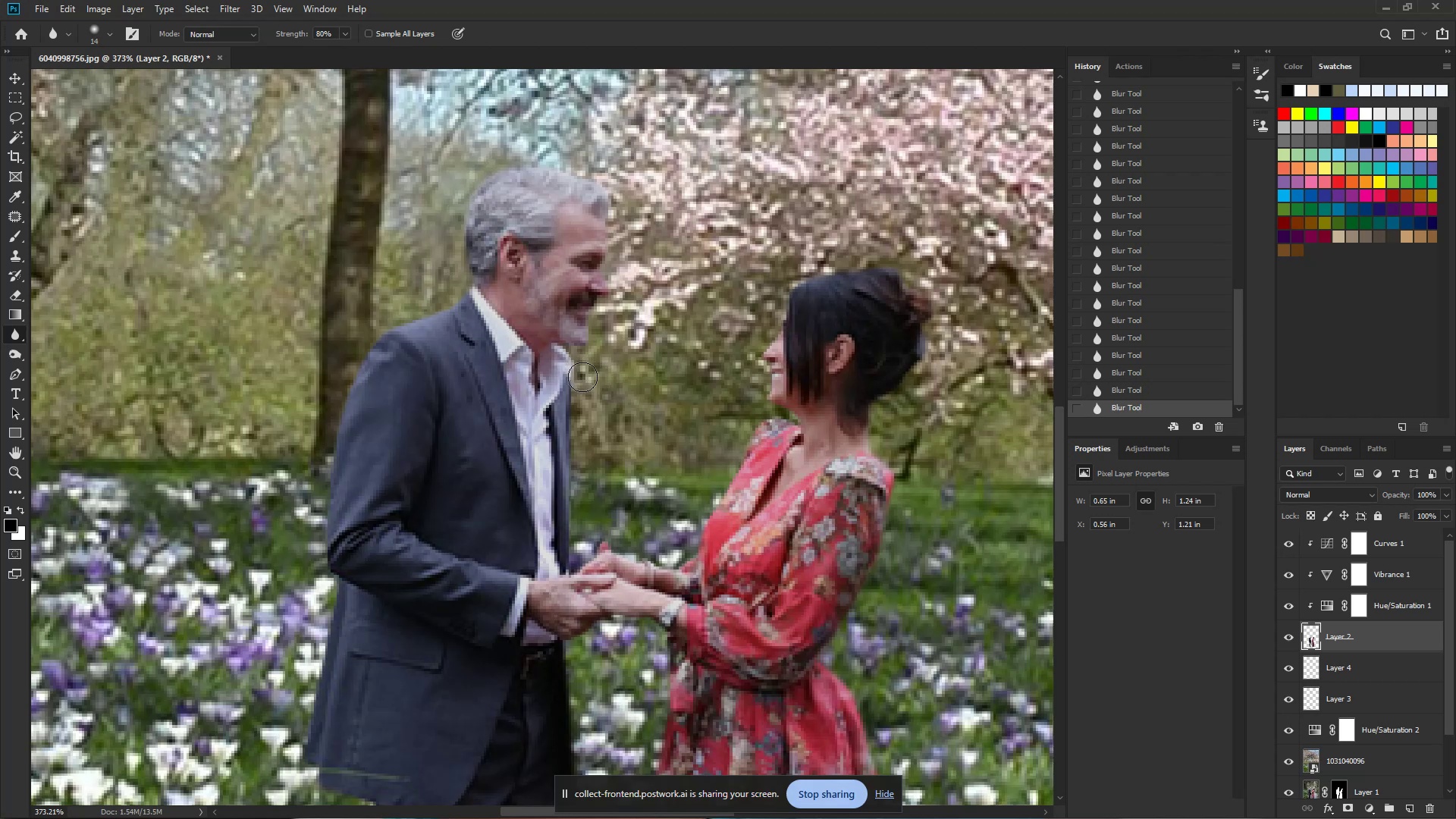 
left_click_drag(start_coordinate=[583, 404], to_coordinate=[589, 424])
 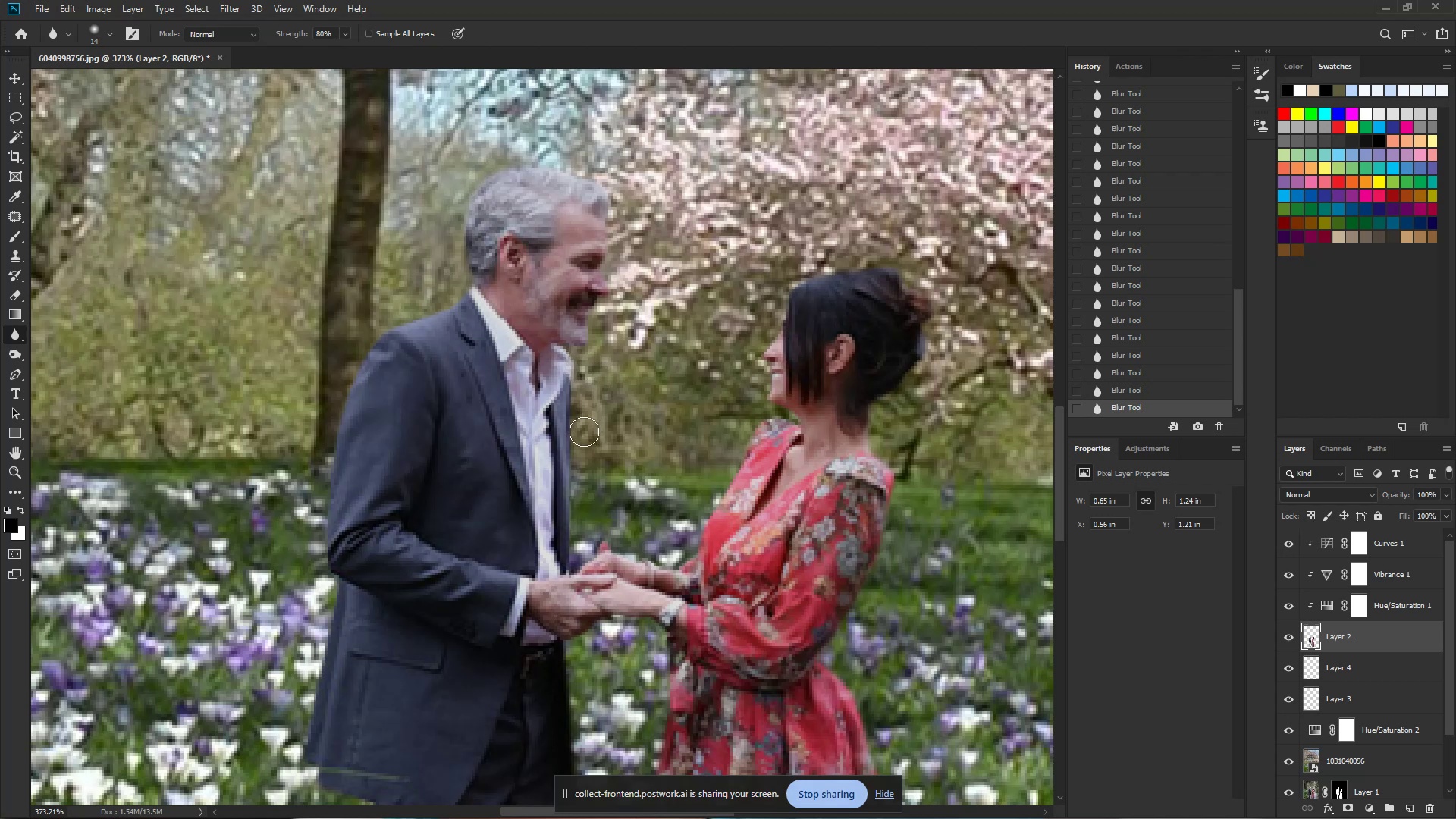 
left_click_drag(start_coordinate=[581, 418], to_coordinate=[586, 435])
 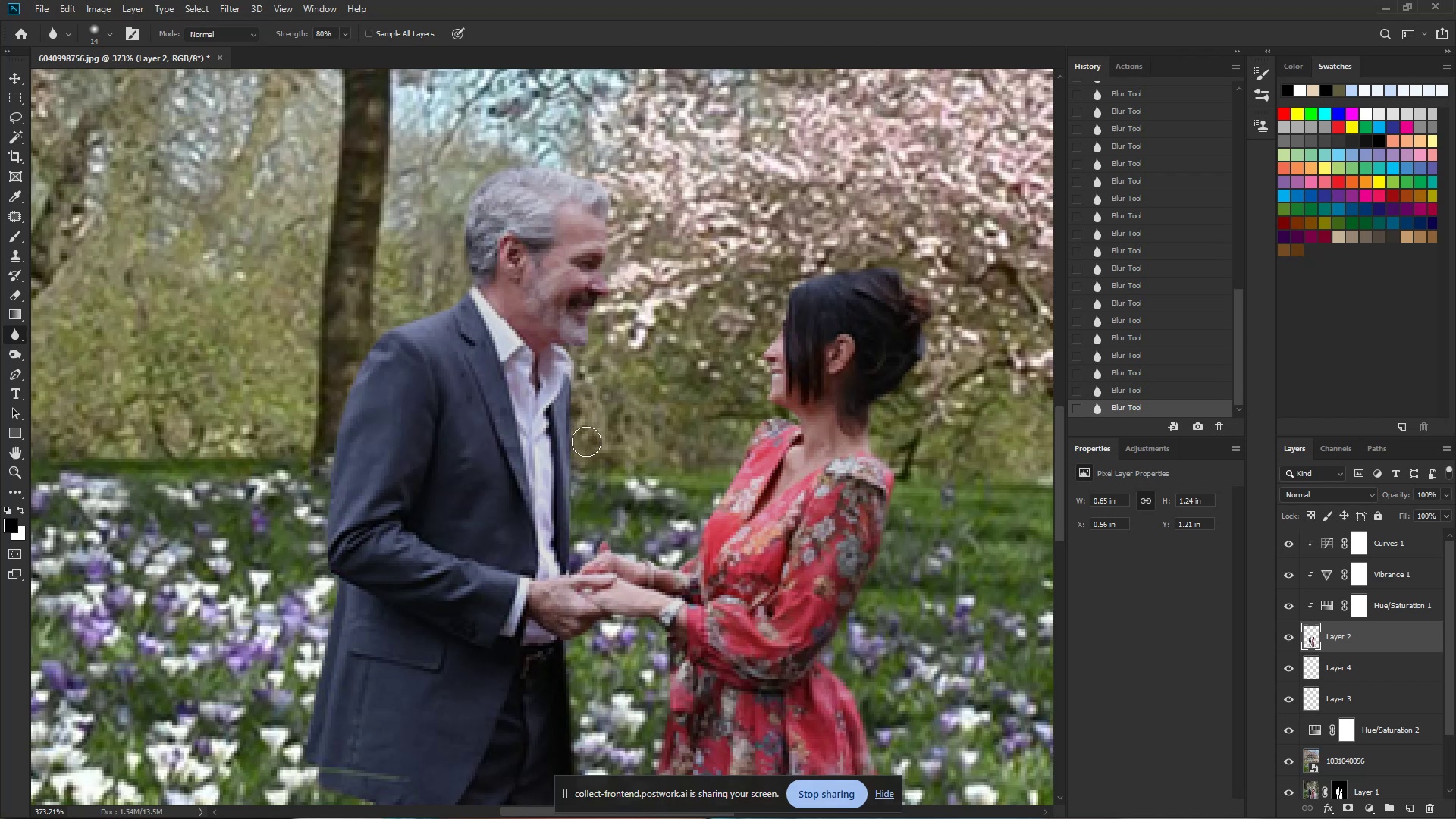 
left_click_drag(start_coordinate=[581, 447], to_coordinate=[581, 481])
 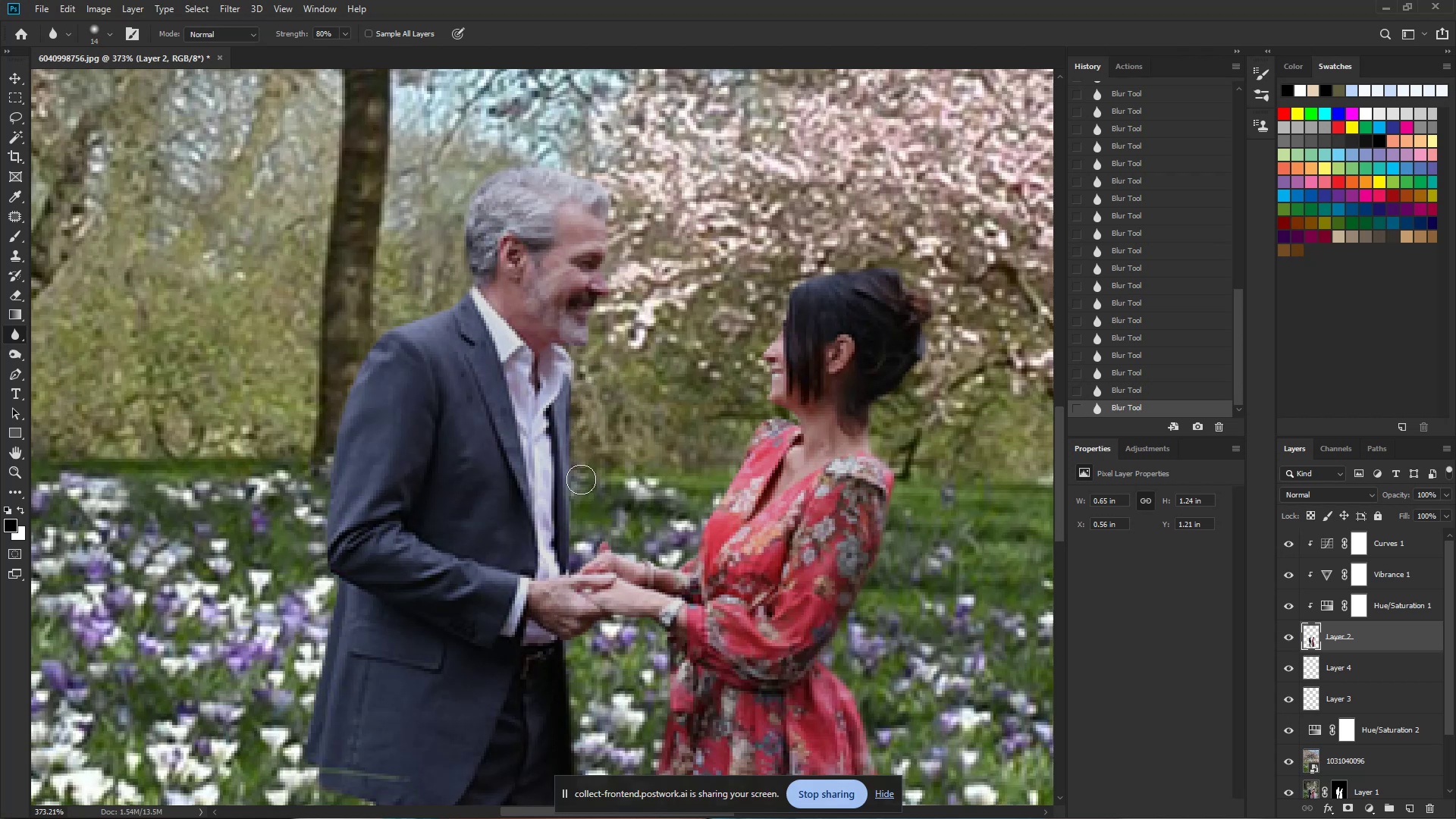 
left_click_drag(start_coordinate=[579, 504], to_coordinate=[581, 518])
 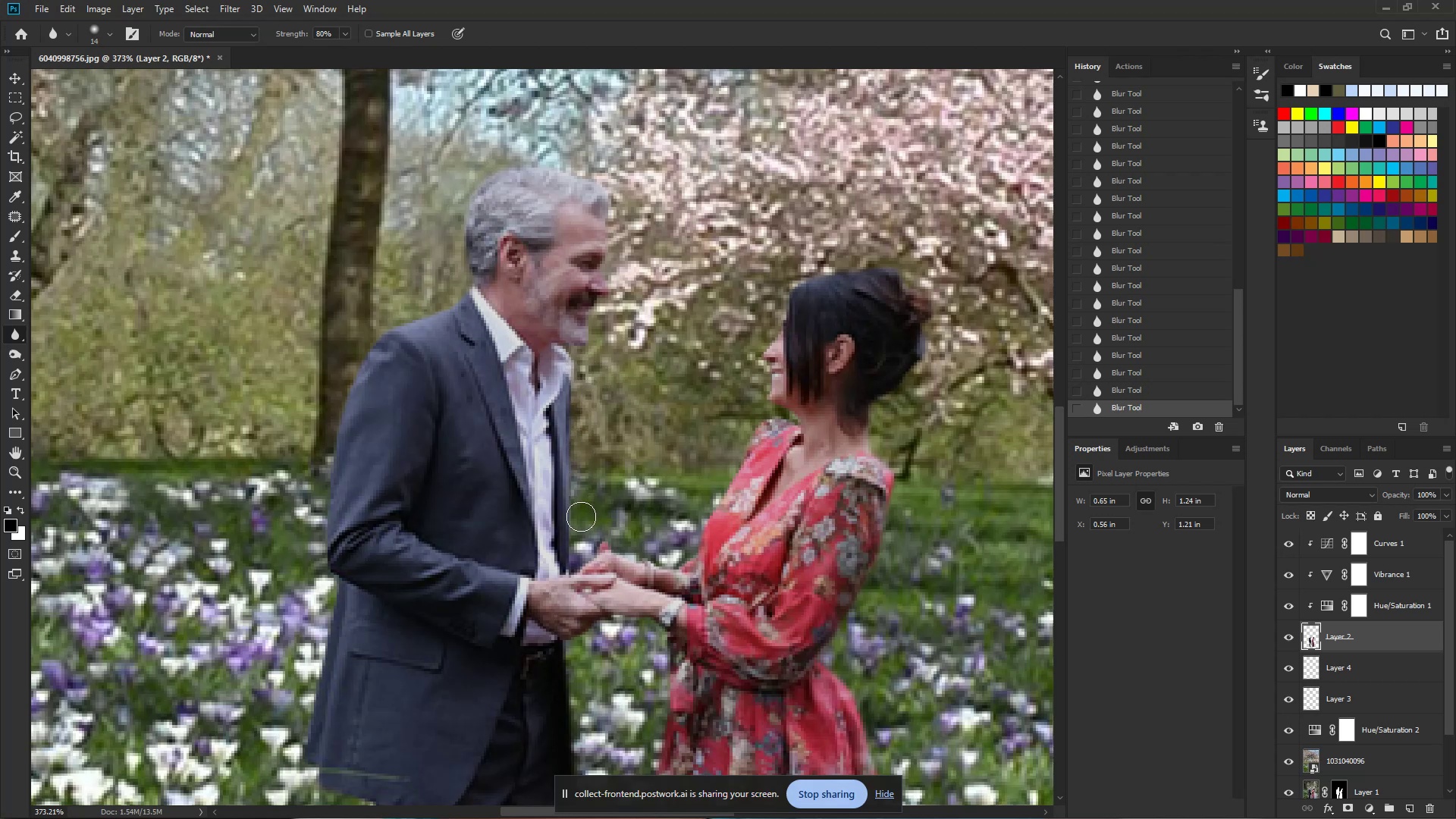 
left_click_drag(start_coordinate=[582, 532], to_coordinate=[582, 547])
 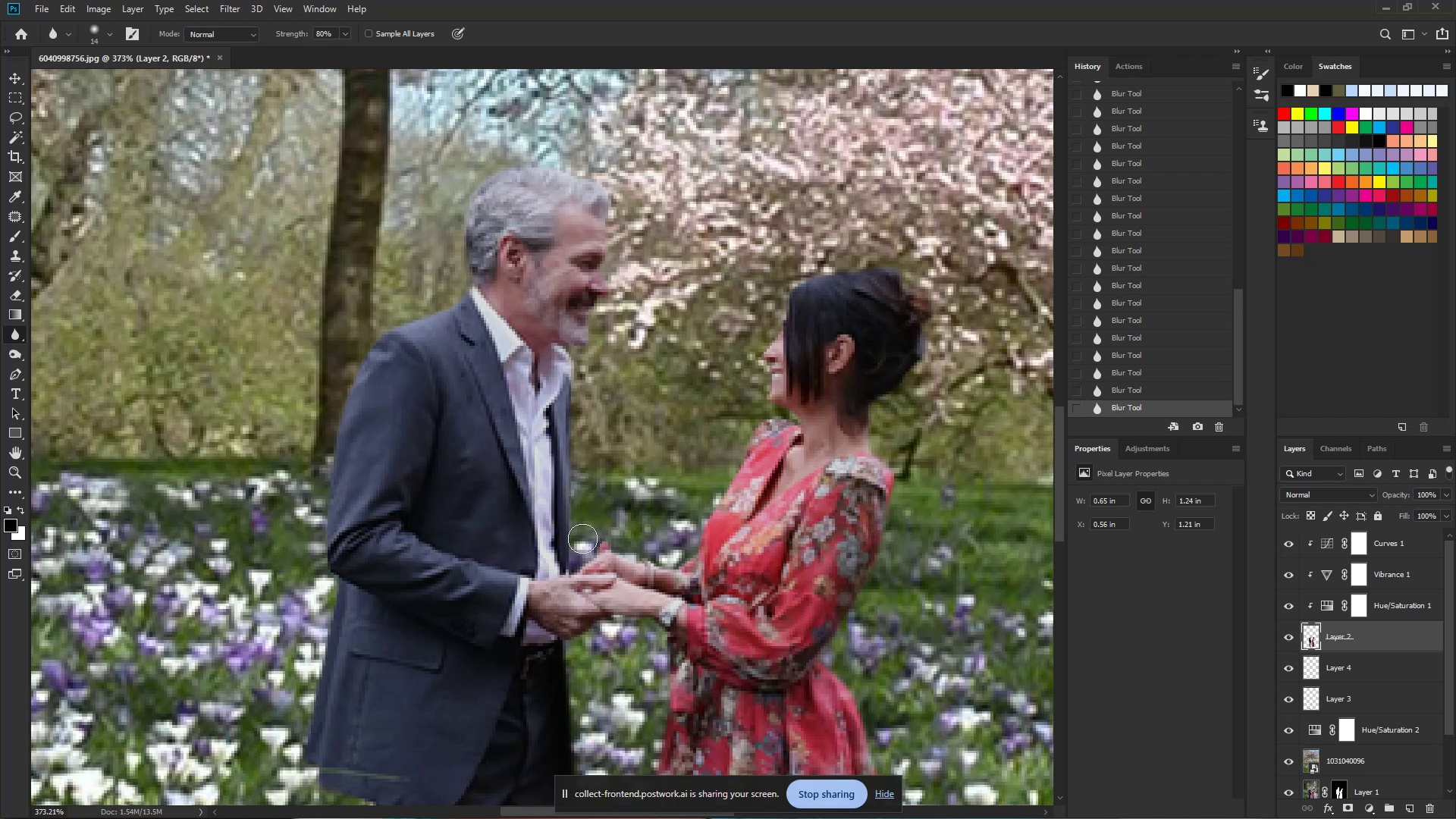 
left_click_drag(start_coordinate=[588, 576], to_coordinate=[589, 581])
 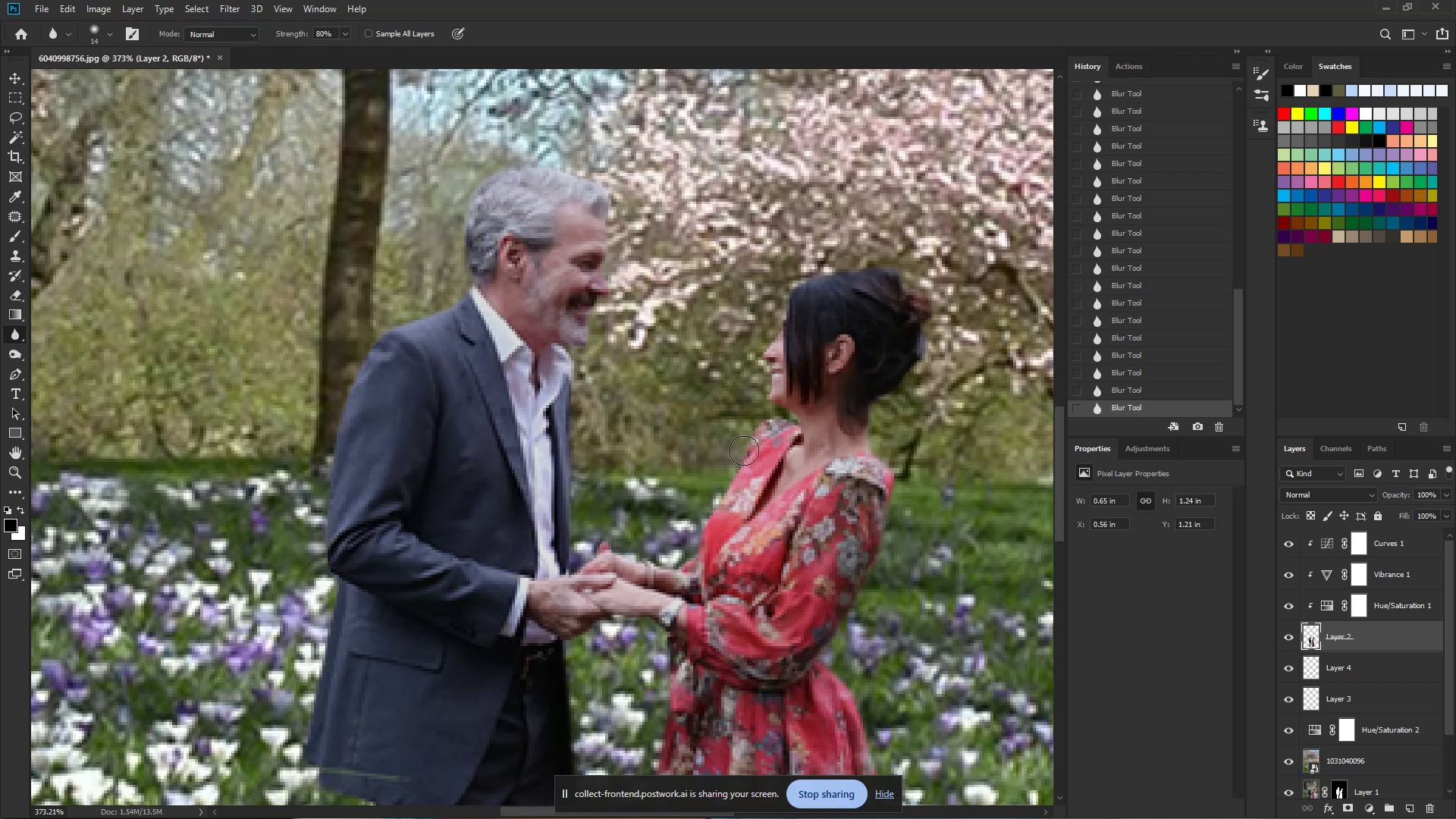 
left_click_drag(start_coordinate=[729, 472], to_coordinate=[714, 491])
 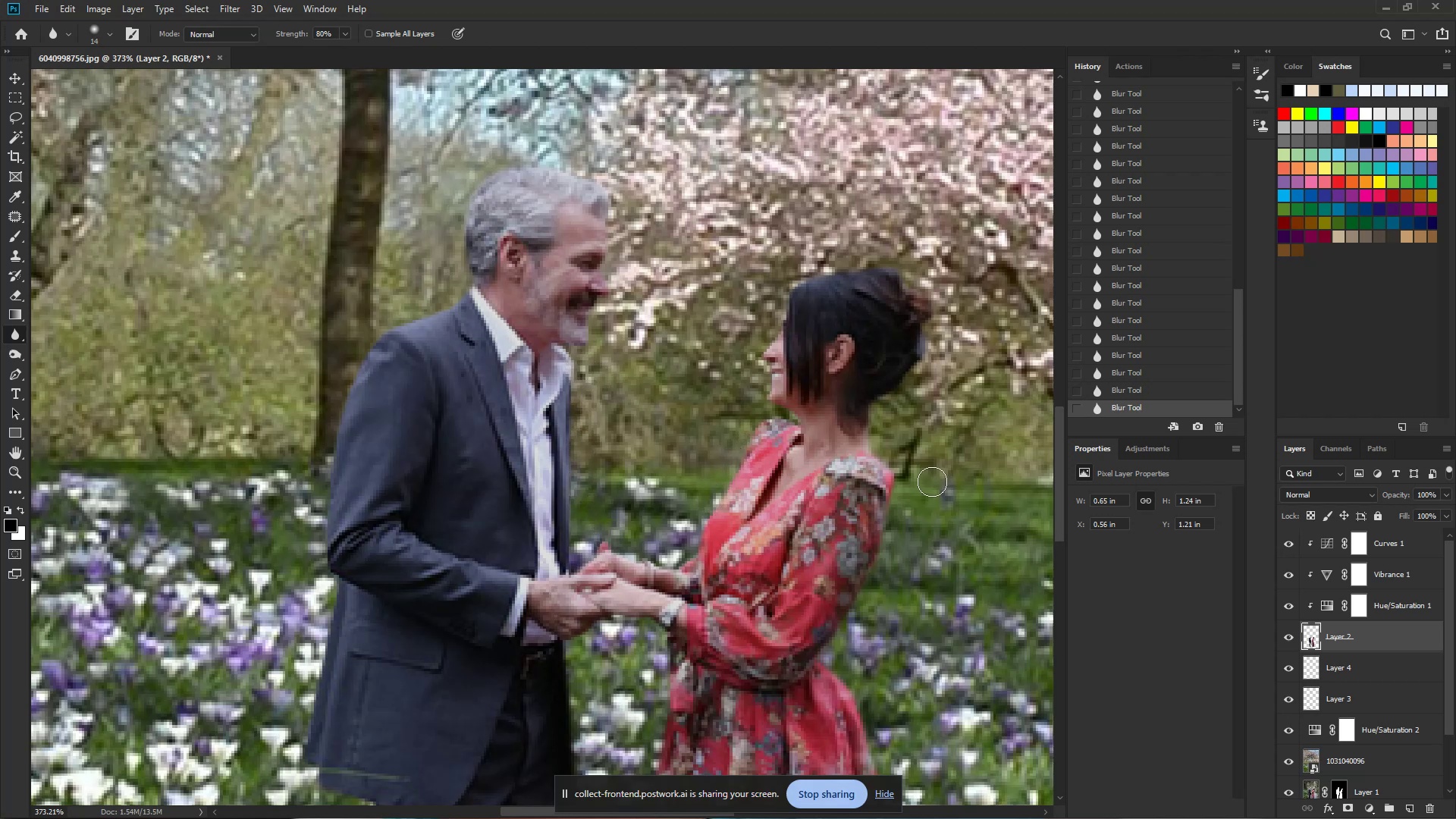 
left_click_drag(start_coordinate=[882, 449], to_coordinate=[881, 444])
 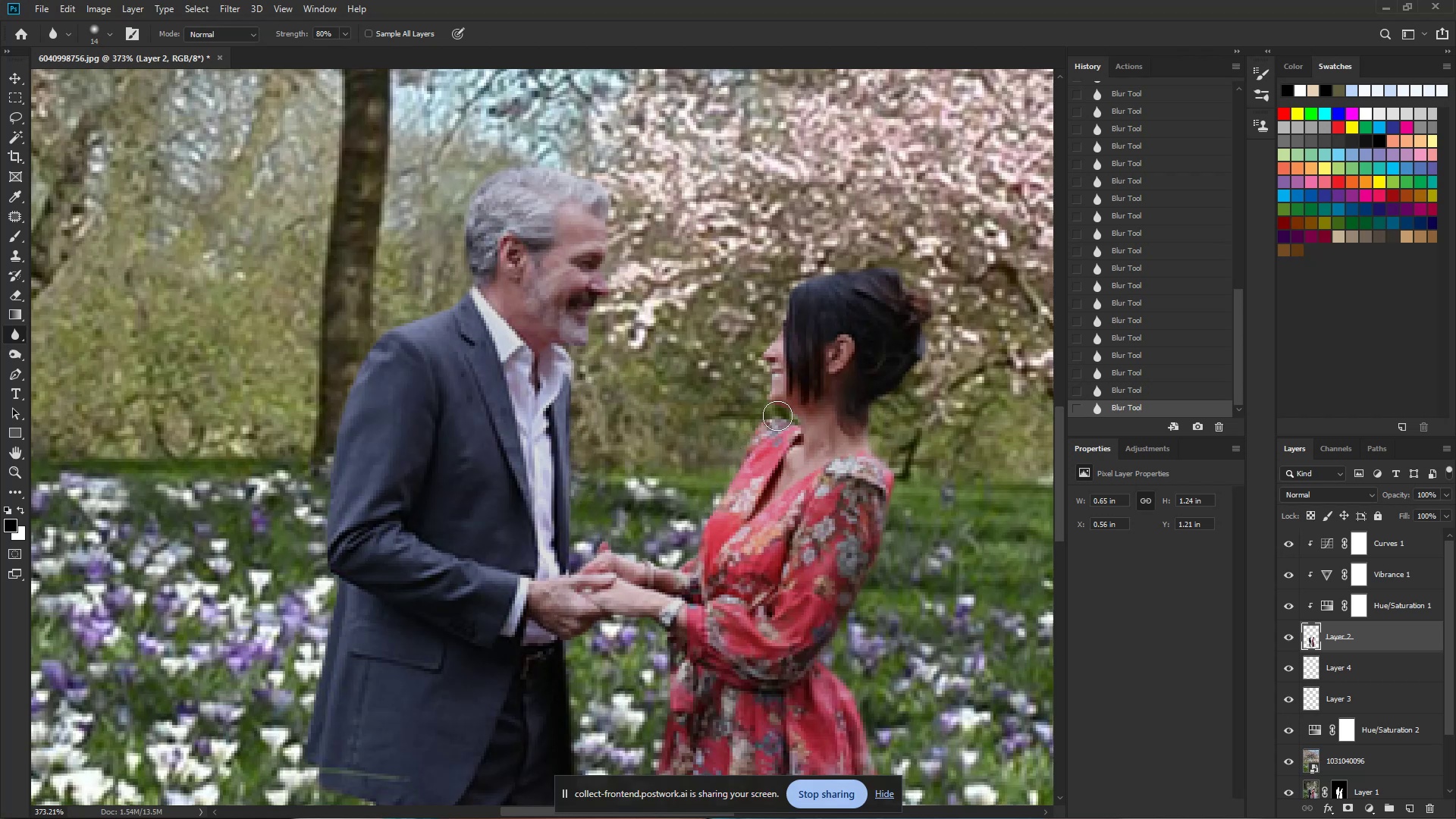 
triple_click([777, 416])
 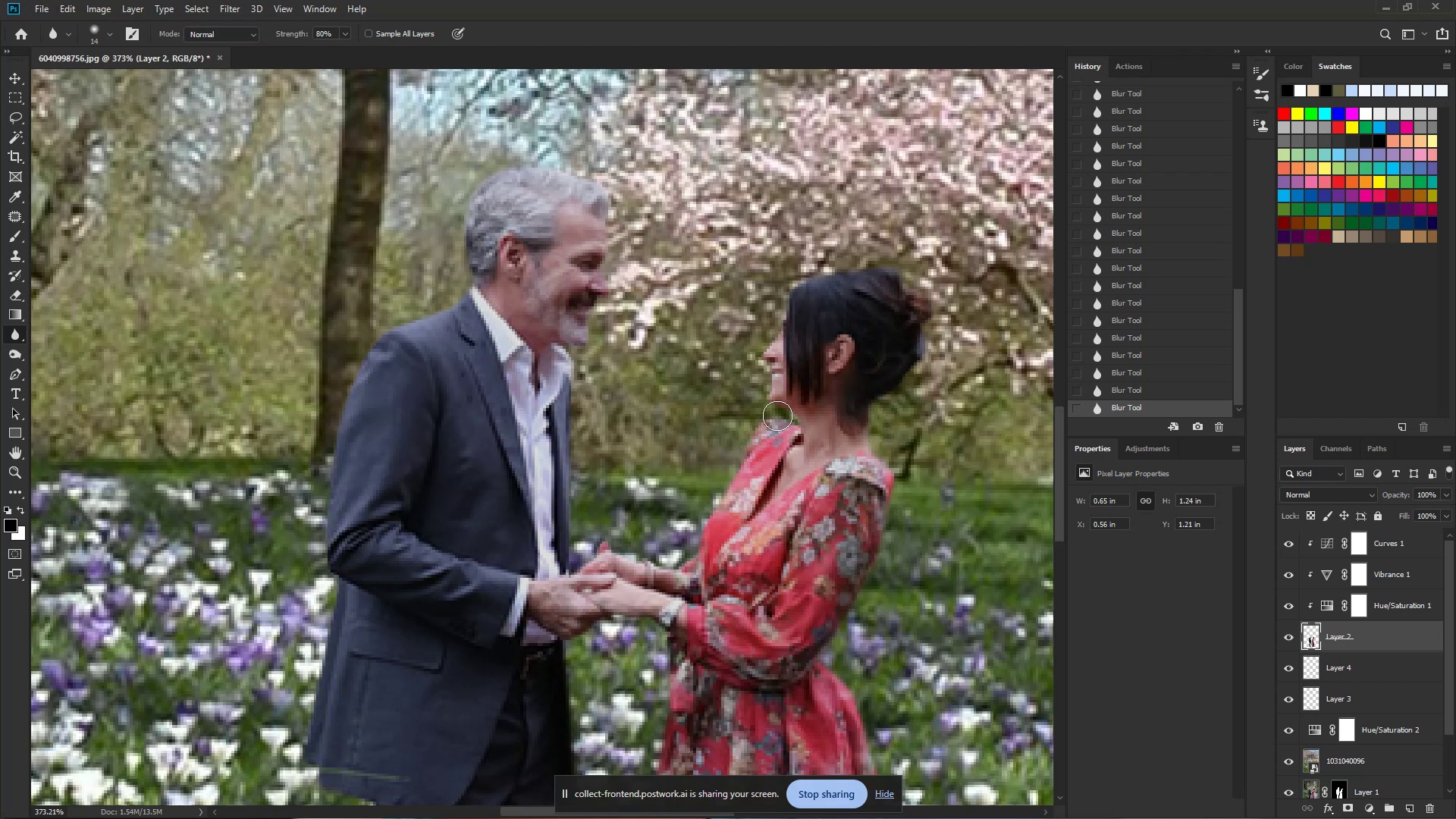 
left_click_drag(start_coordinate=[782, 417], to_coordinate=[788, 420])
 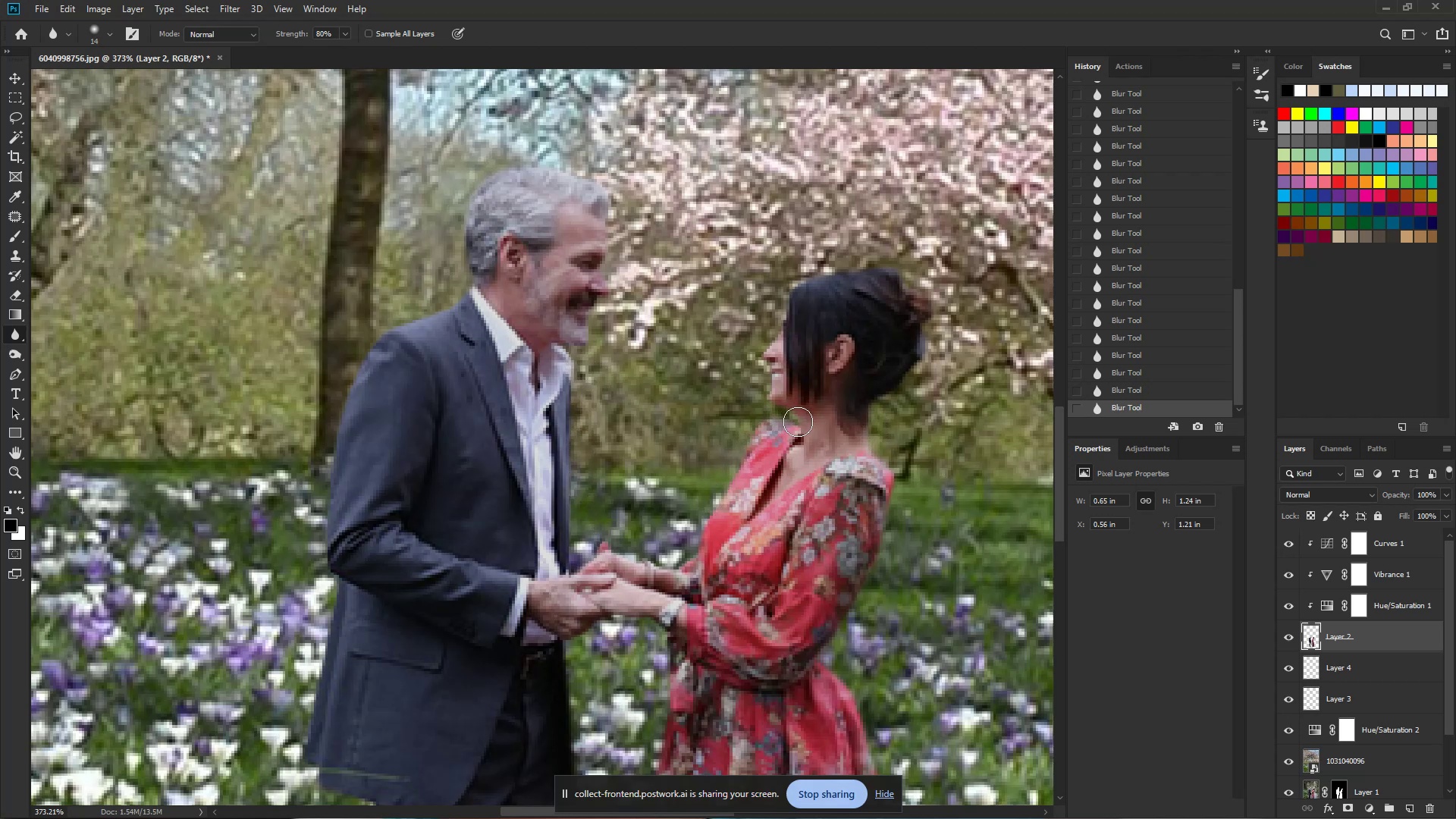 
key(Control+ControlLeft)
 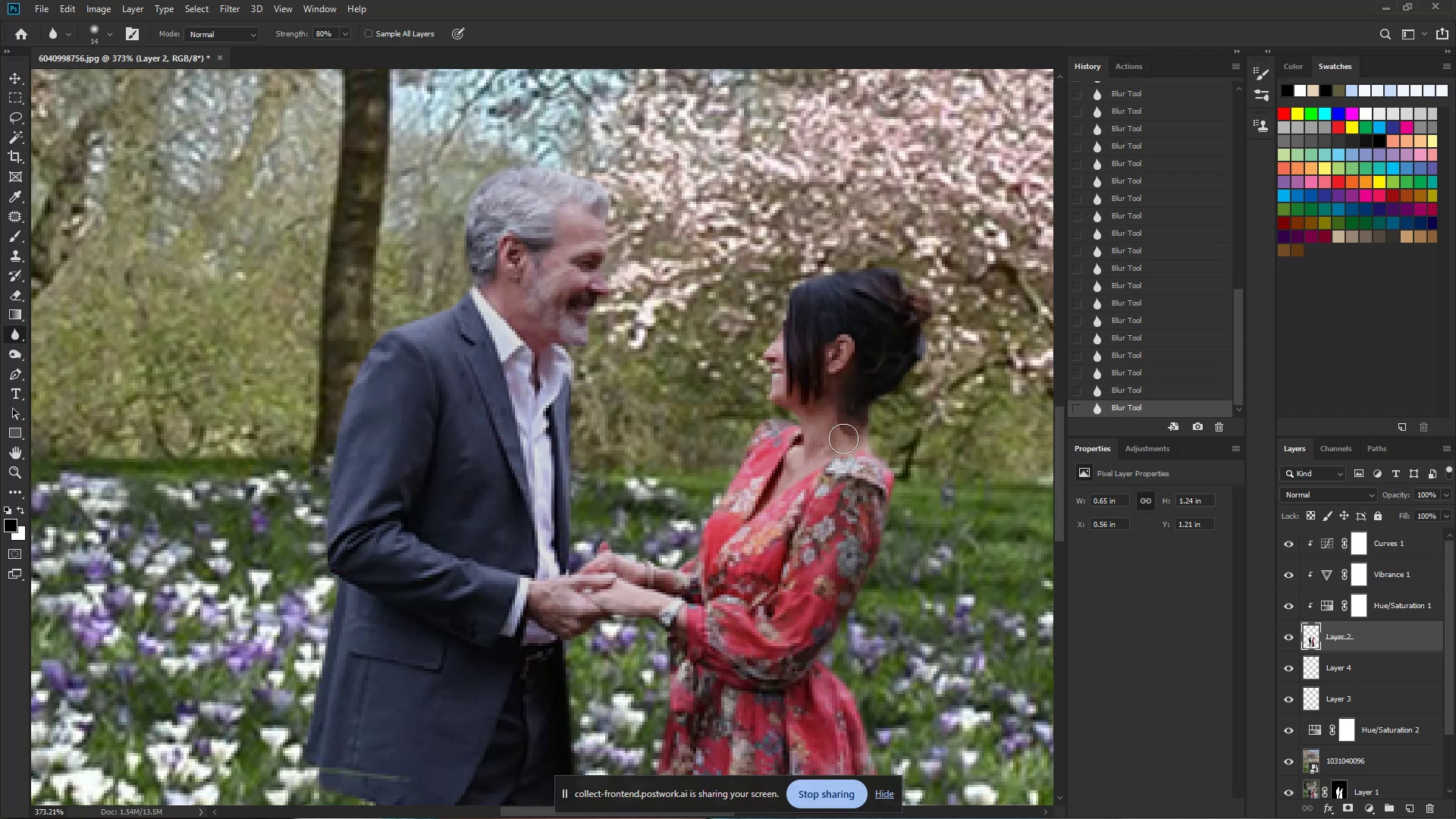 
hold_key(key=Space, duration=3.22)
 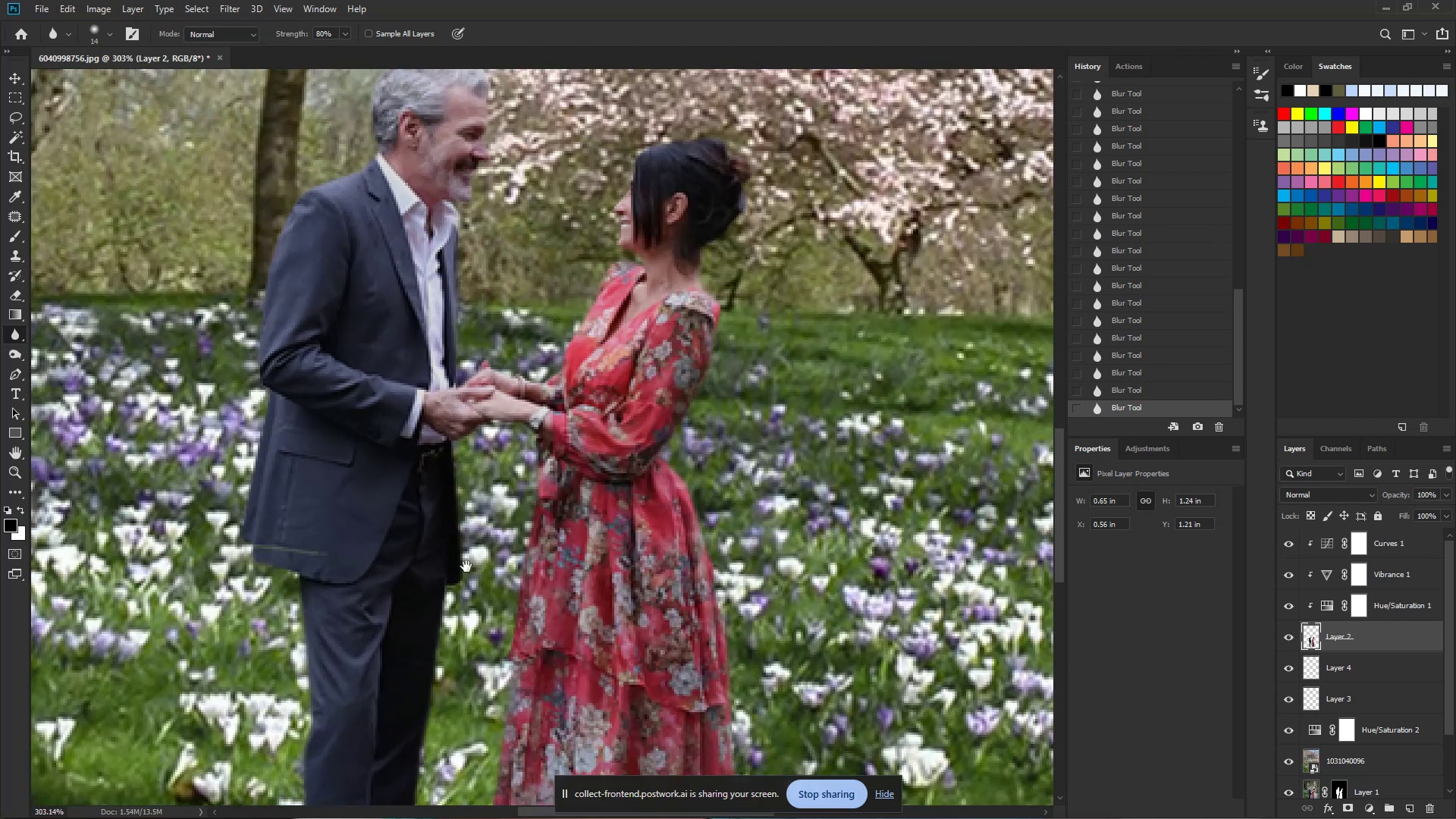 
left_click_drag(start_coordinate=[856, 432], to_coordinate=[773, 468])
 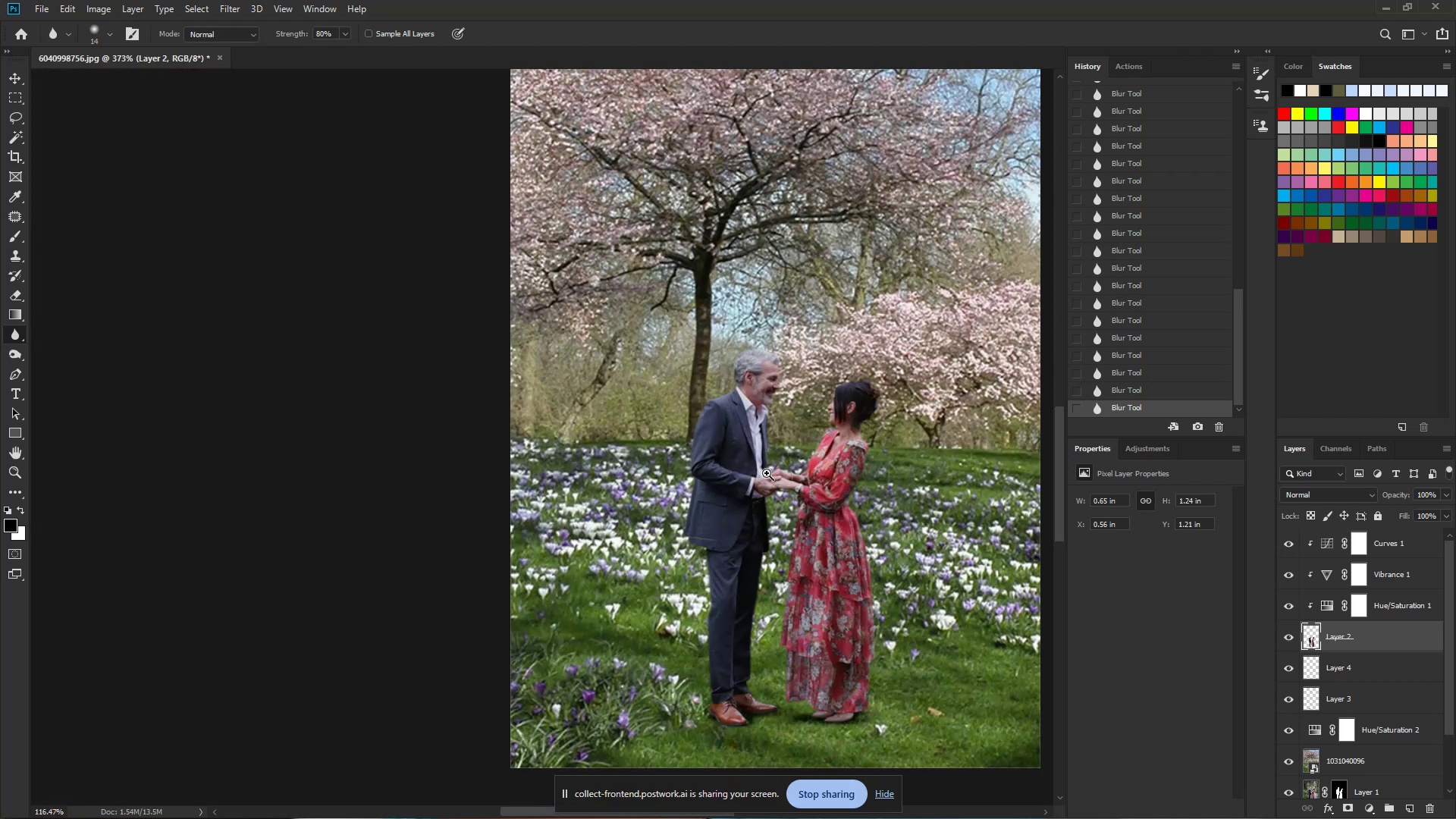 
left_click_drag(start_coordinate=[835, 521], to_coordinate=[758, 326])
 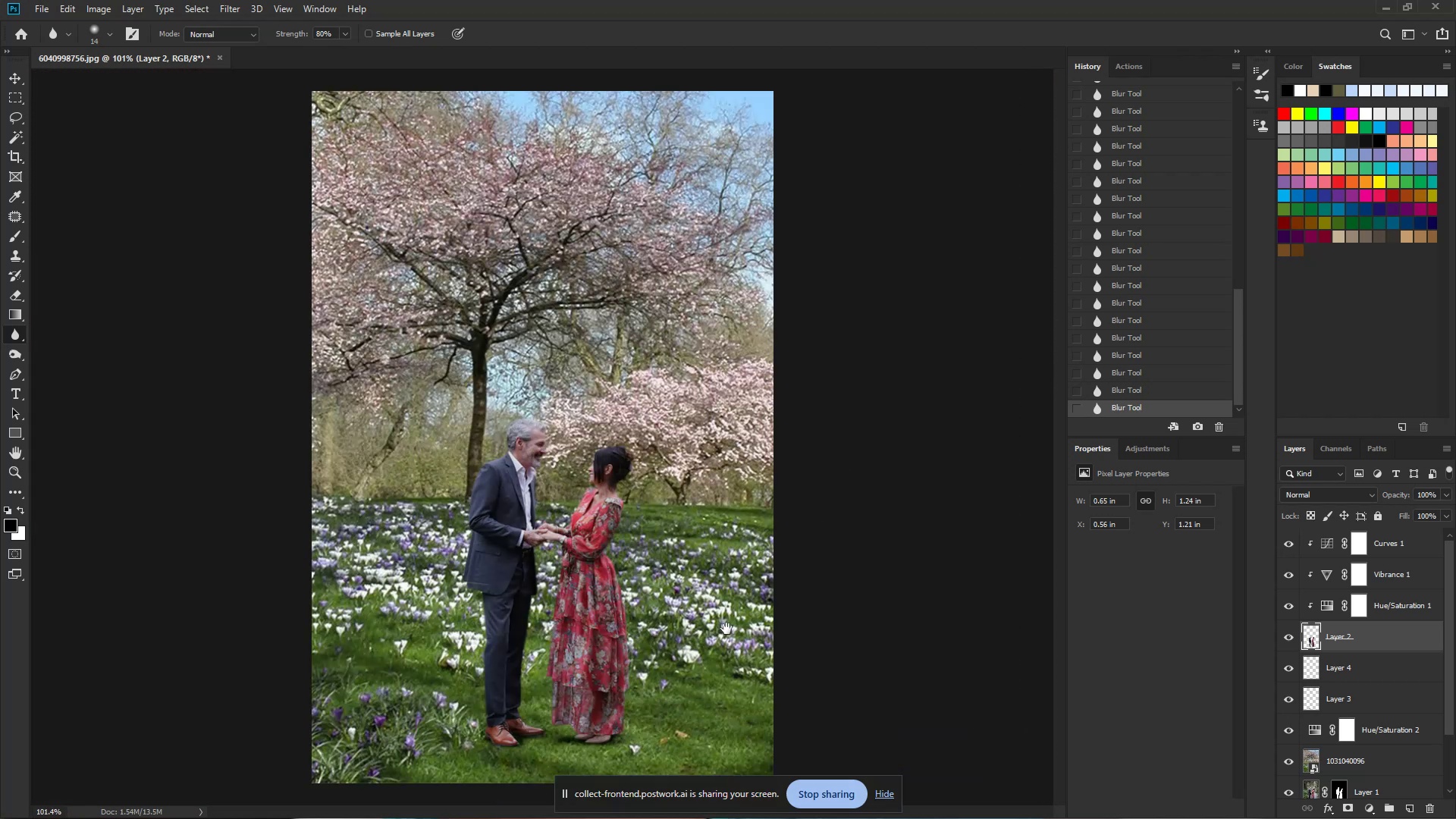 
hold_key(key=ControlLeft, duration=1.22)
left_click_drag(start_coordinate=[596, 617], to_coordinate=[650, 620])
 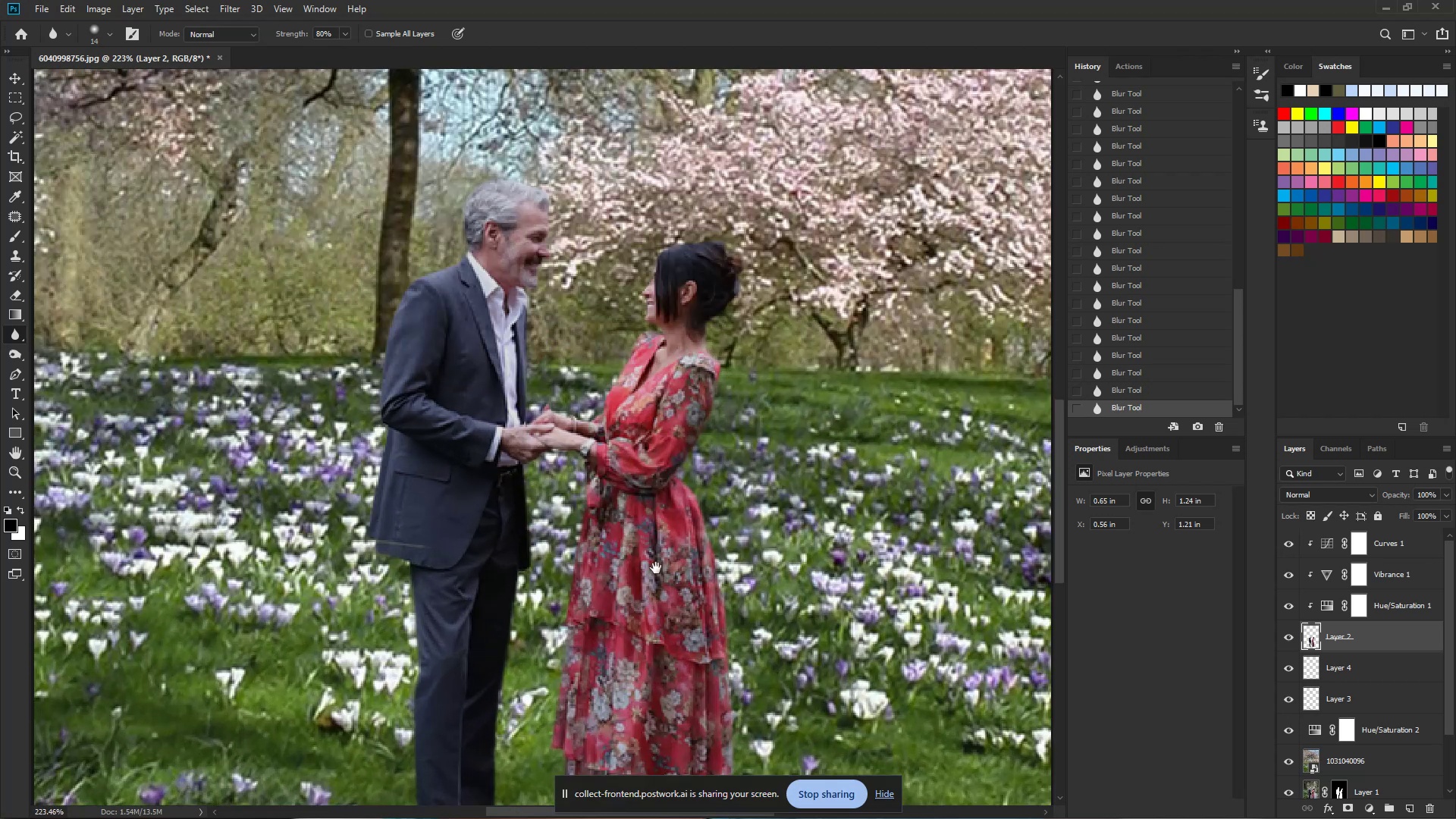 
key(Control+ControlLeft)
 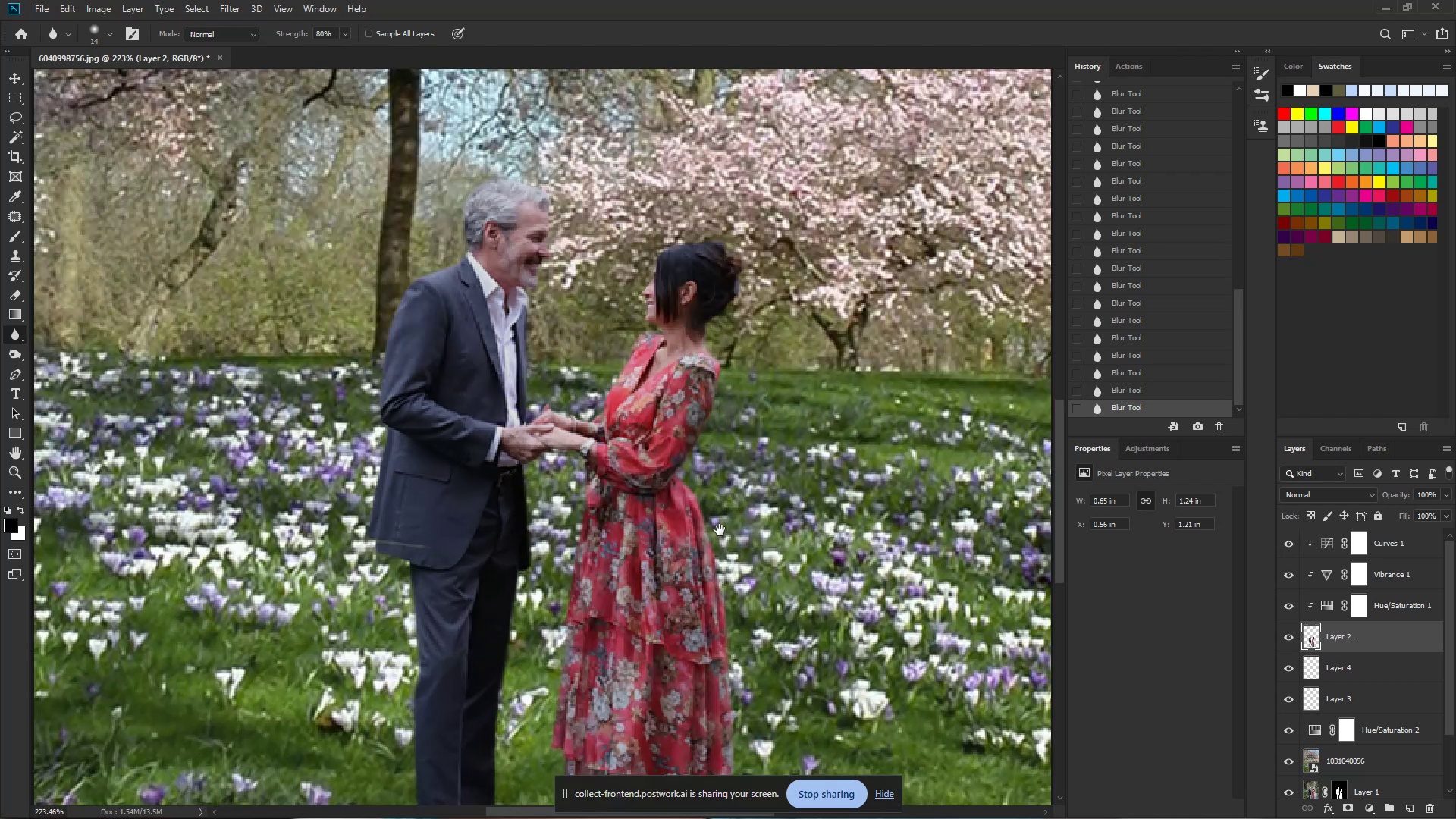 
left_click_drag(start_coordinate=[721, 529], to_coordinate=[747, 545])
 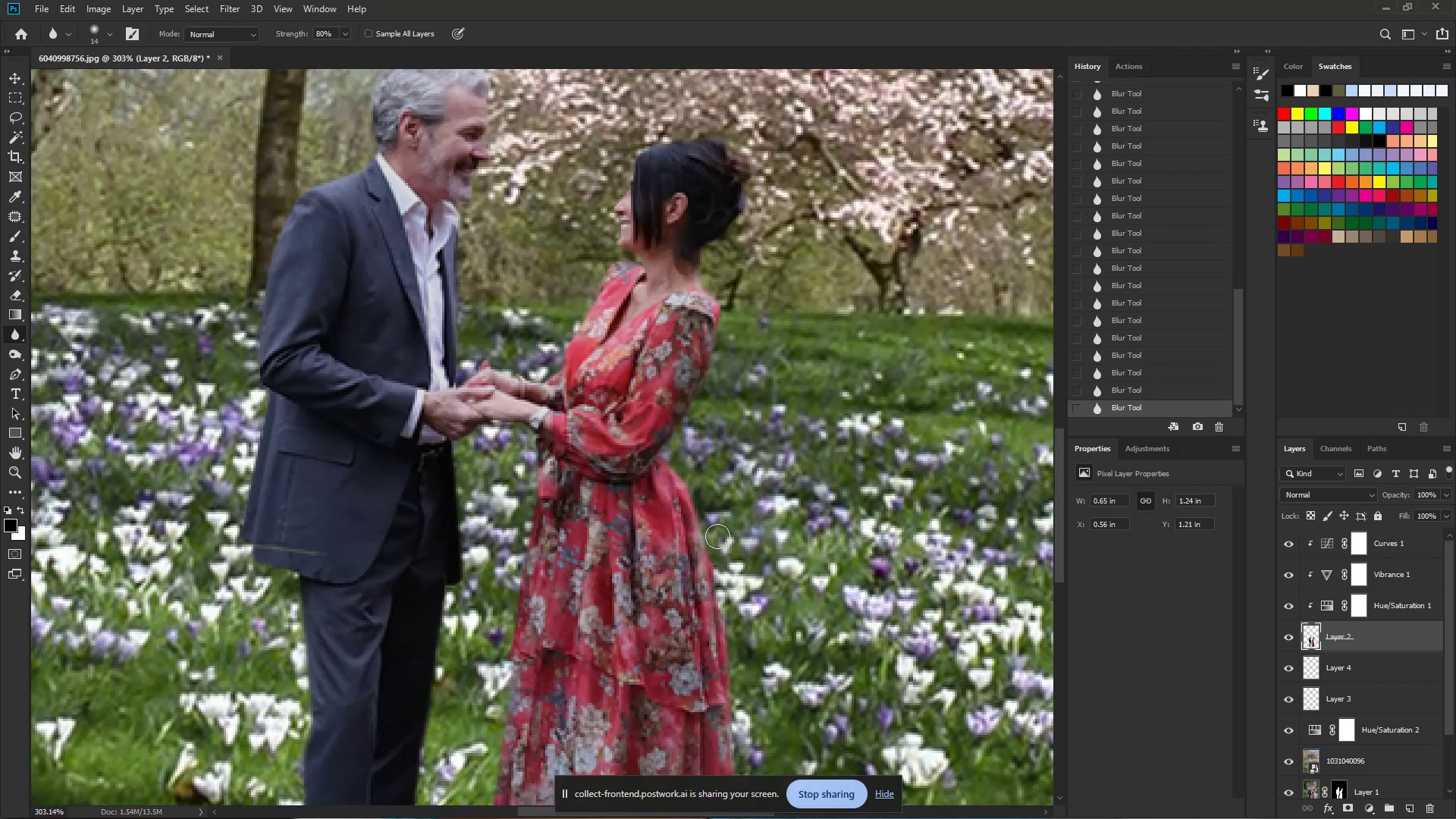 
hold_key(key=Space, duration=1.53)
 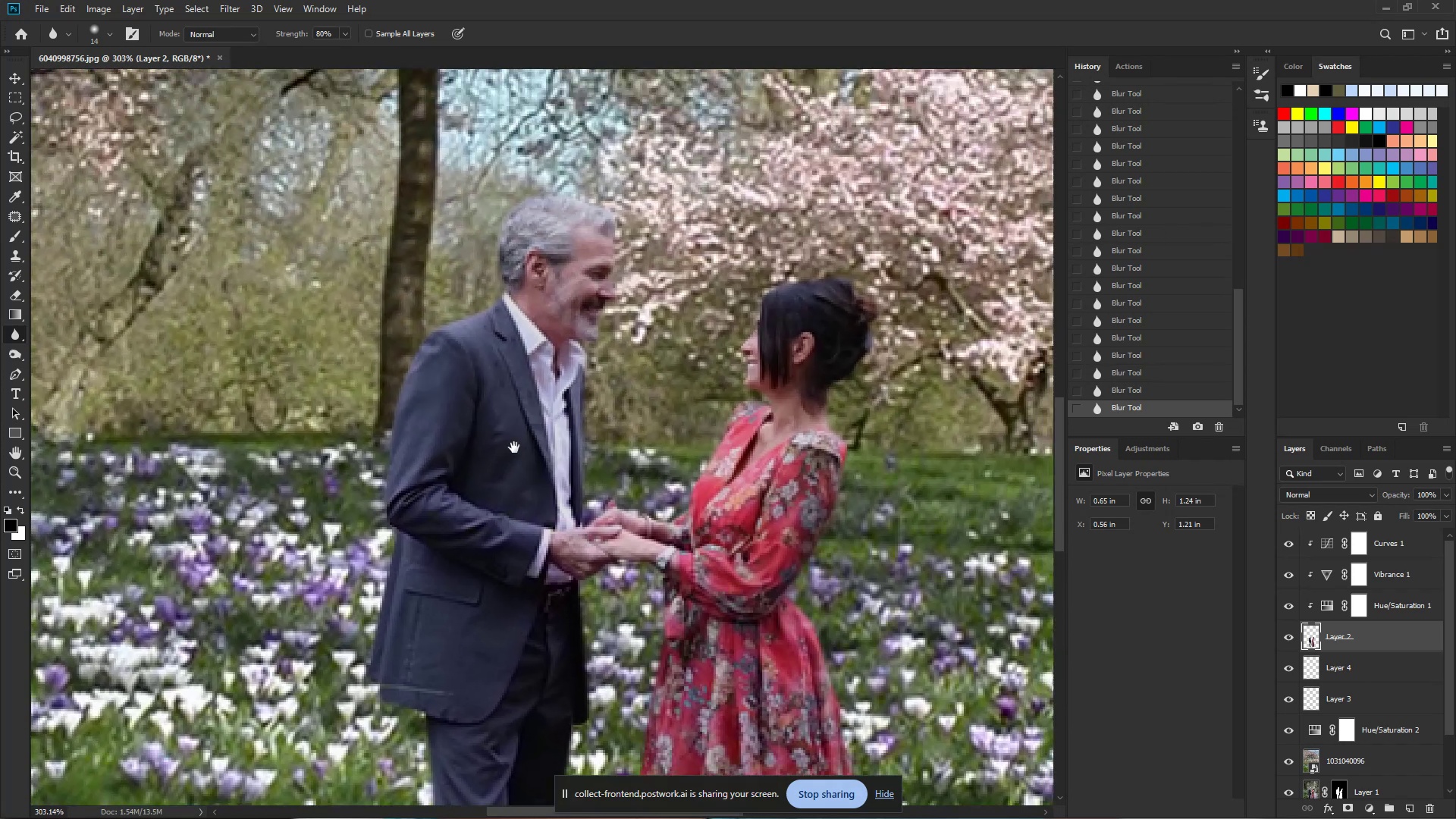 
left_click_drag(start_coordinate=[477, 563], to_coordinate=[537, 428])
 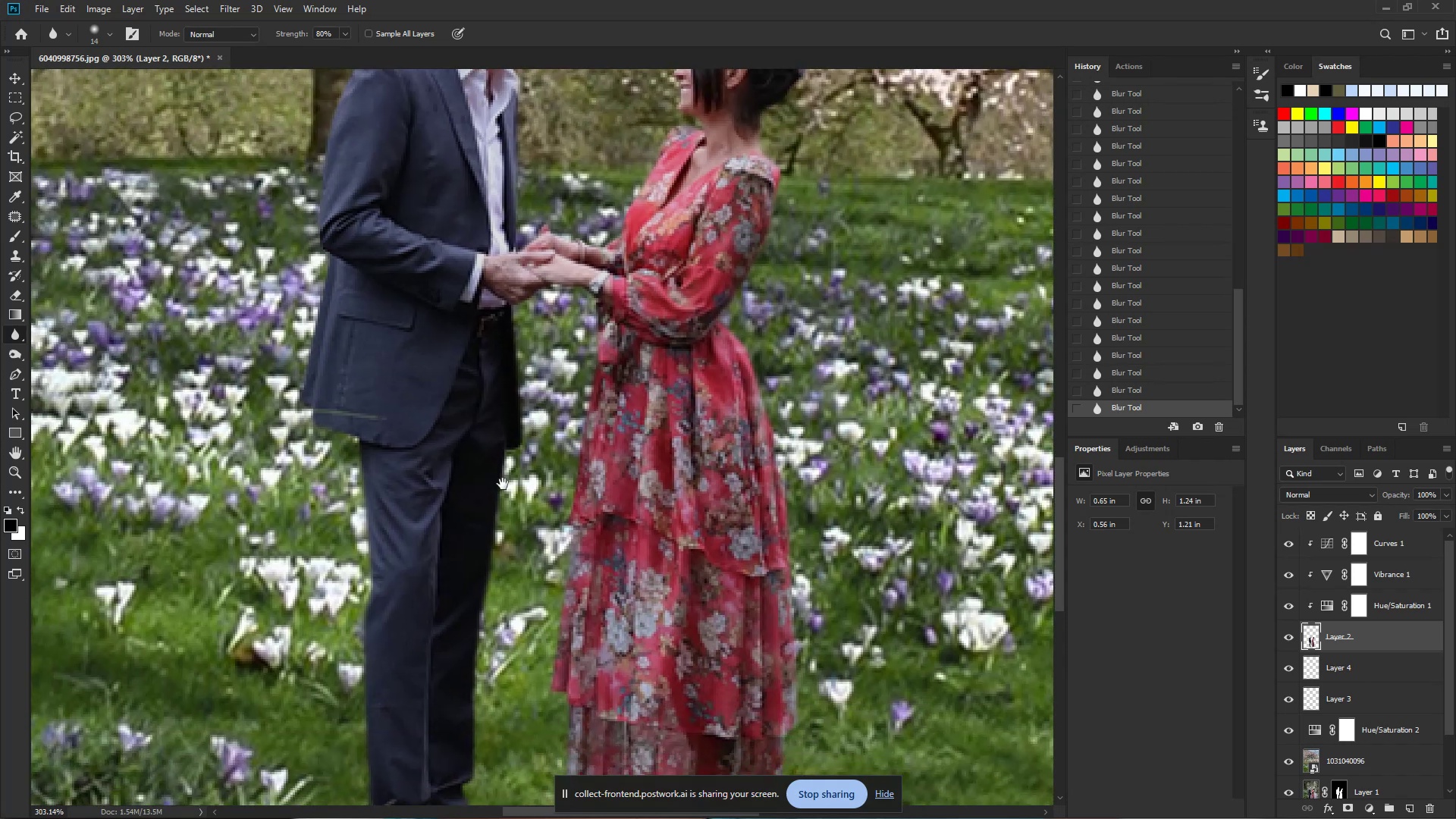 
left_click_drag(start_coordinate=[494, 519], to_coordinate=[546, 404])
 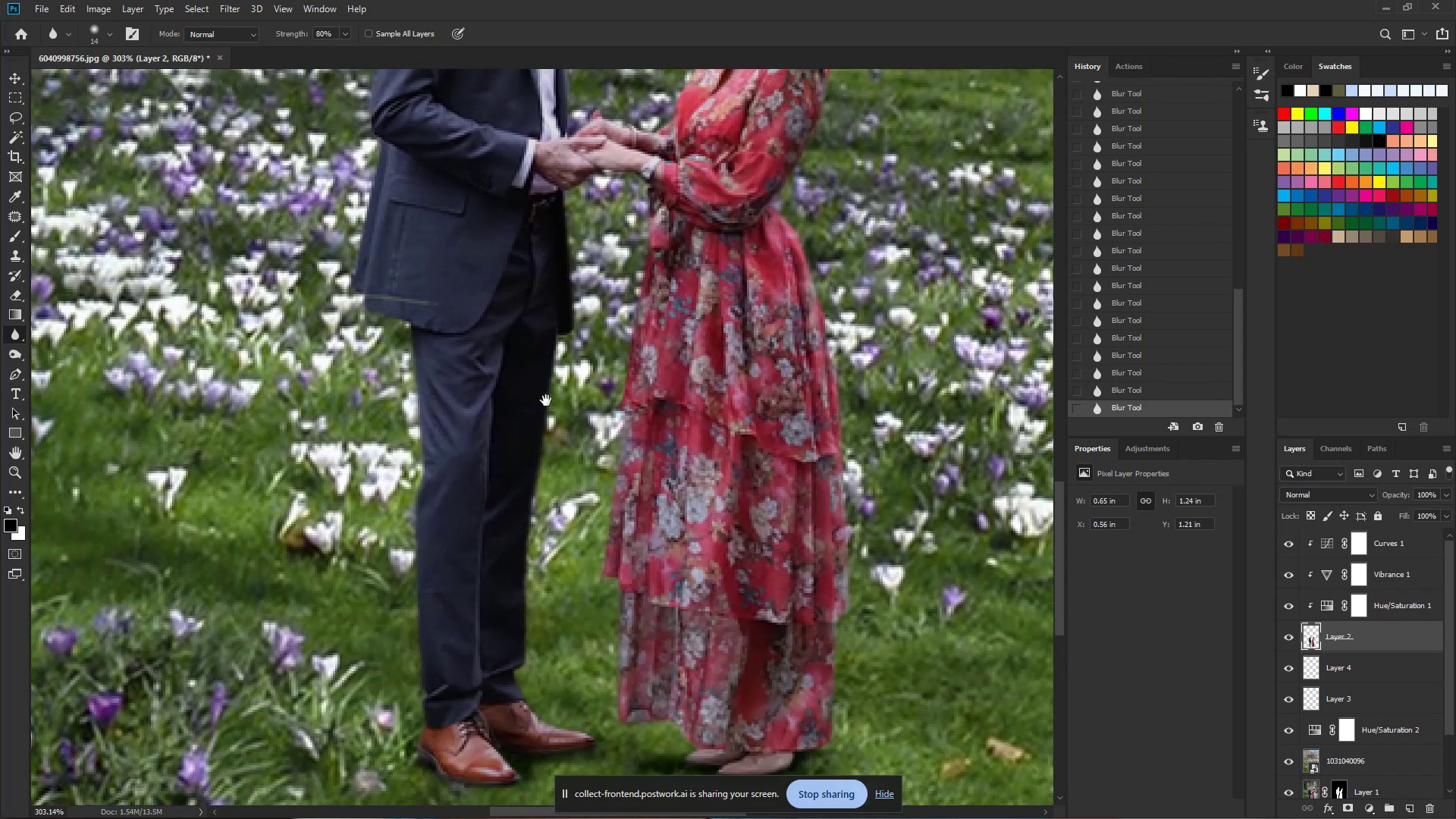 
left_click_drag(start_coordinate=[507, 329], to_coordinate=[516, 455])
 